 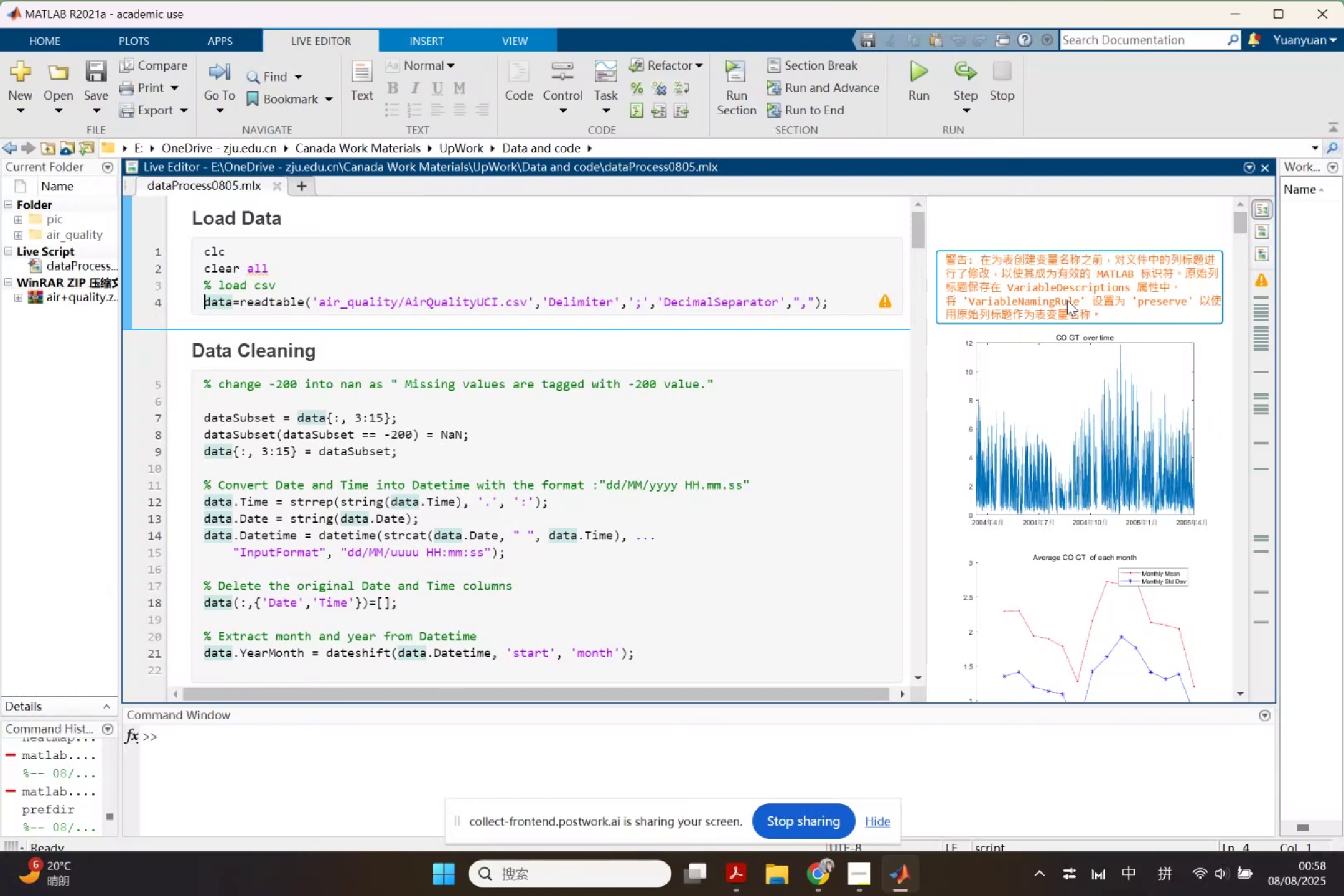 
left_click([815, 301])
 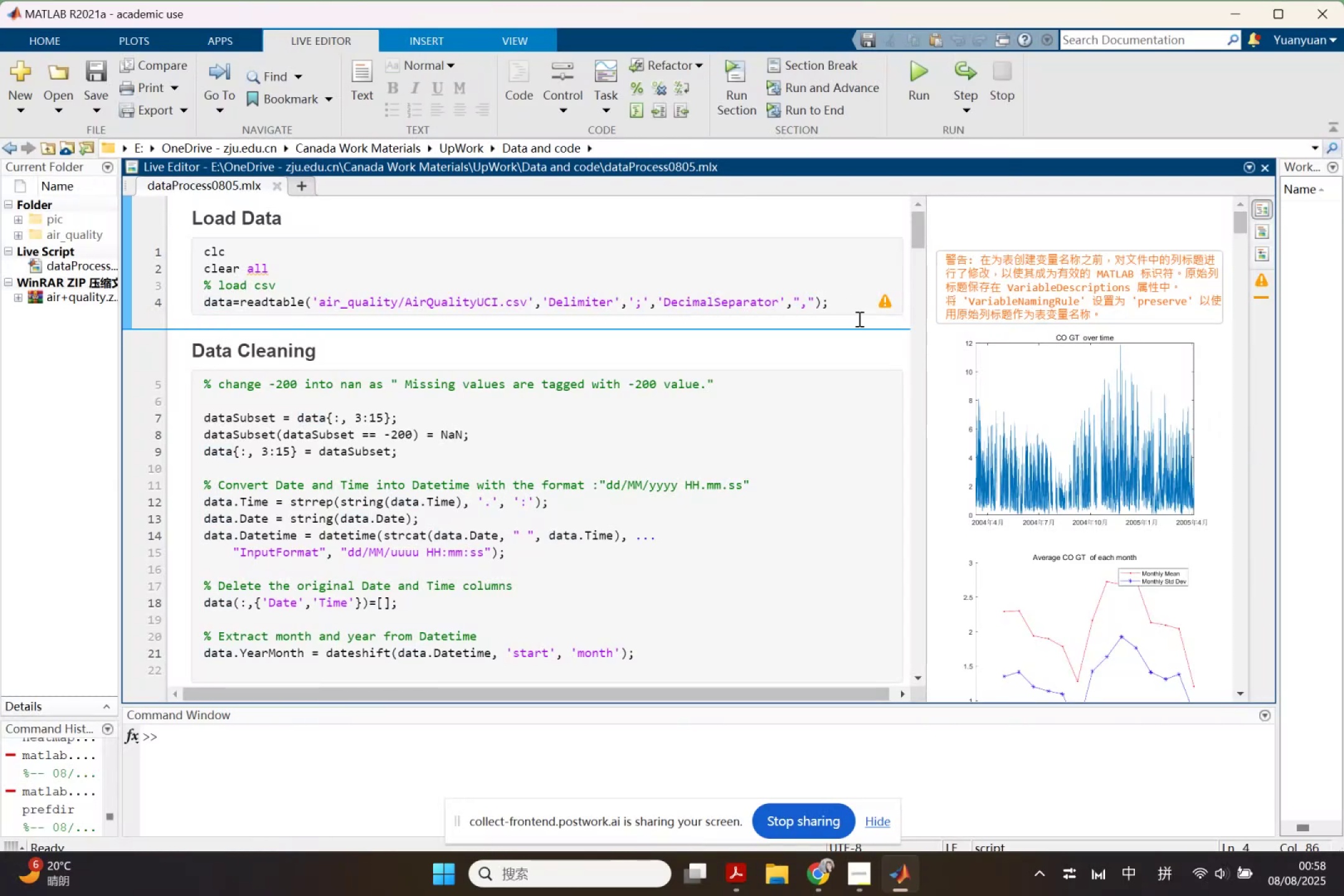 
key(Comma)
 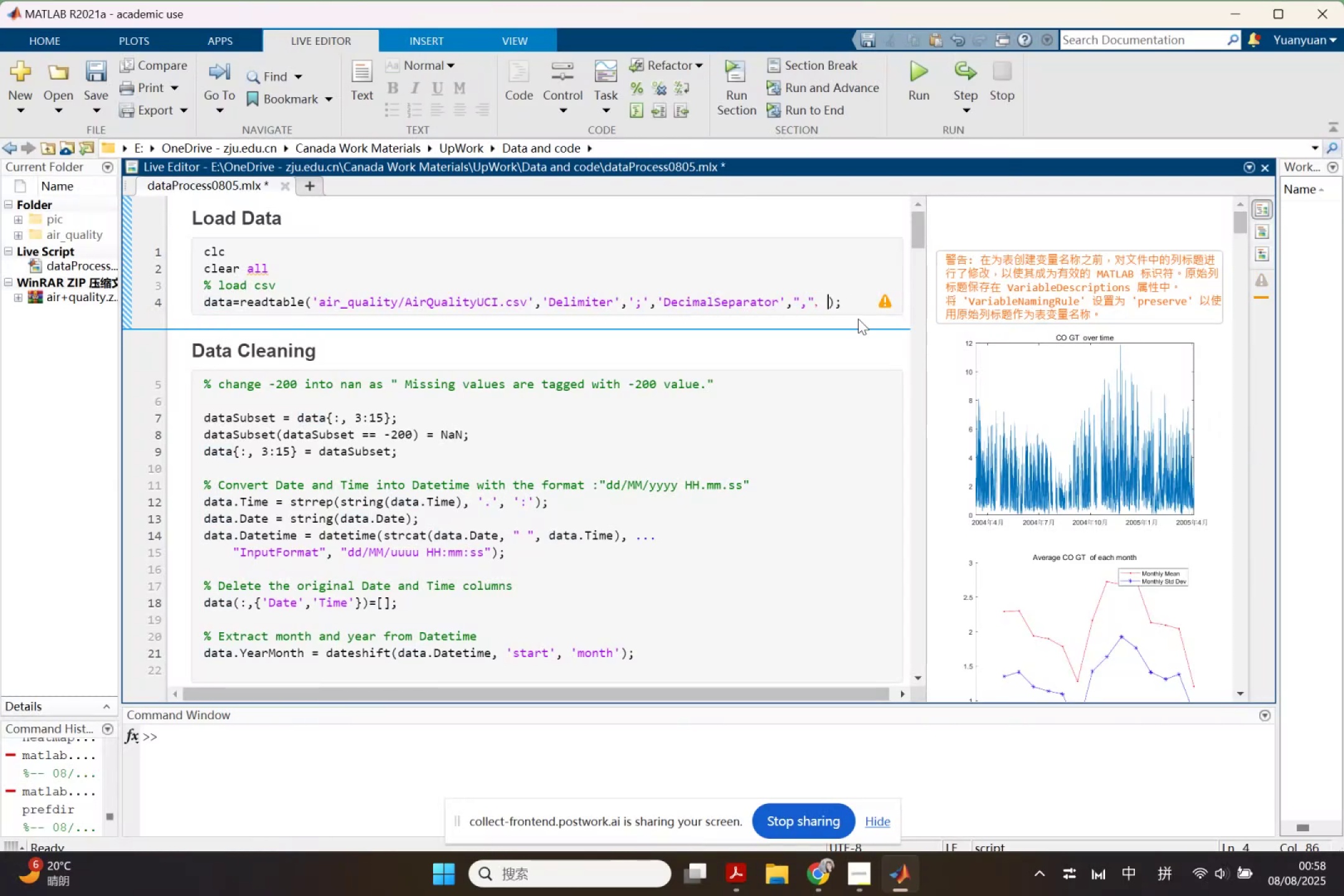 
key(Quote)
 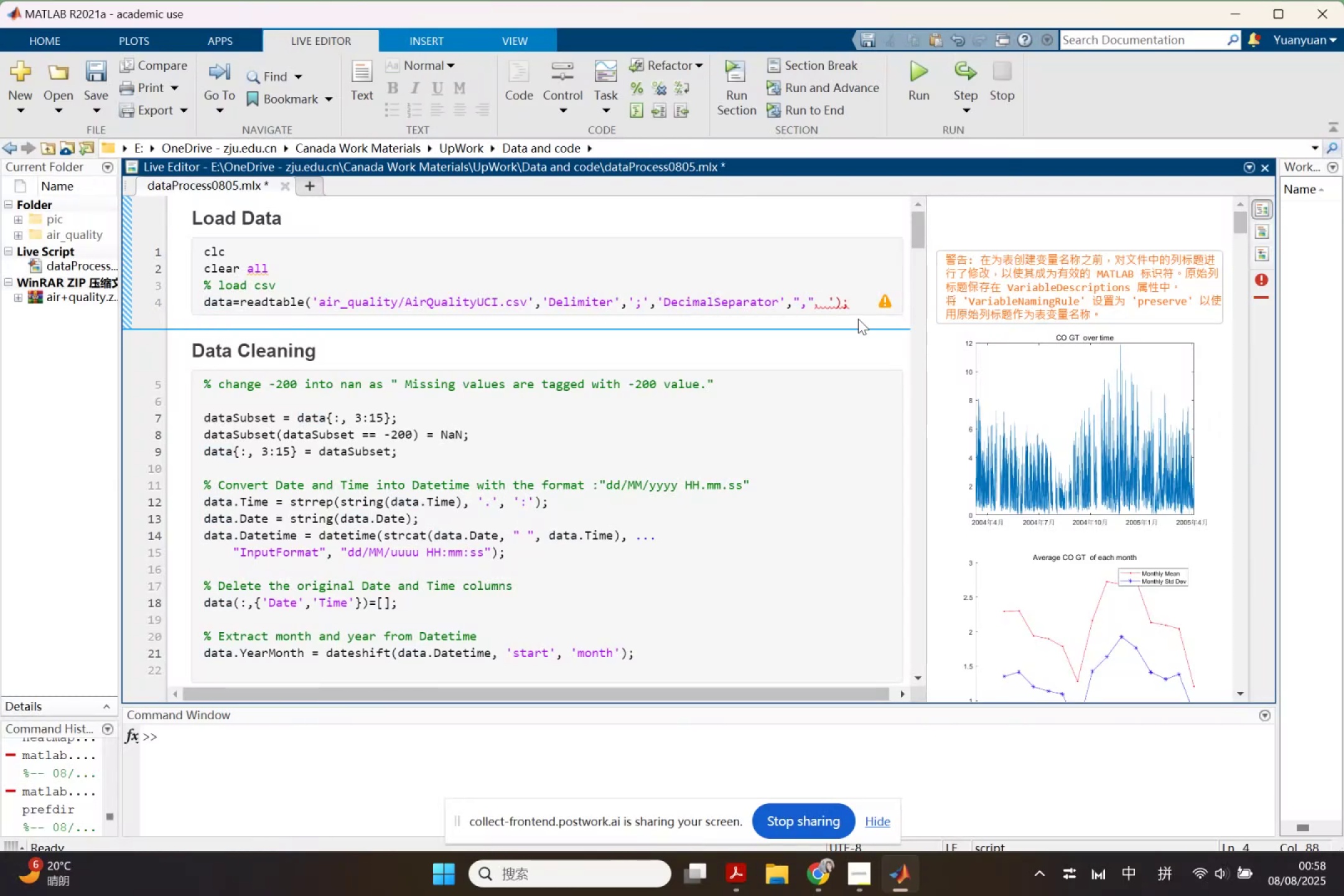 
key(Quote)
 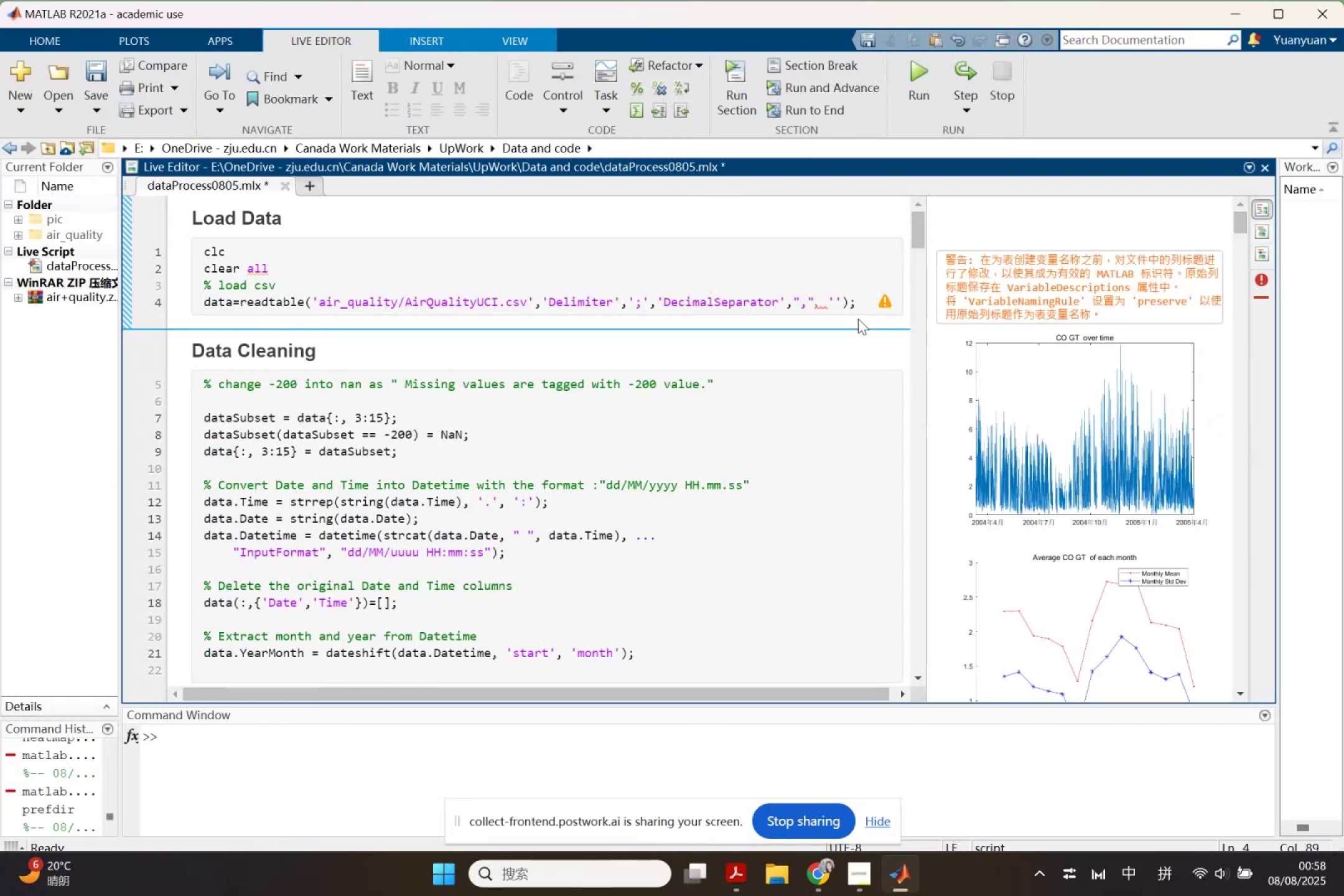 
key(Backspace)
 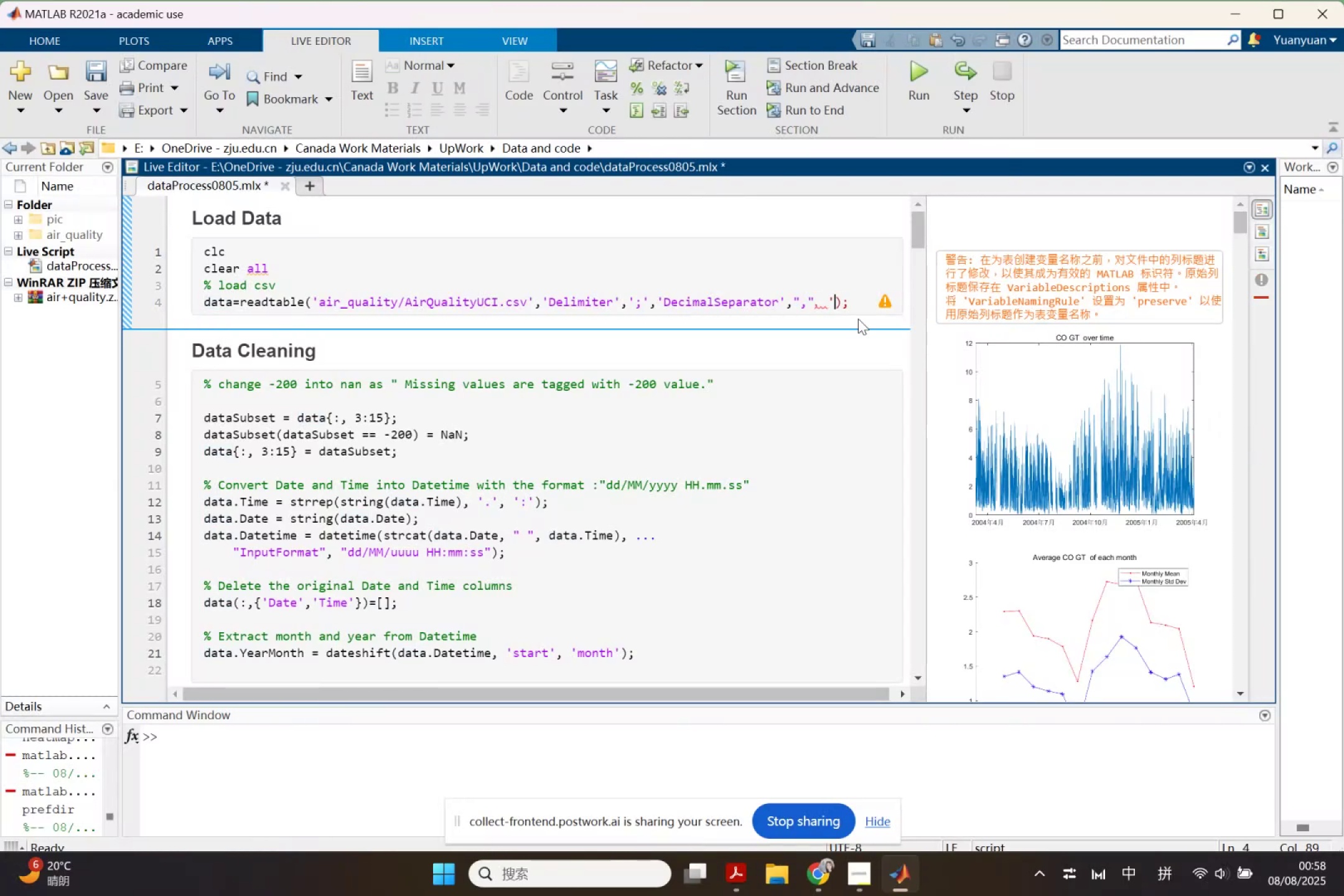 
key(Backspace)
 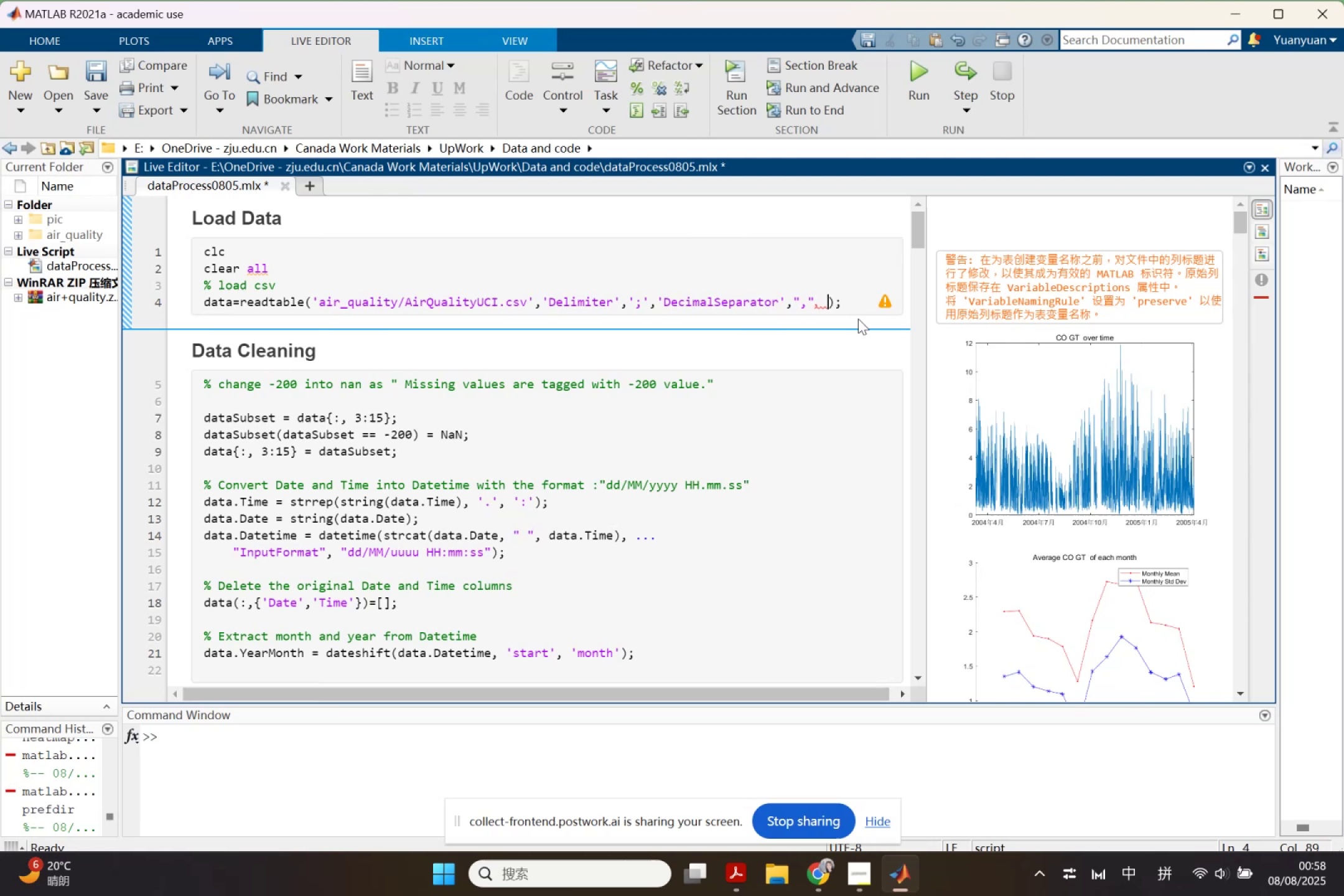 
key(Backspace)
 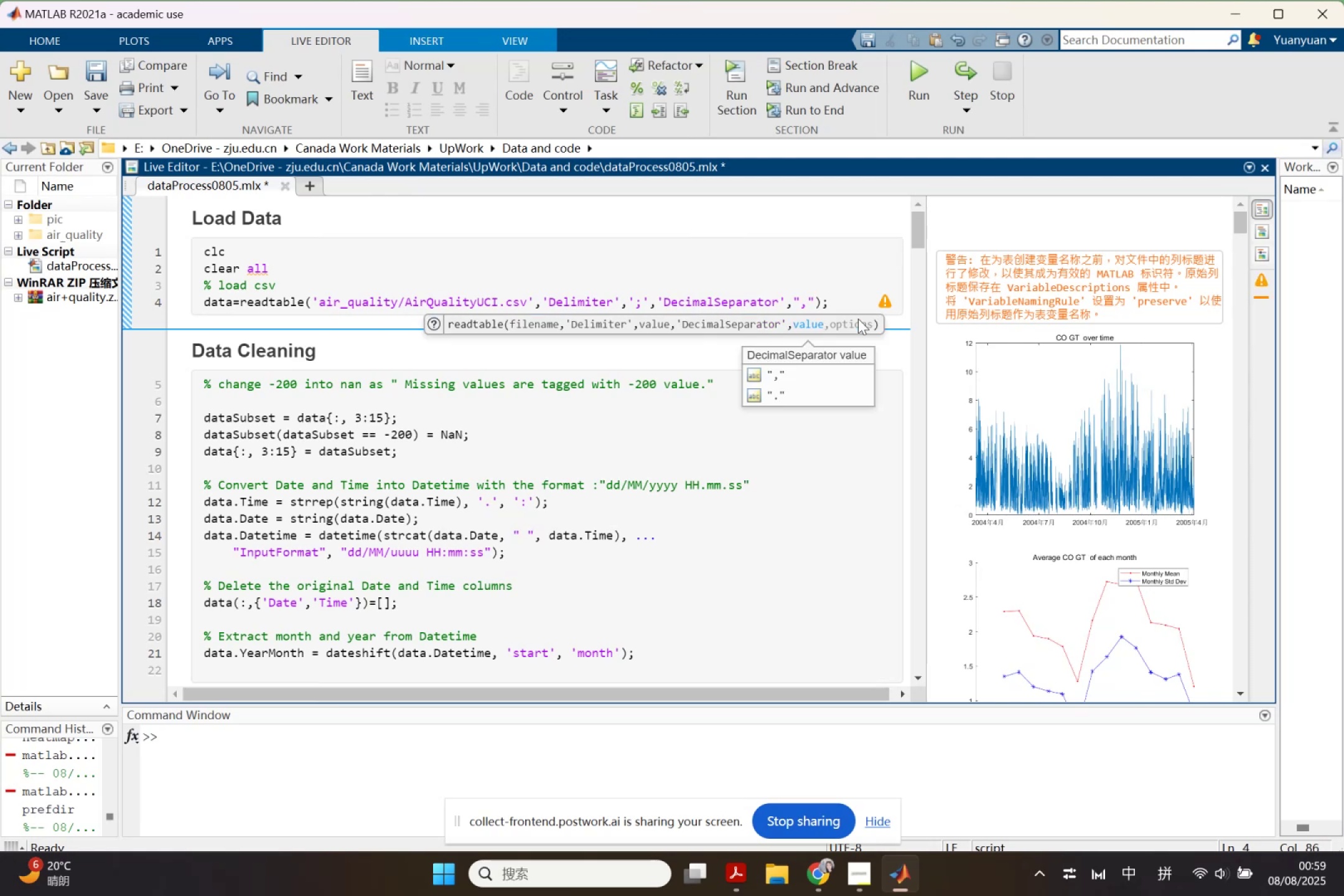 
key(Shift+ShiftLeft)
 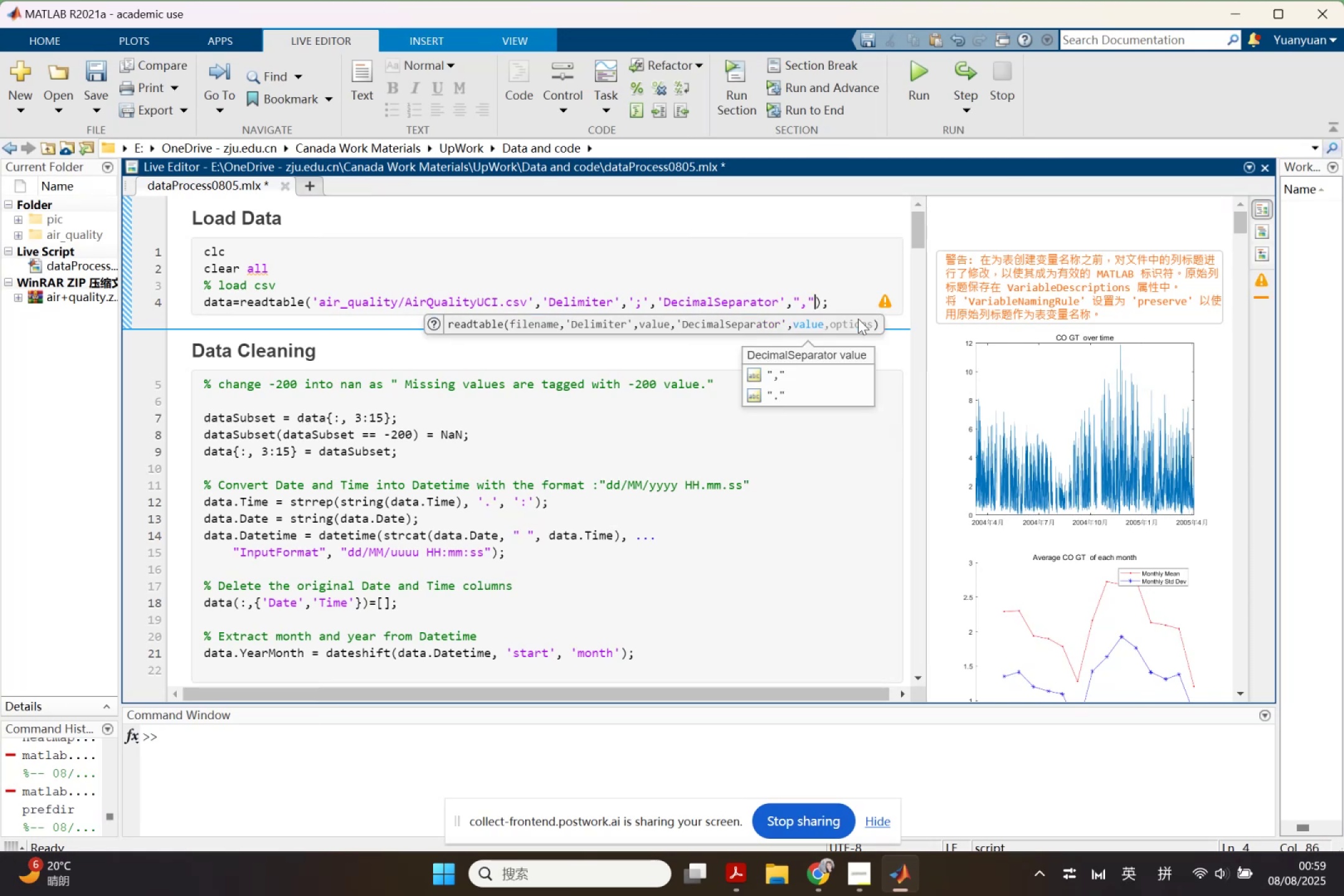 
key(Backspace)
 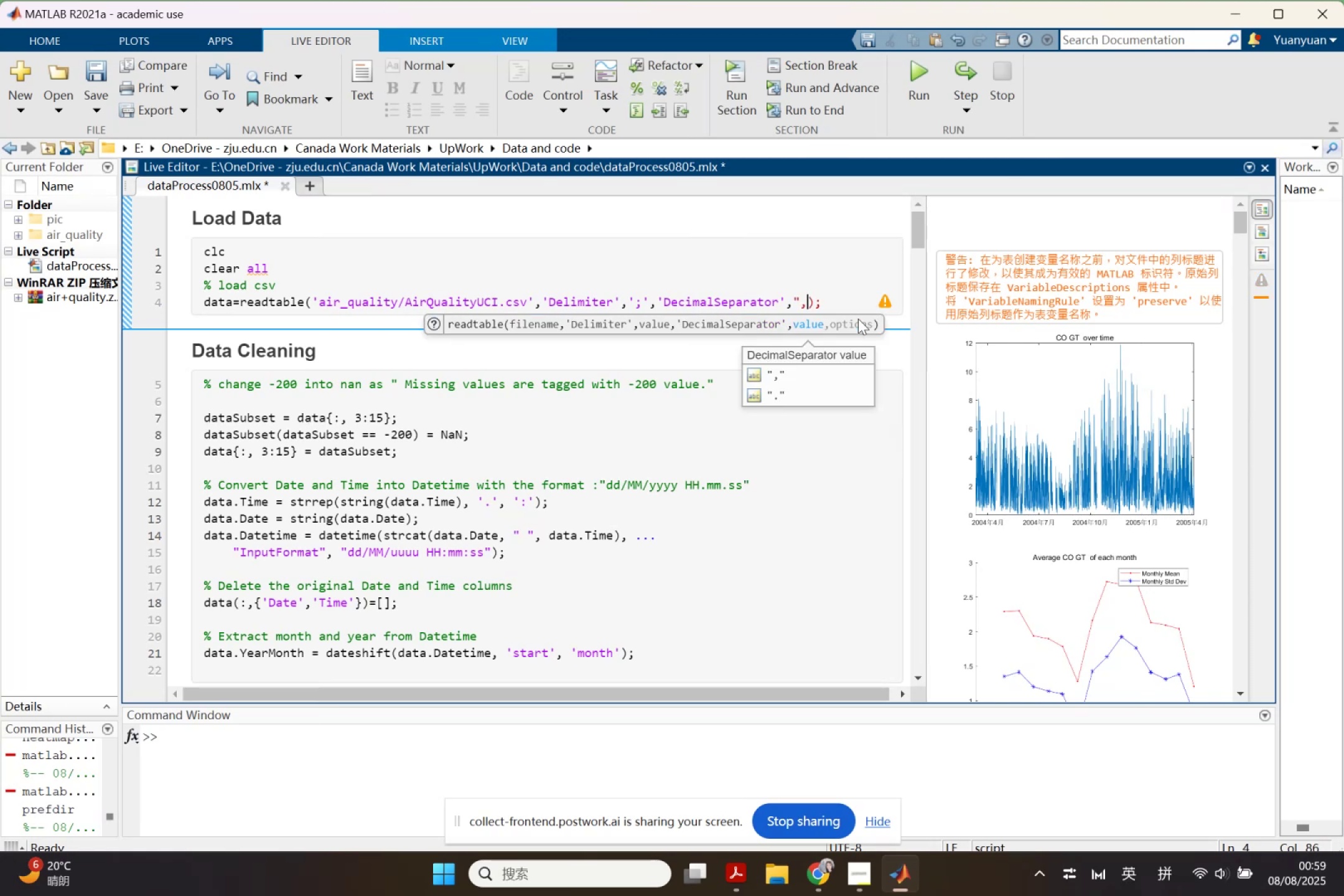 
key(Backspace)
 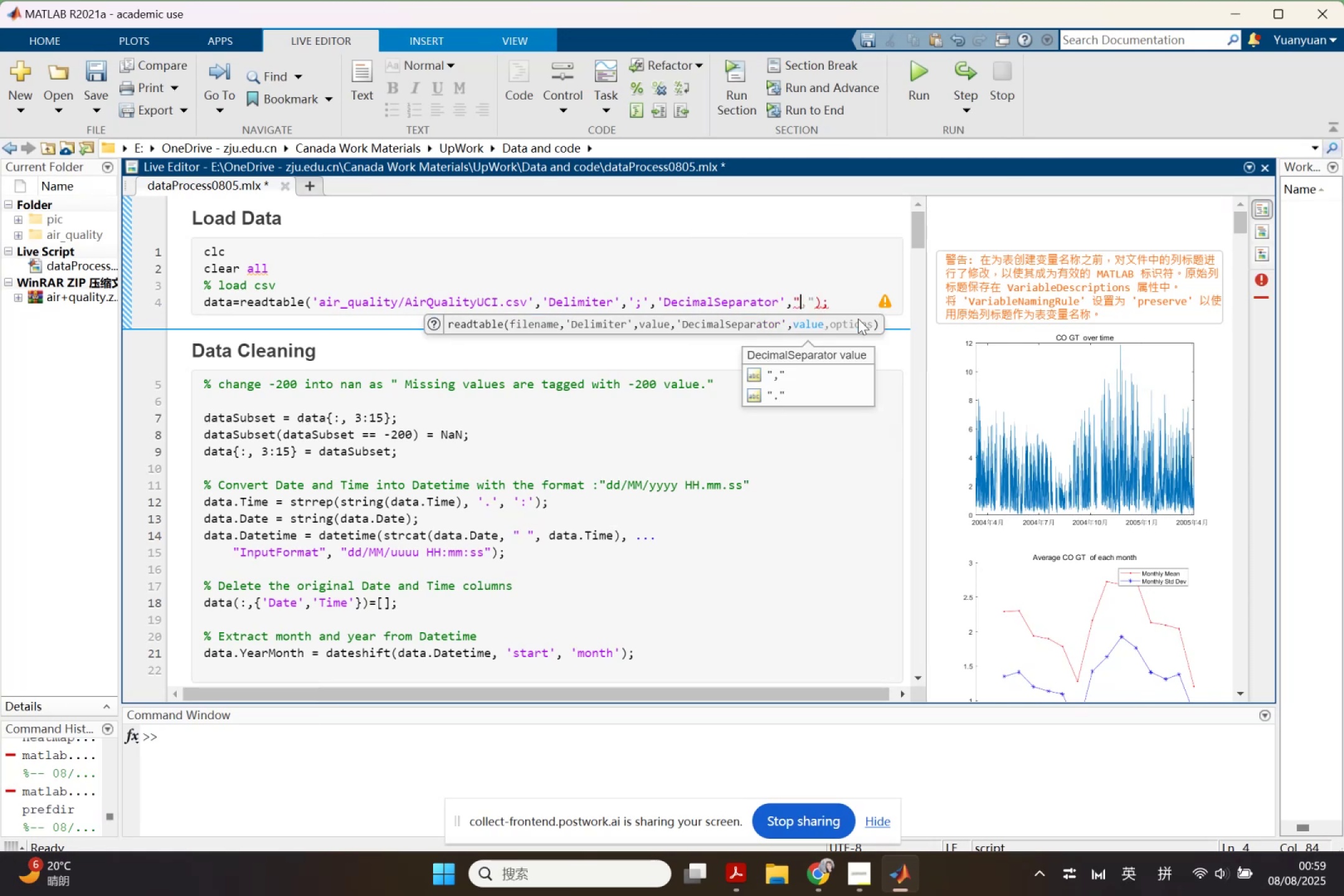 
key(Backspace)
 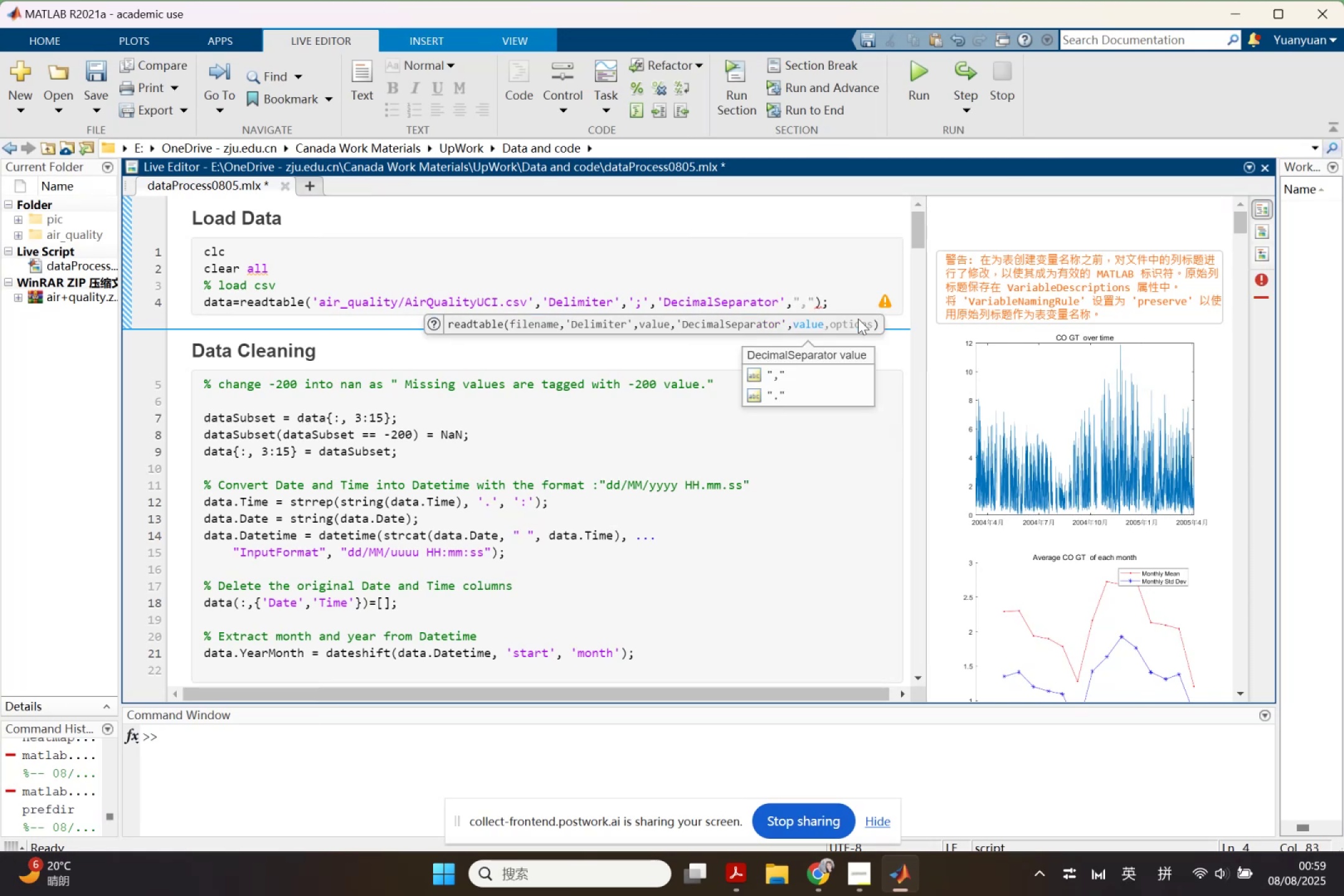 
key(ArrowRight)
 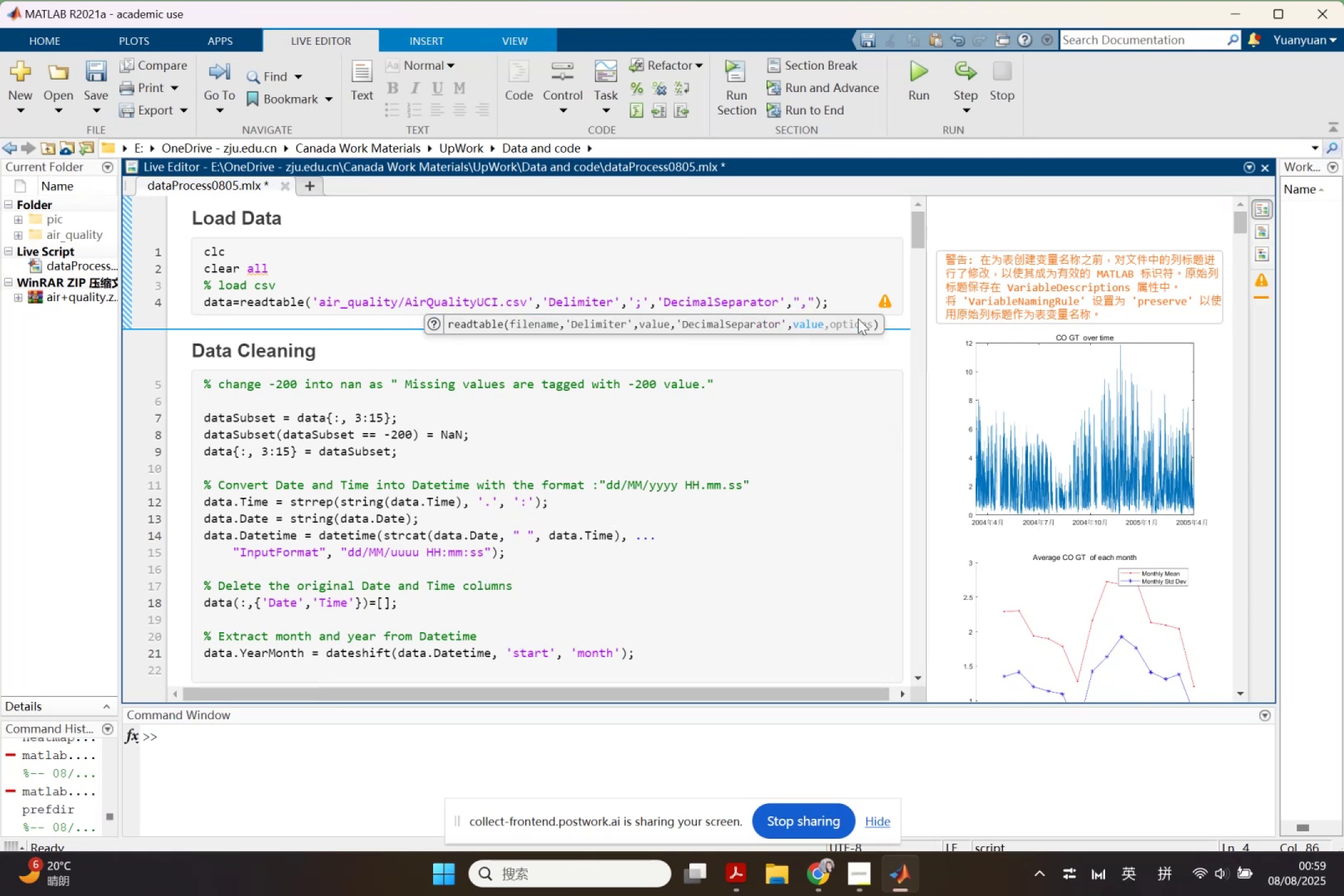 
key(Comma)
 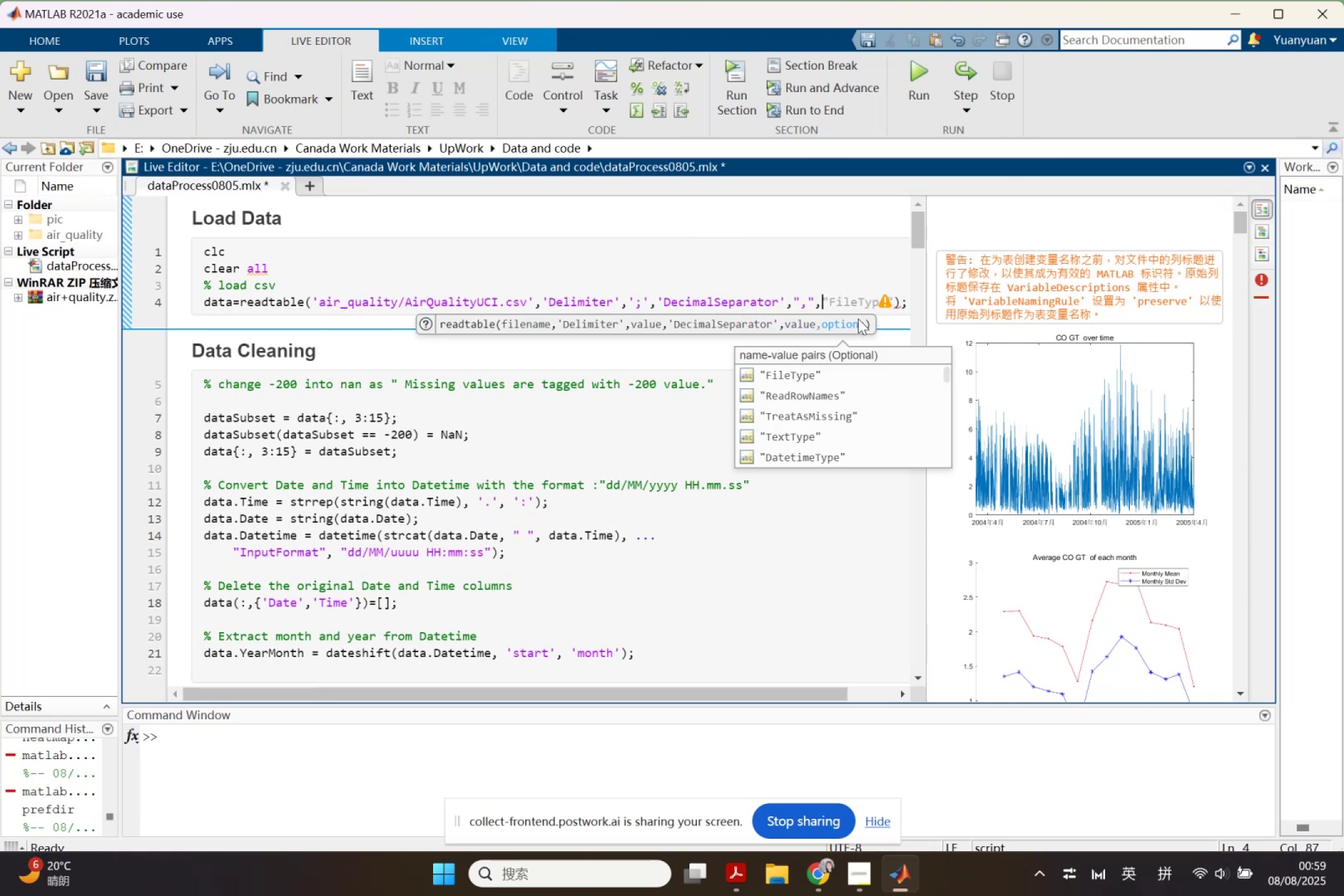 
key(Quote)
 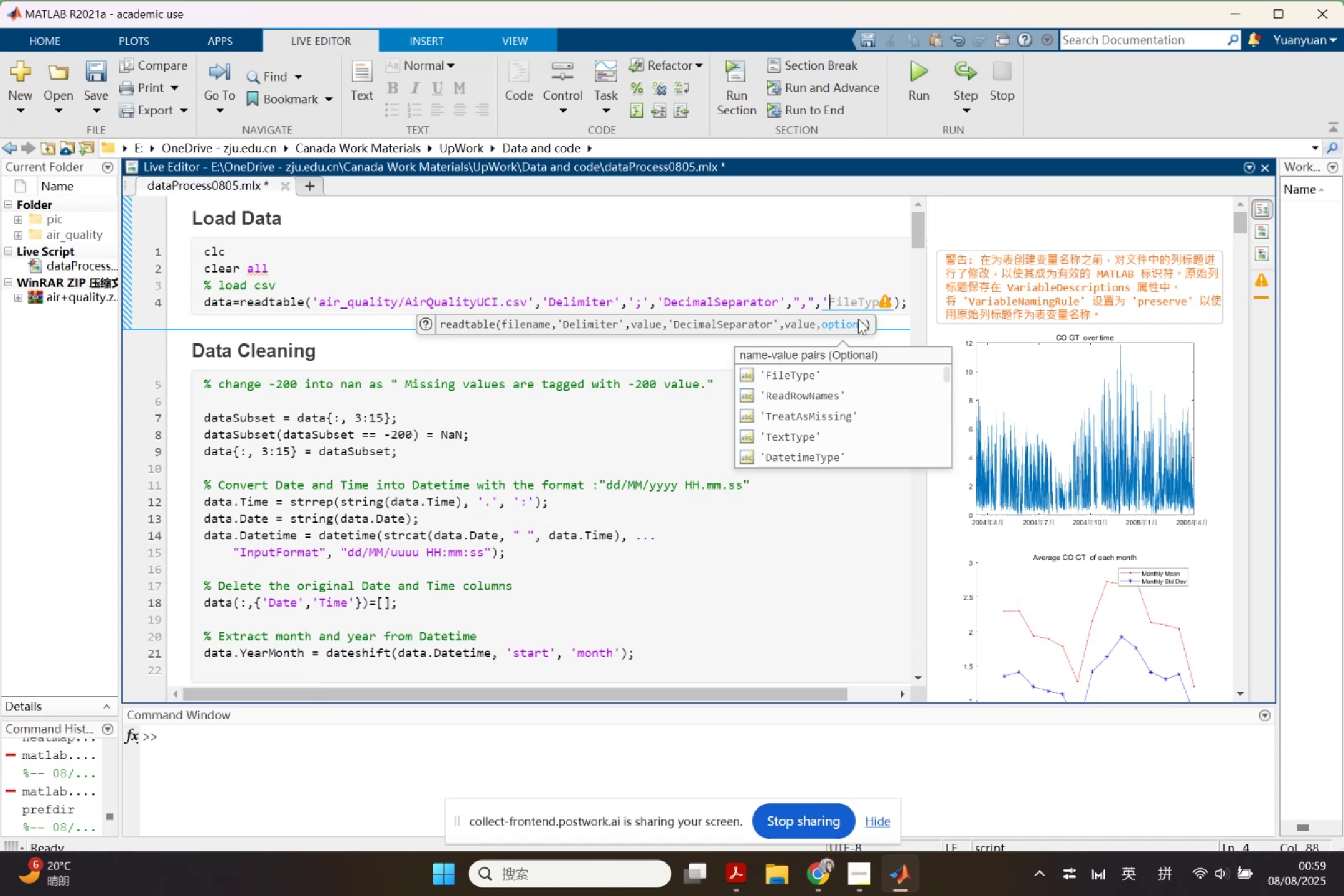 
key(V)
 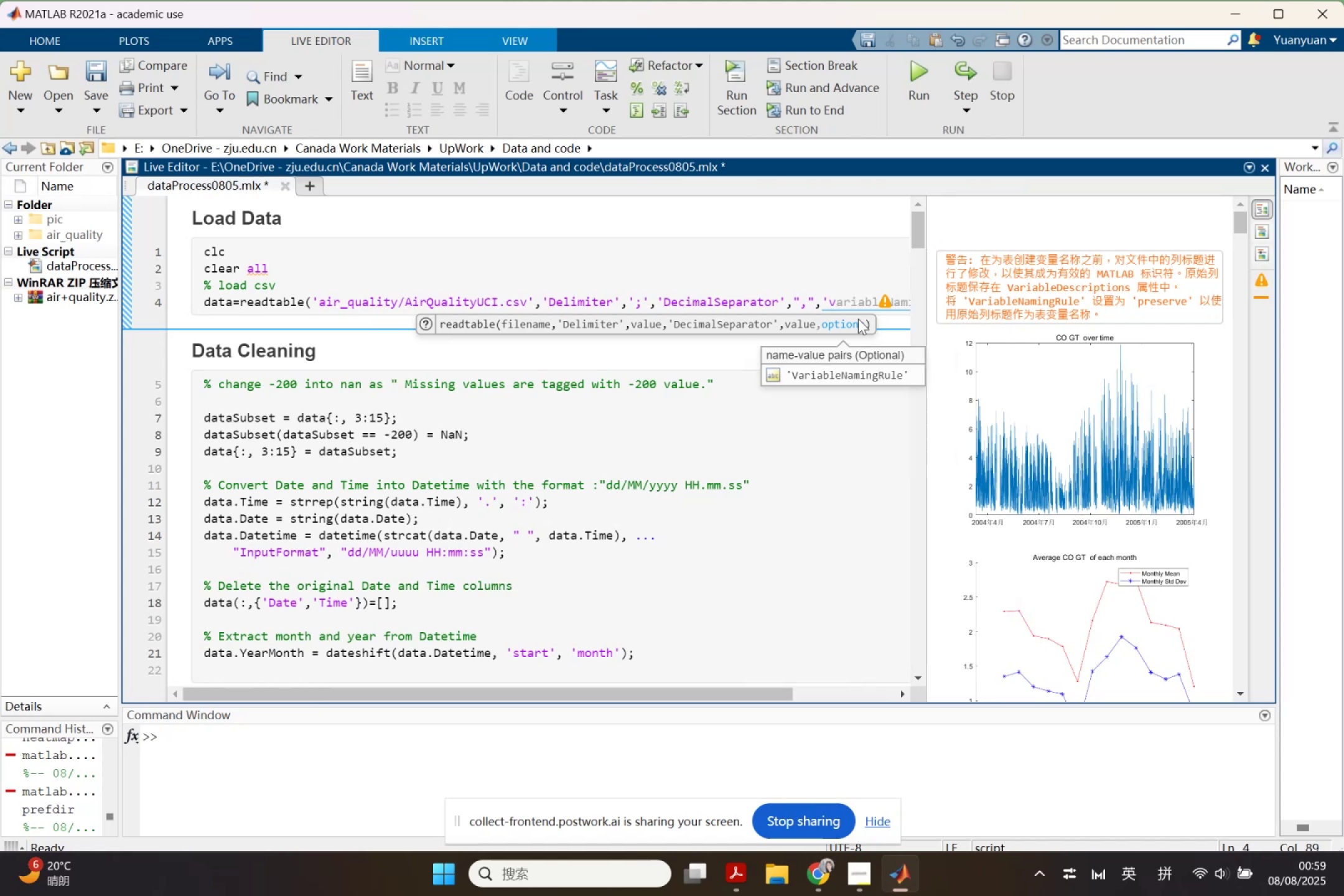 
key(ArrowRight)
 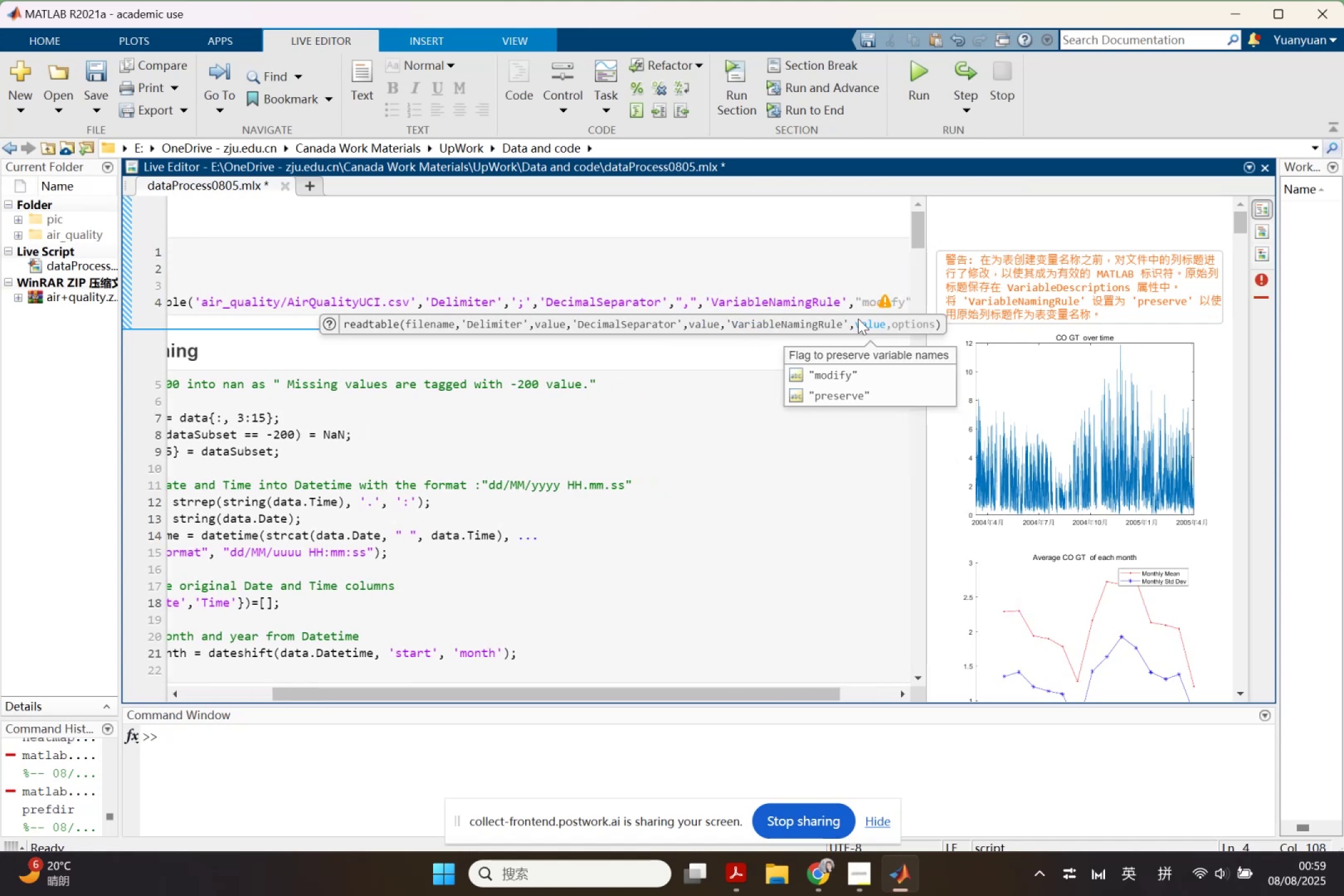 
key(ArrowDown)
 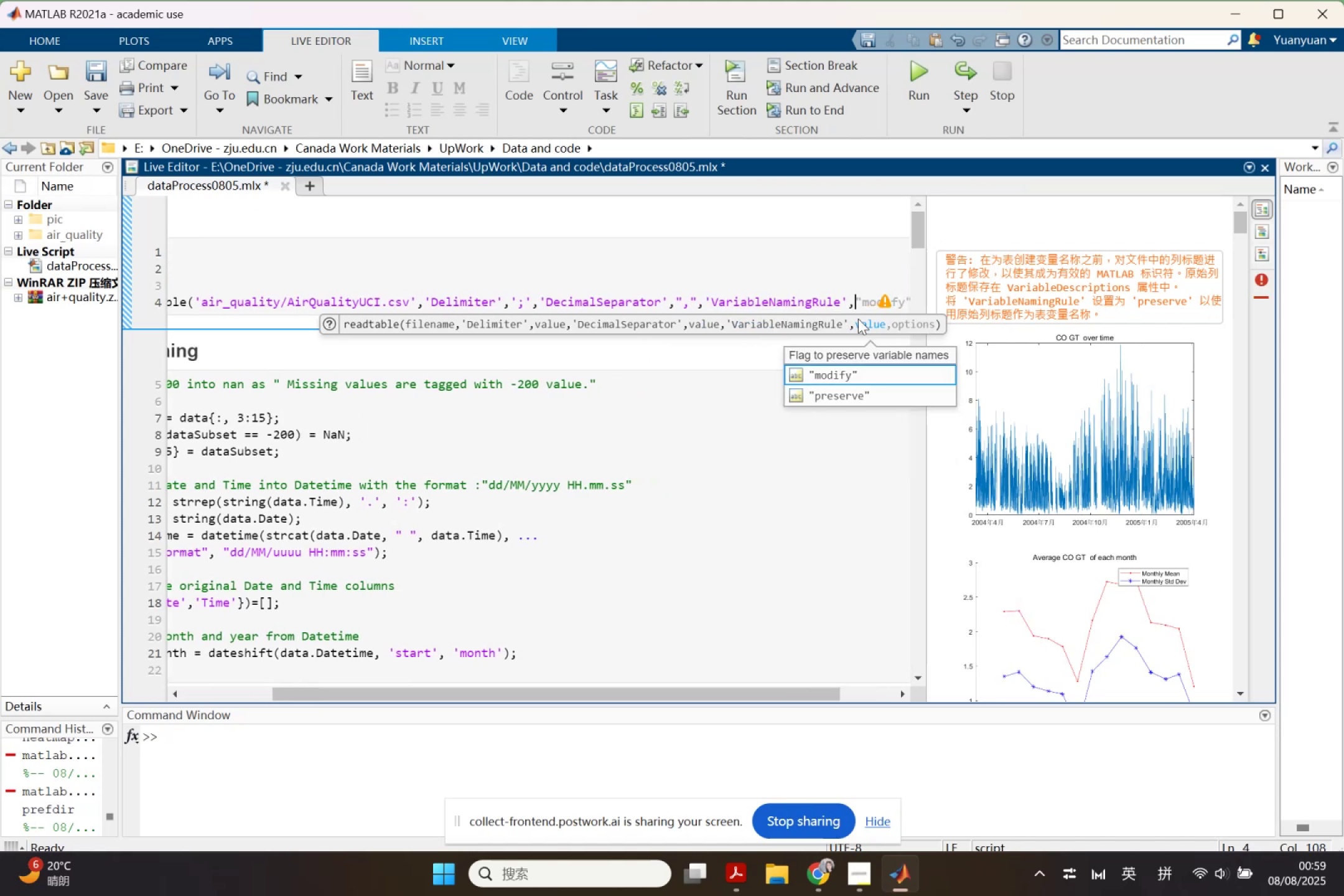 
key(ArrowDown)
 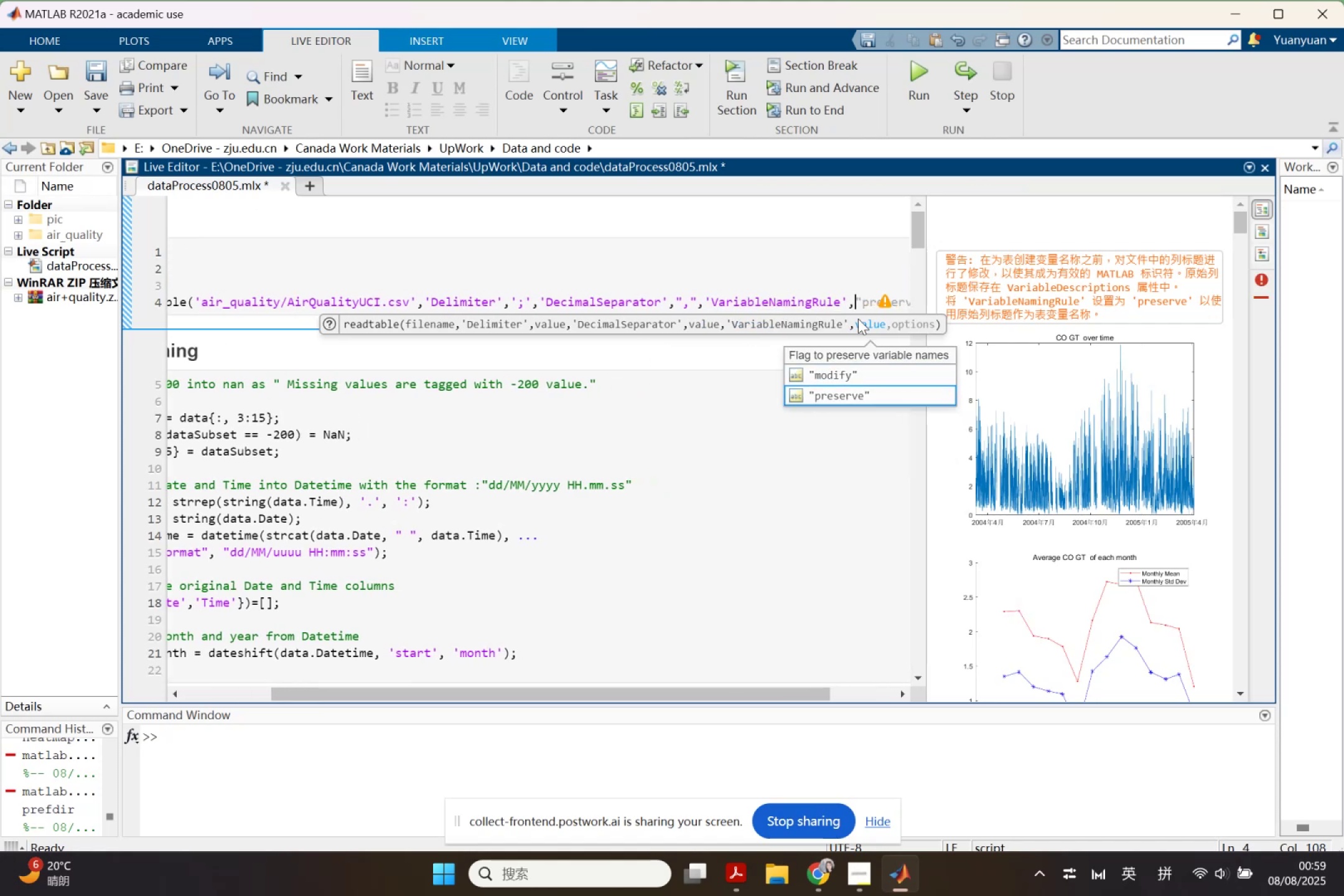 
key(ArrowRight)
 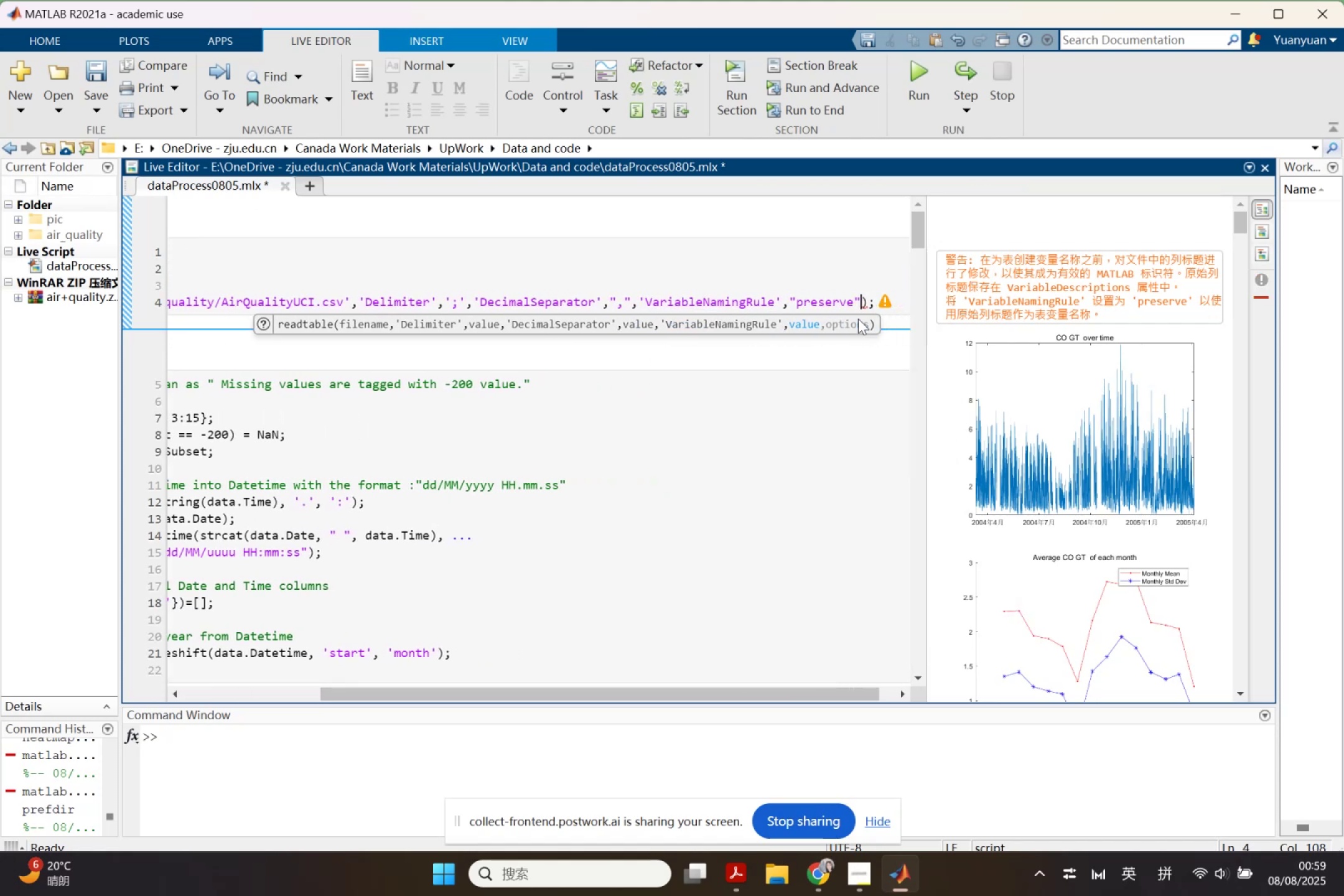 
hold_key(key=ArrowLeft, duration=1.53)
 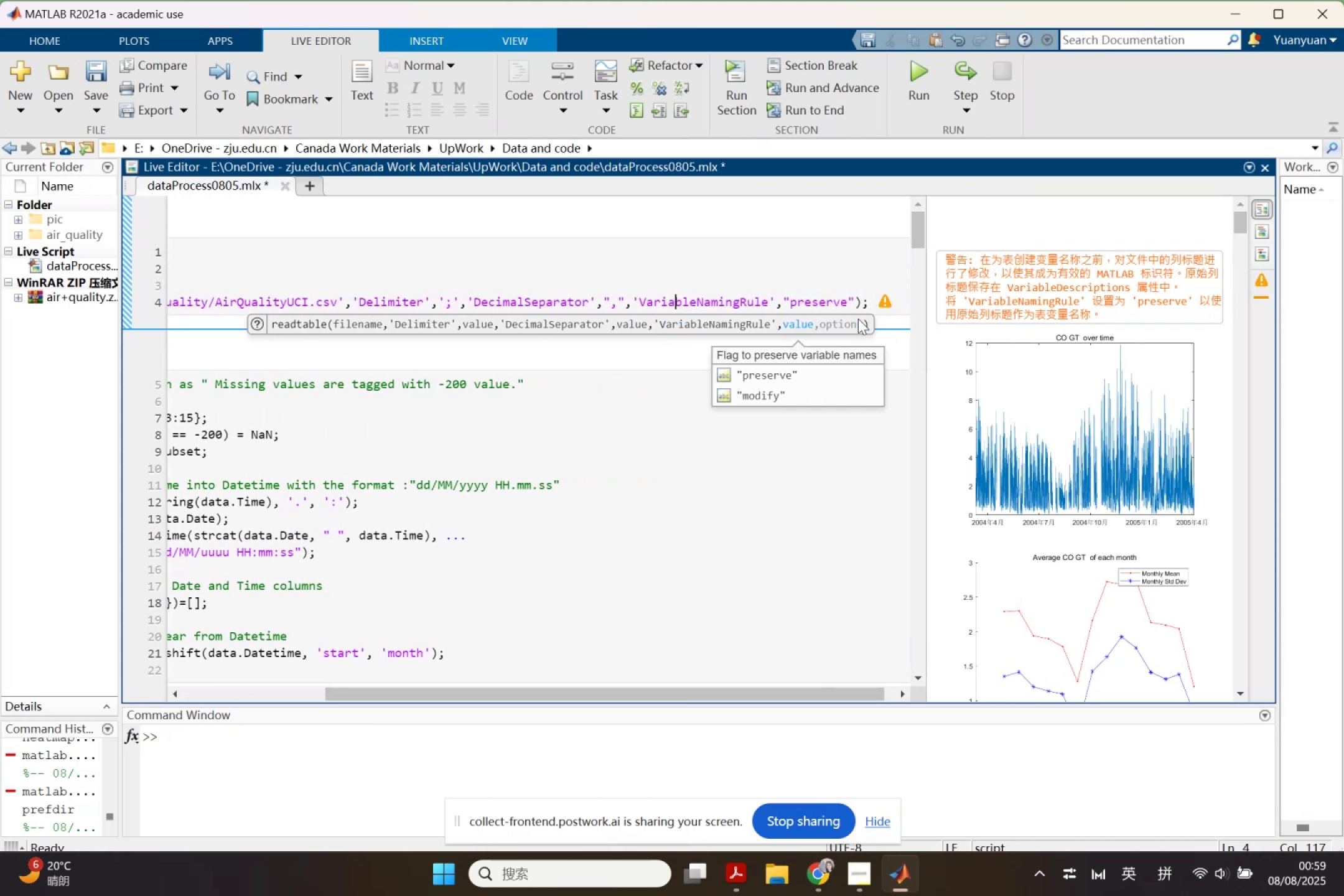 
key(ArrowLeft)
 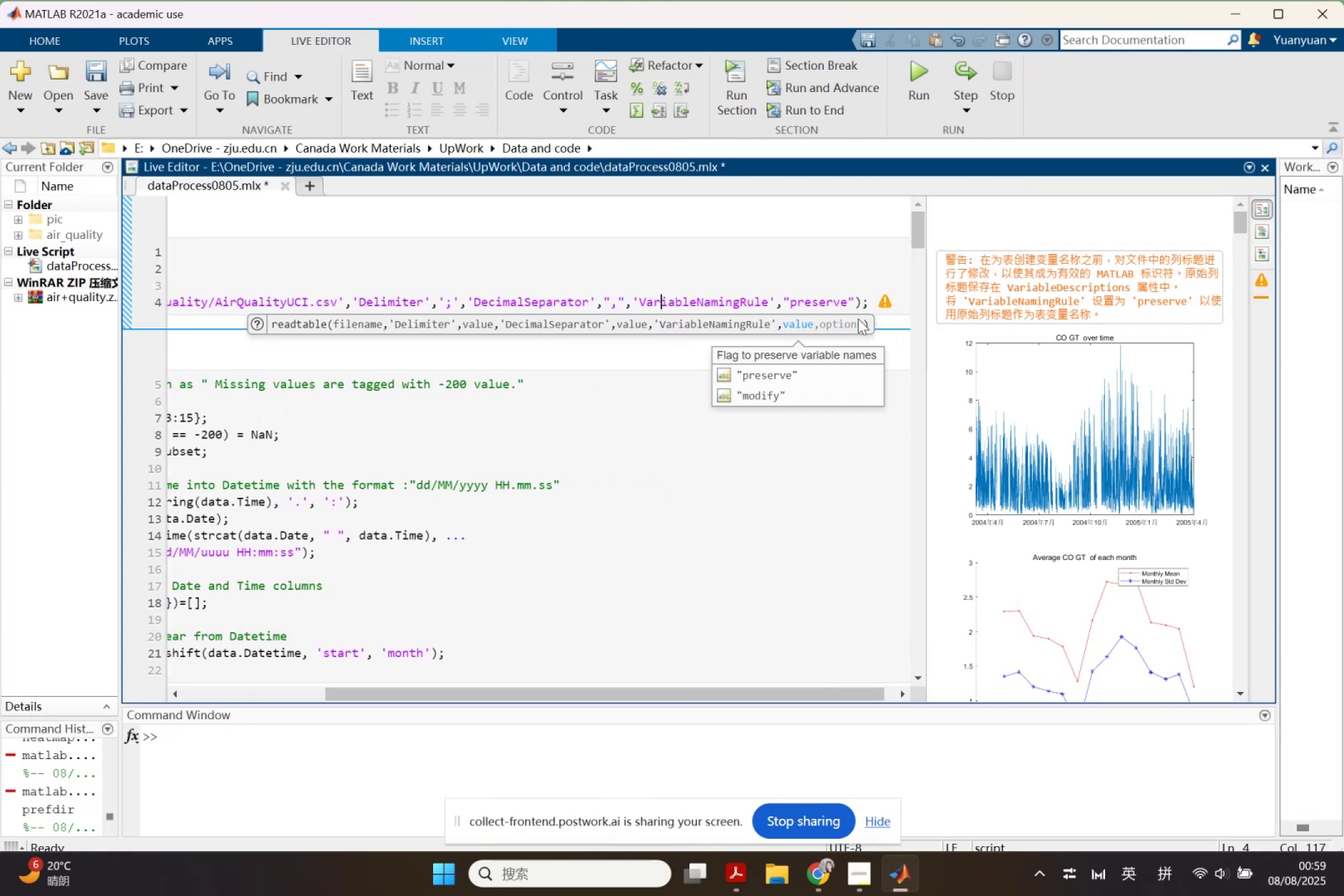 
key(ArrowLeft)
 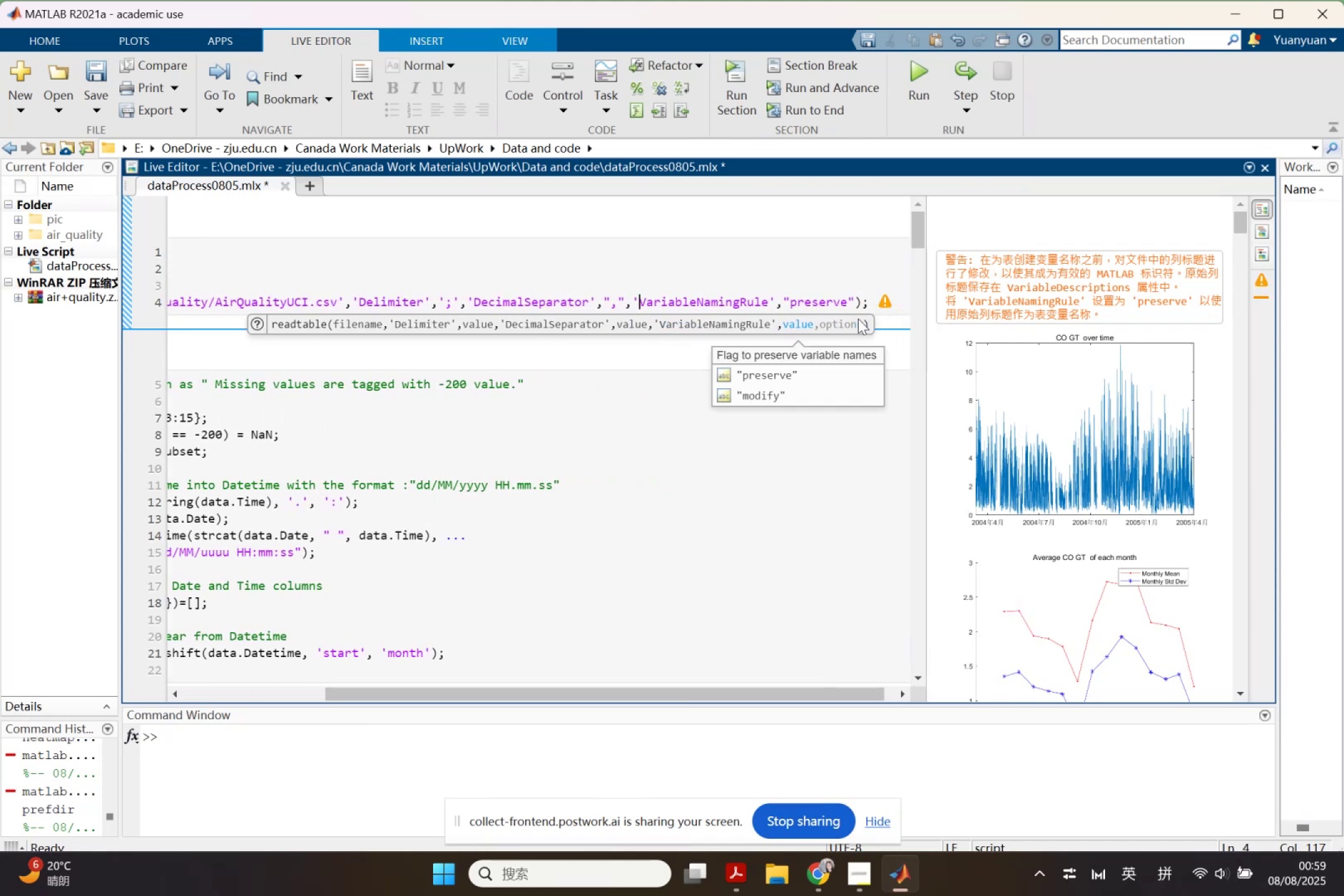 
key(ArrowLeft)
 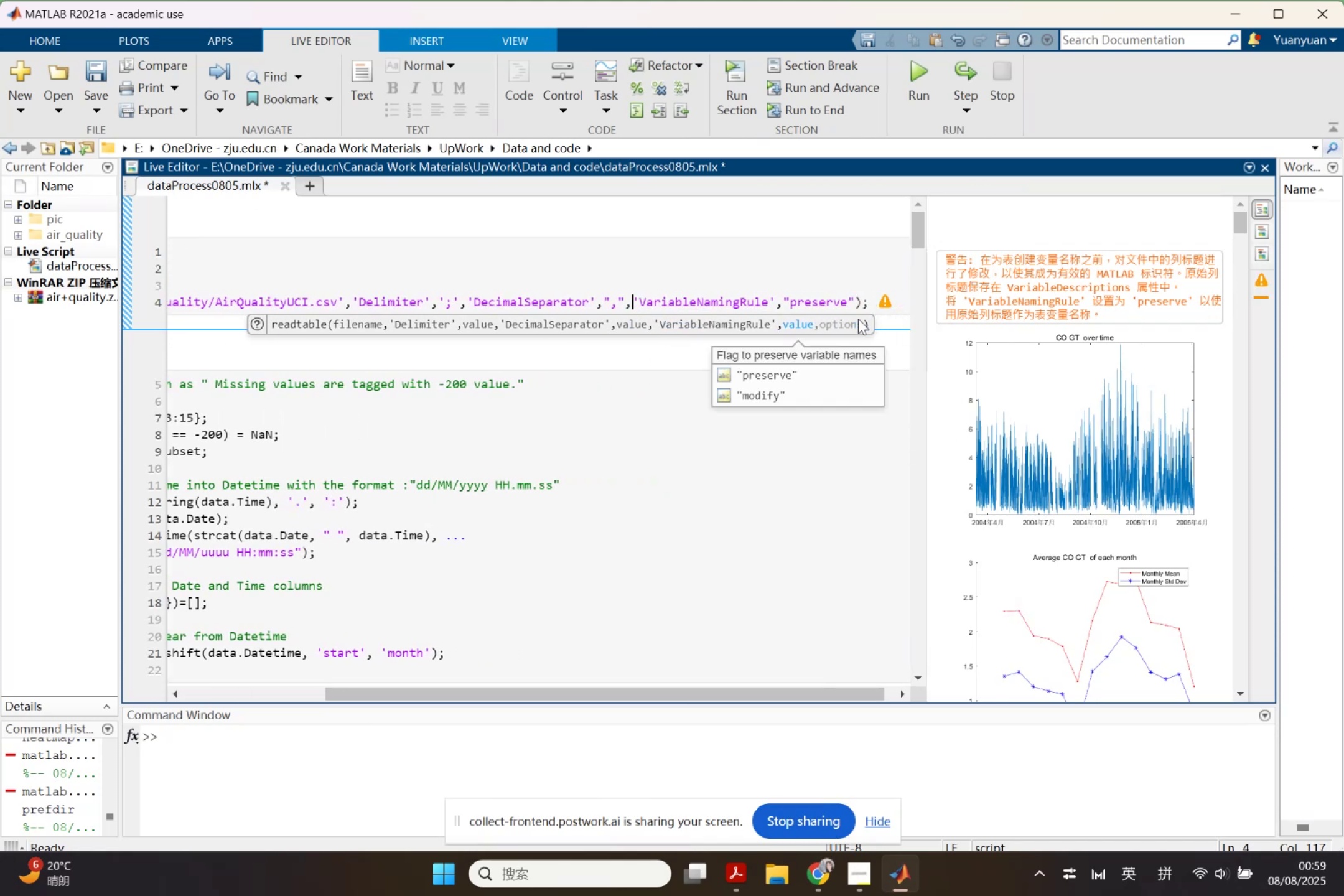 
hold_key(key=ArrowLeft, duration=1.31)
 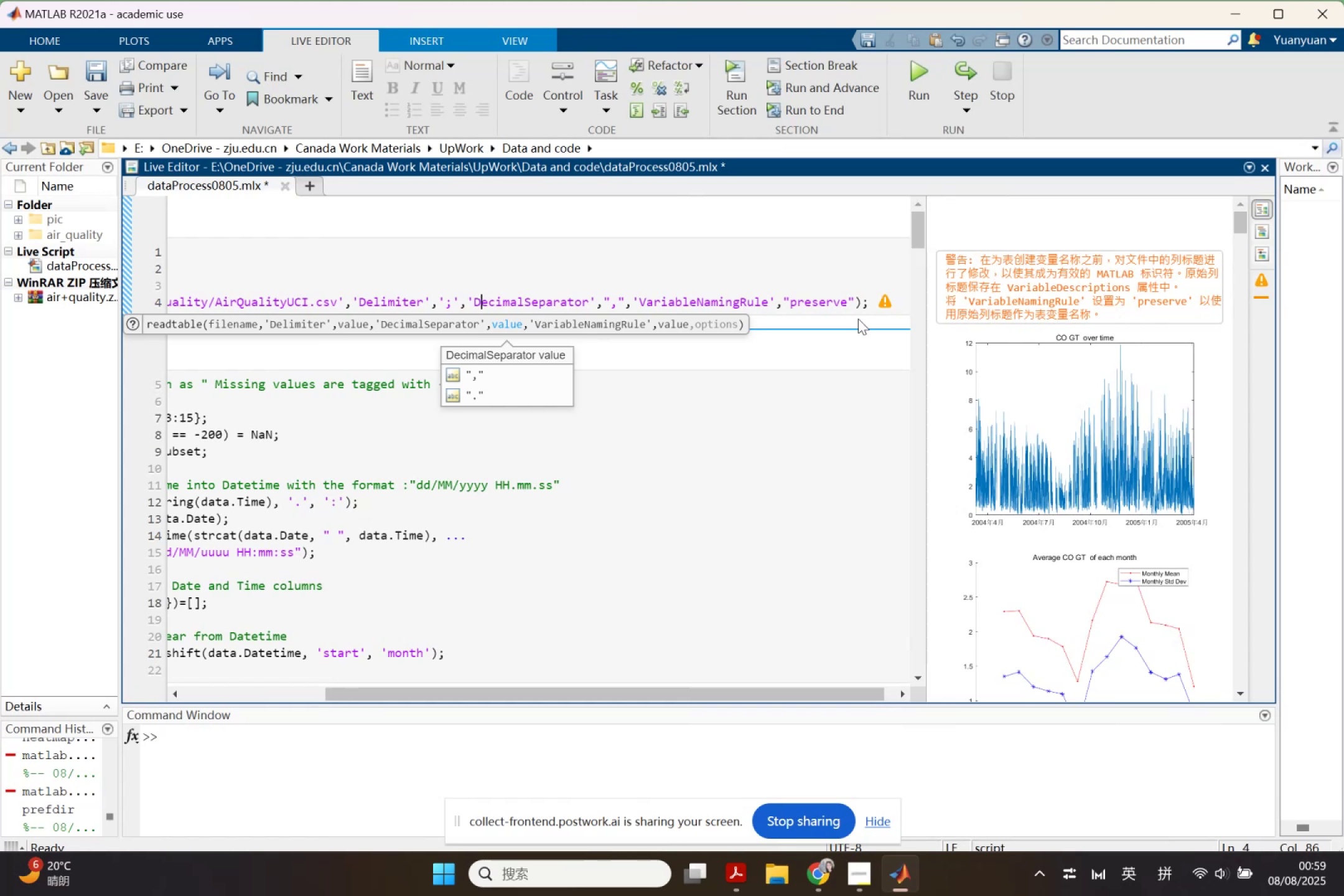 
key(ArrowLeft)
 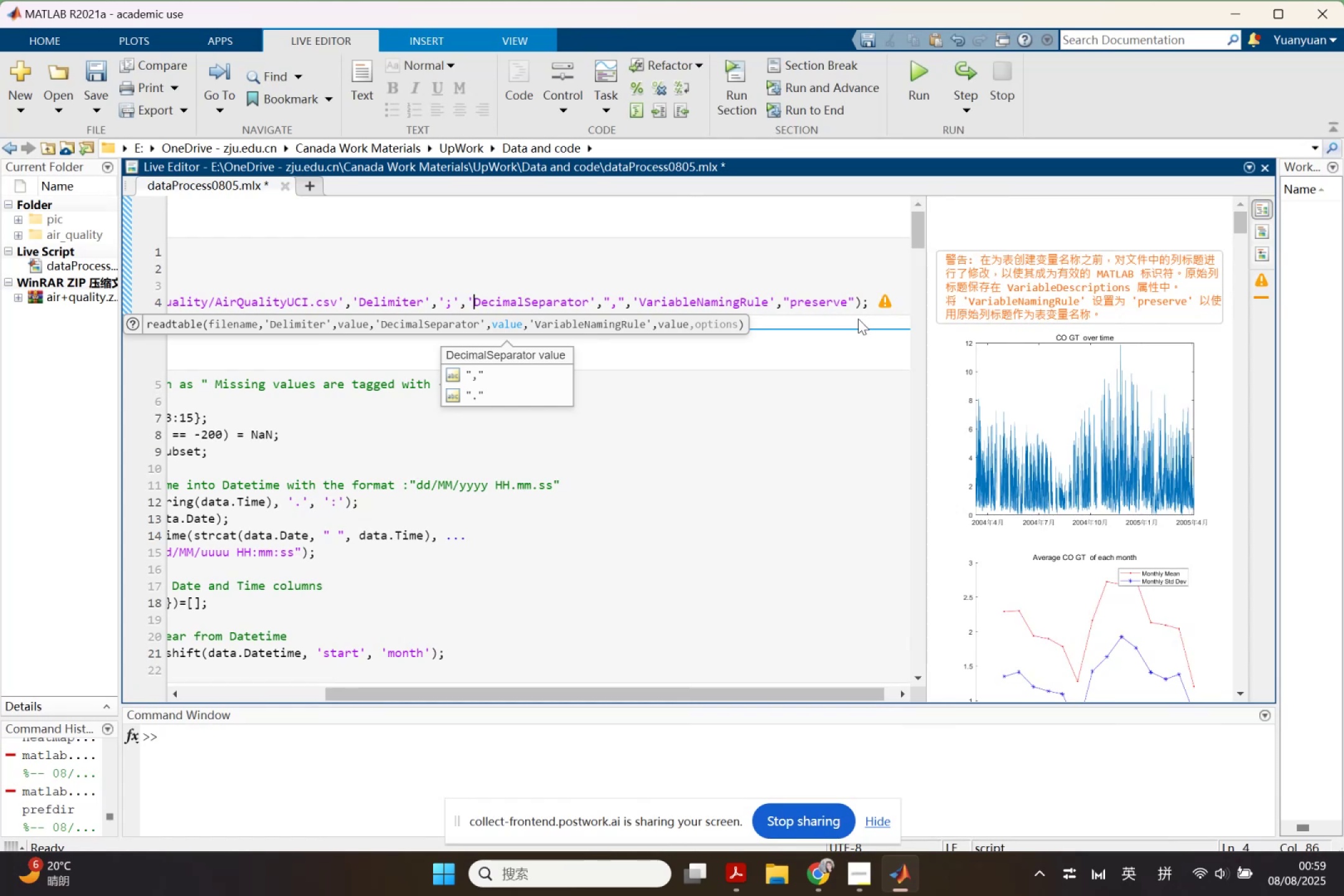 
key(ArrowLeft)
 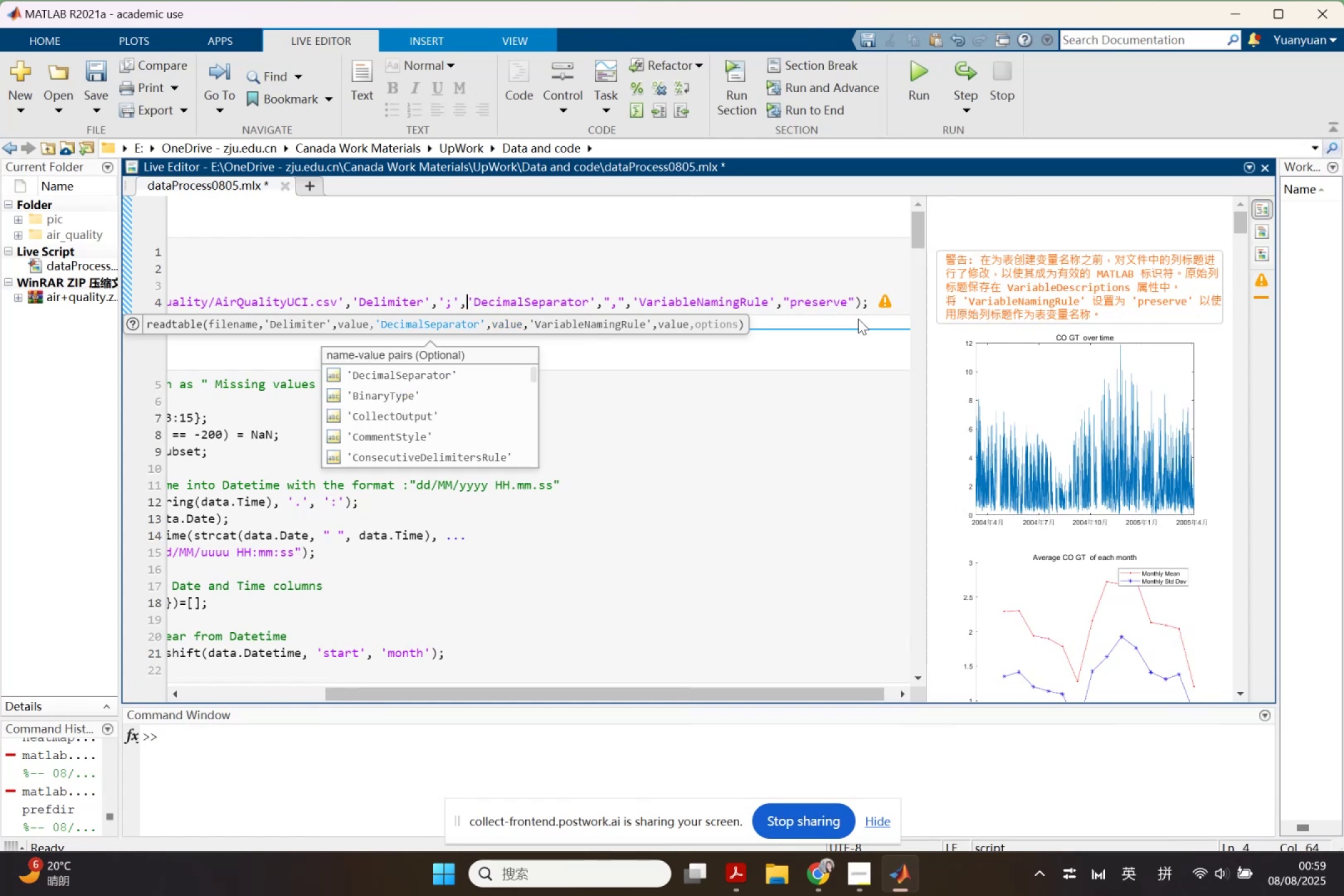 
key(ArrowLeft)
 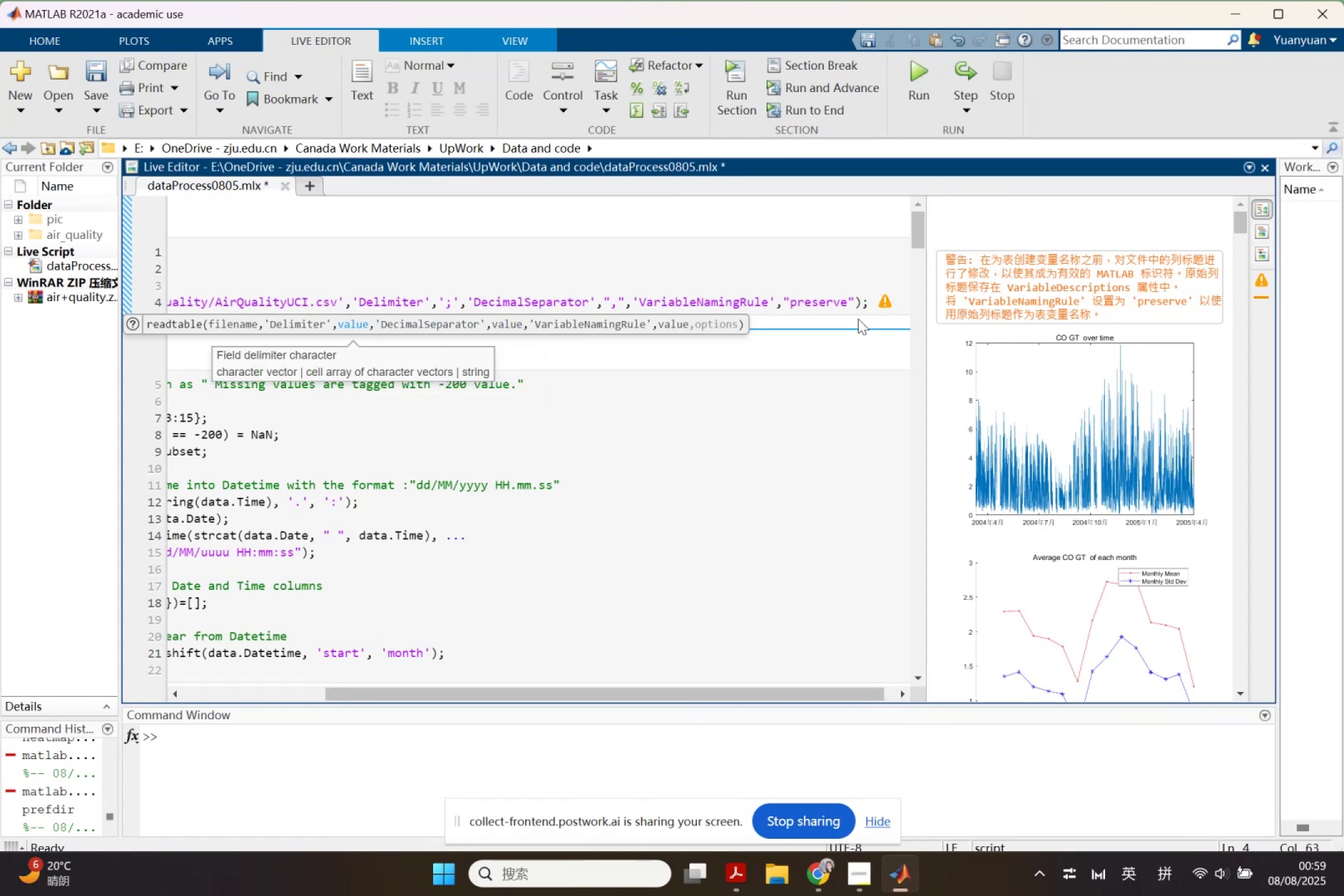 
key(ArrowRight)
 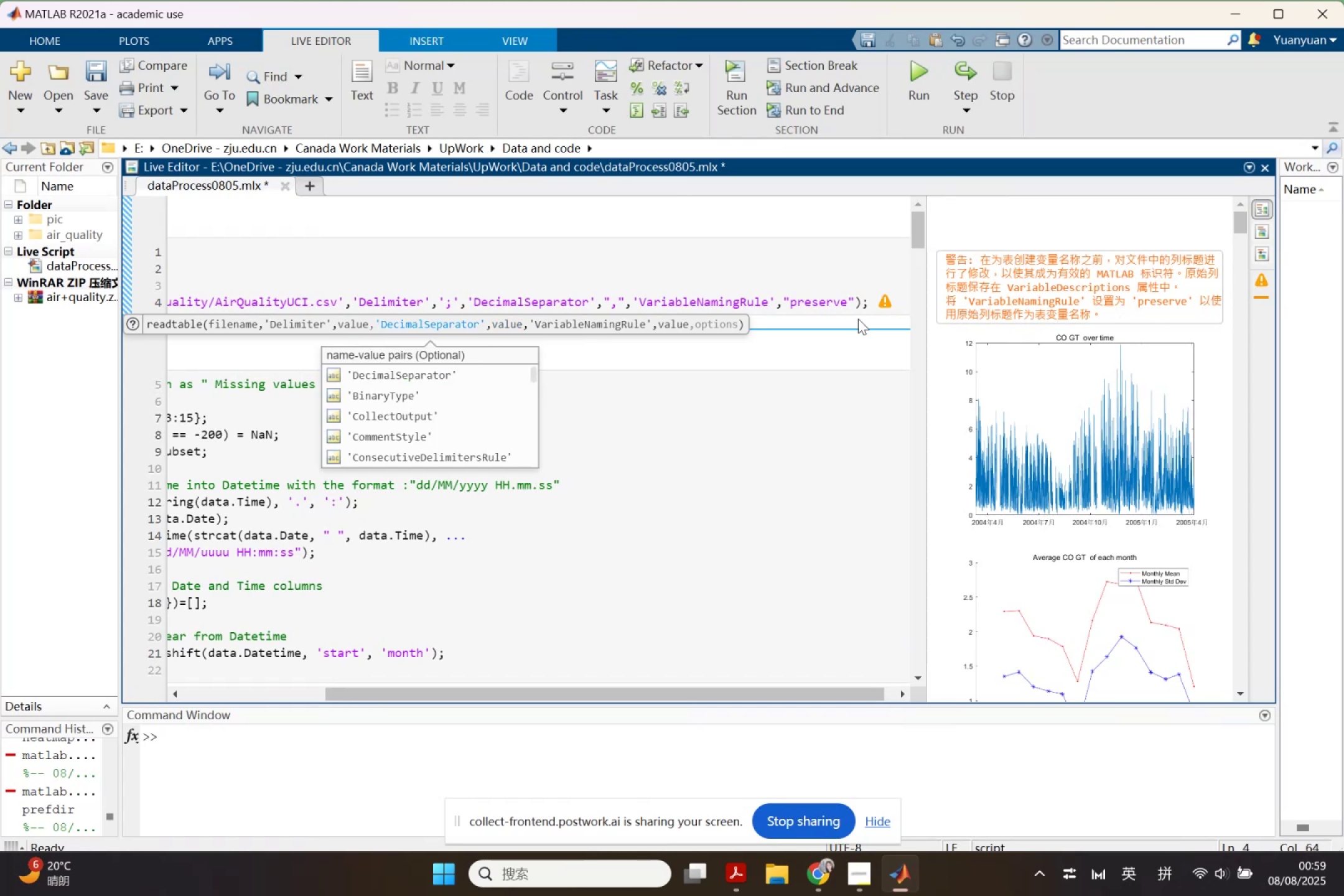 
key(Period)
 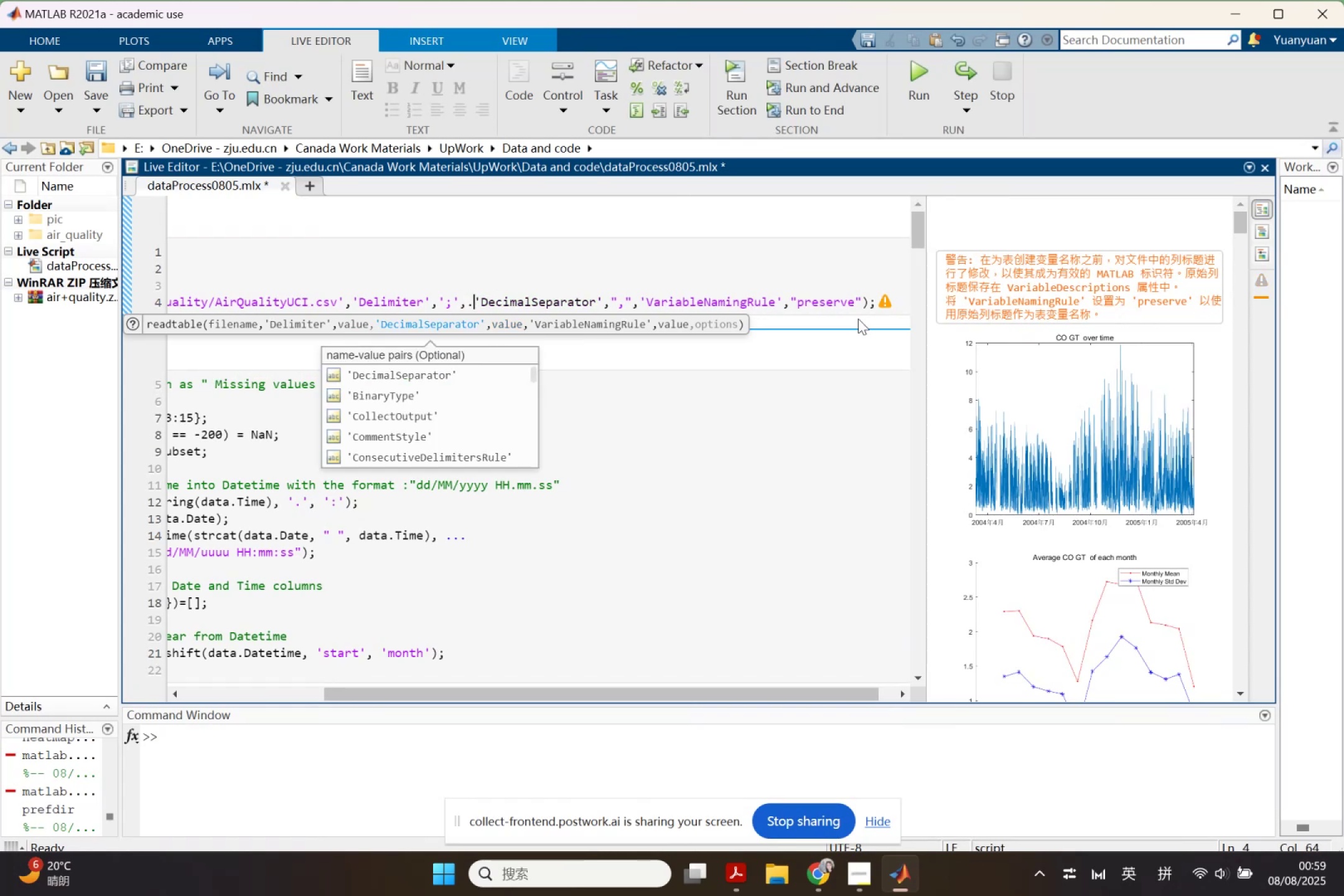 
key(Period)
 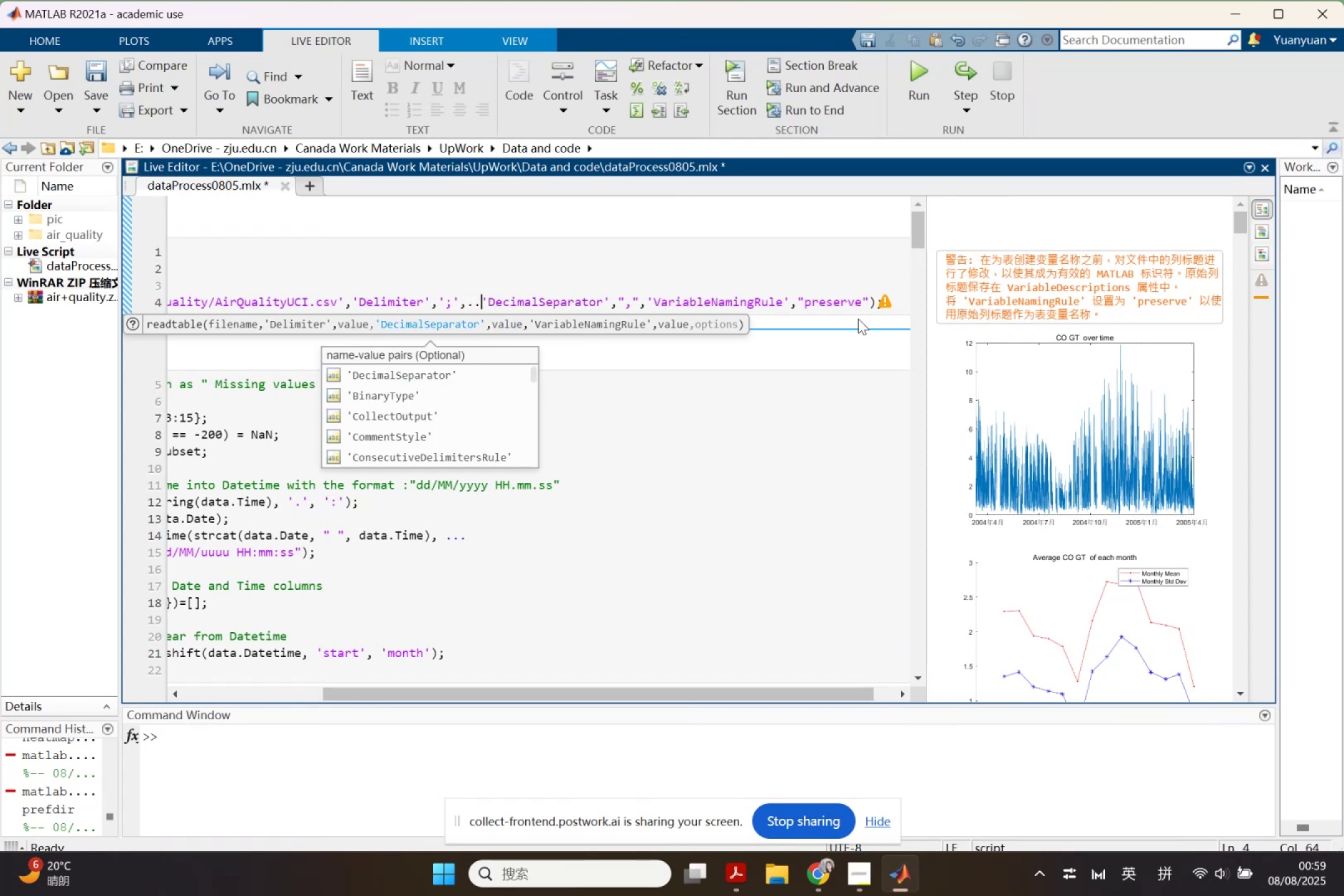 
key(Period)
 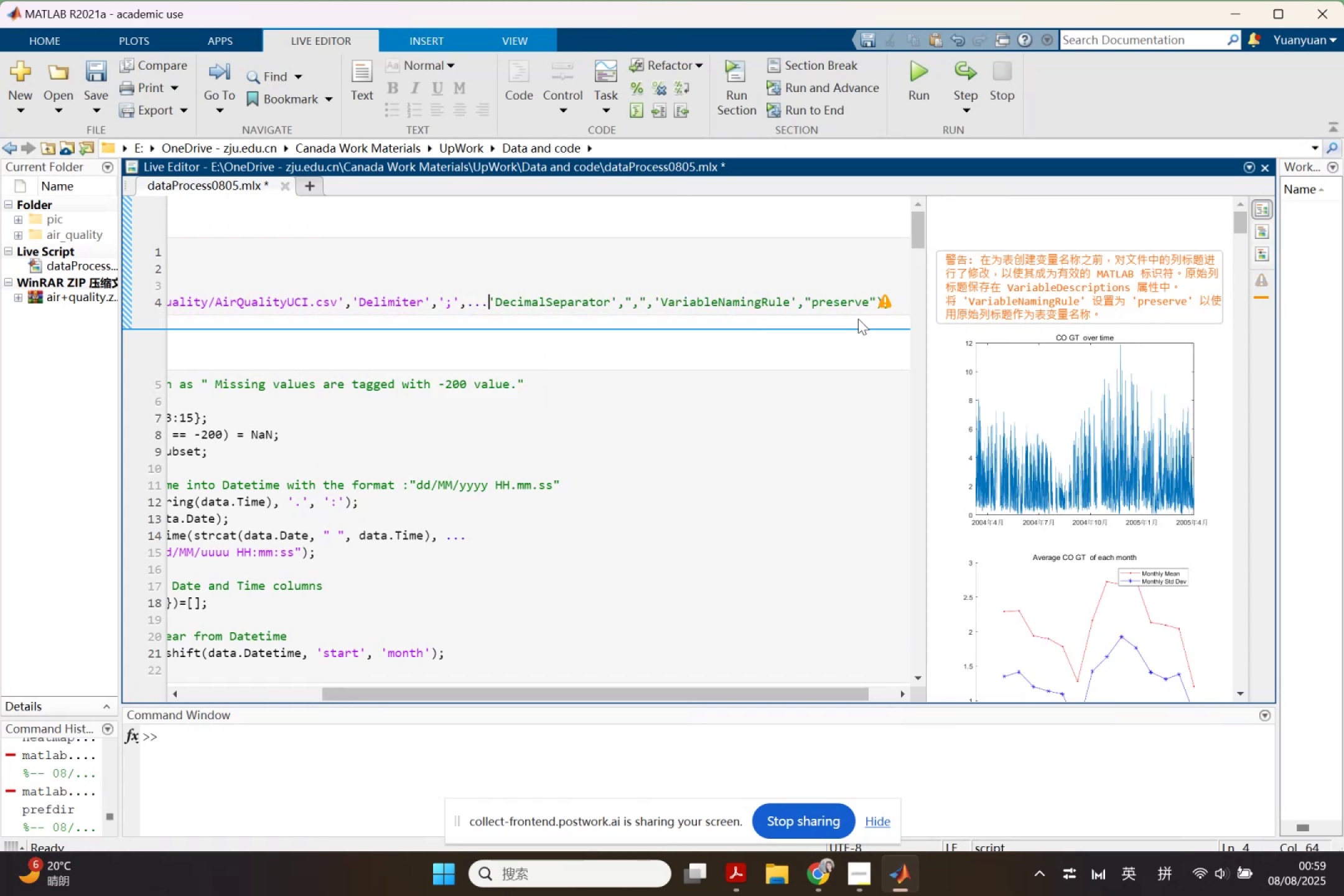 
key(Enter)
 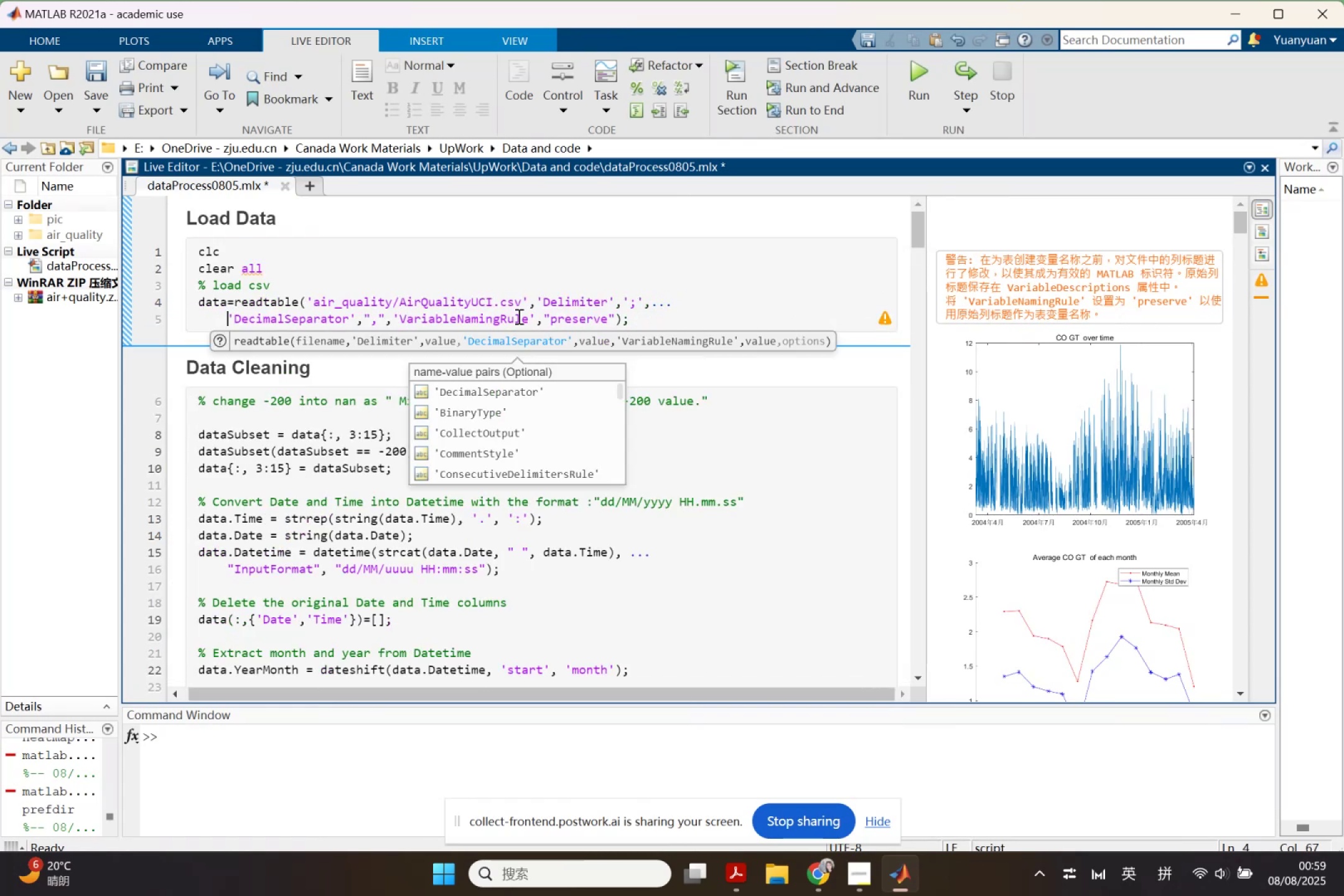 
wait(5.5)
 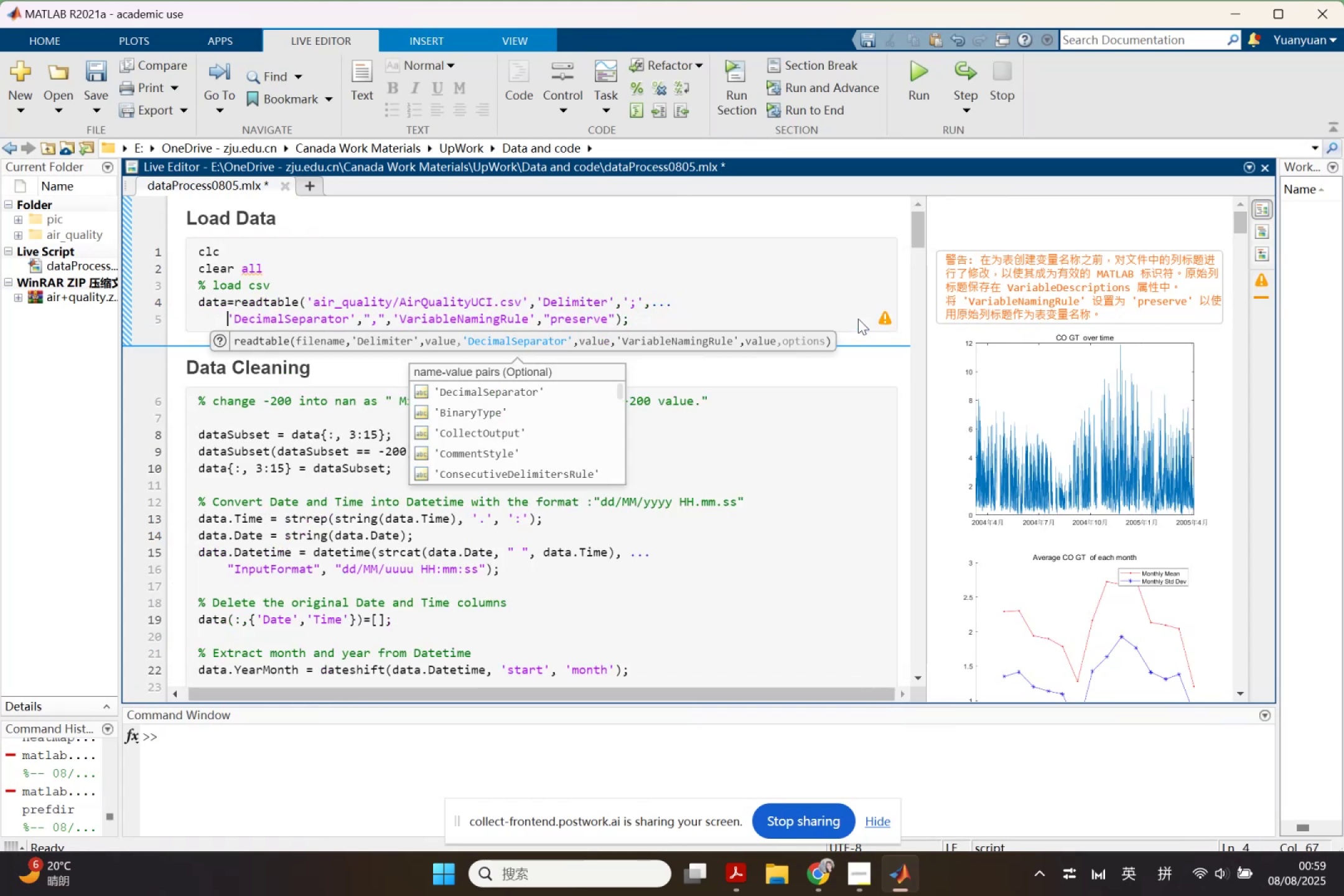 
left_click([125, 307])
 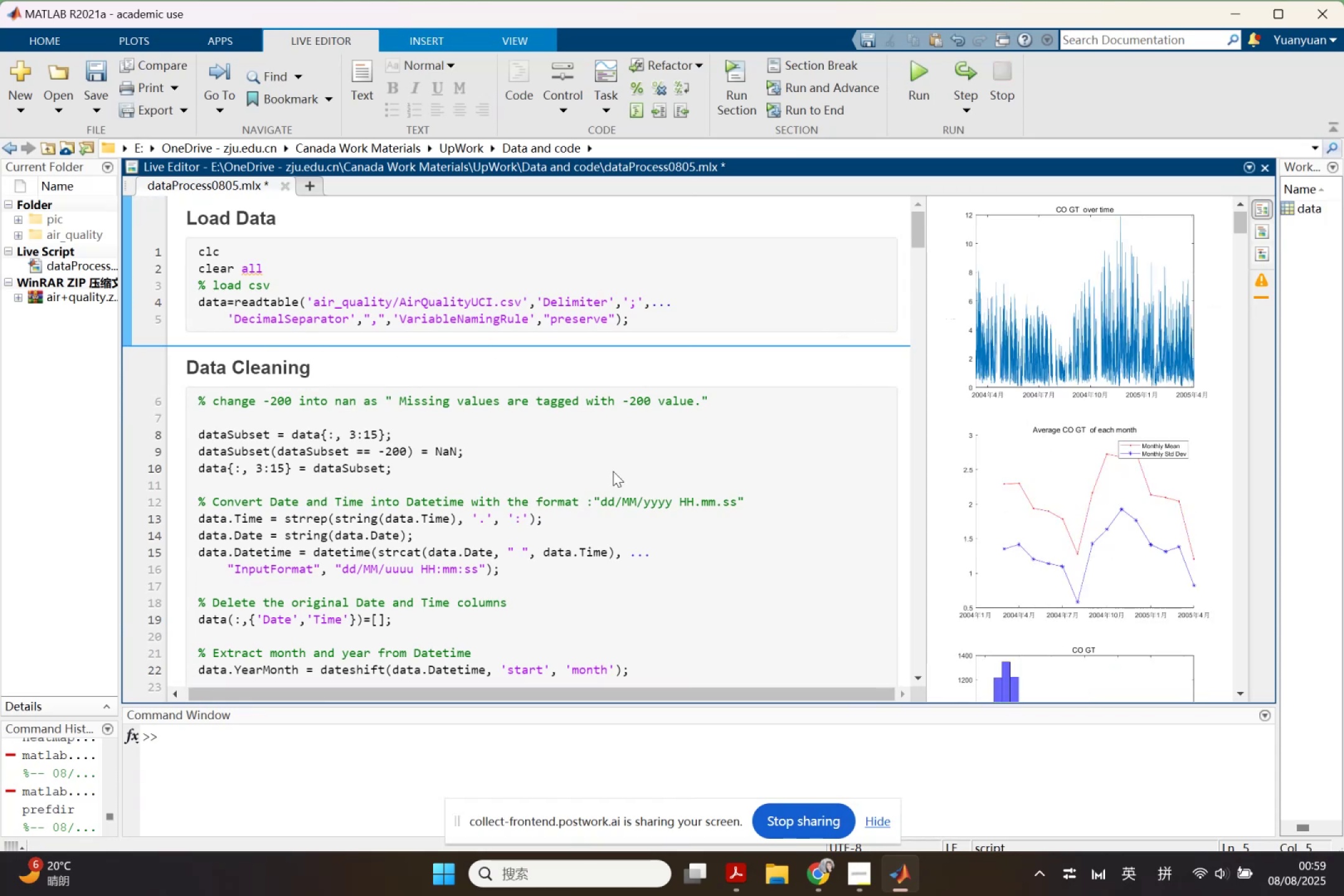 
wait(11.34)
 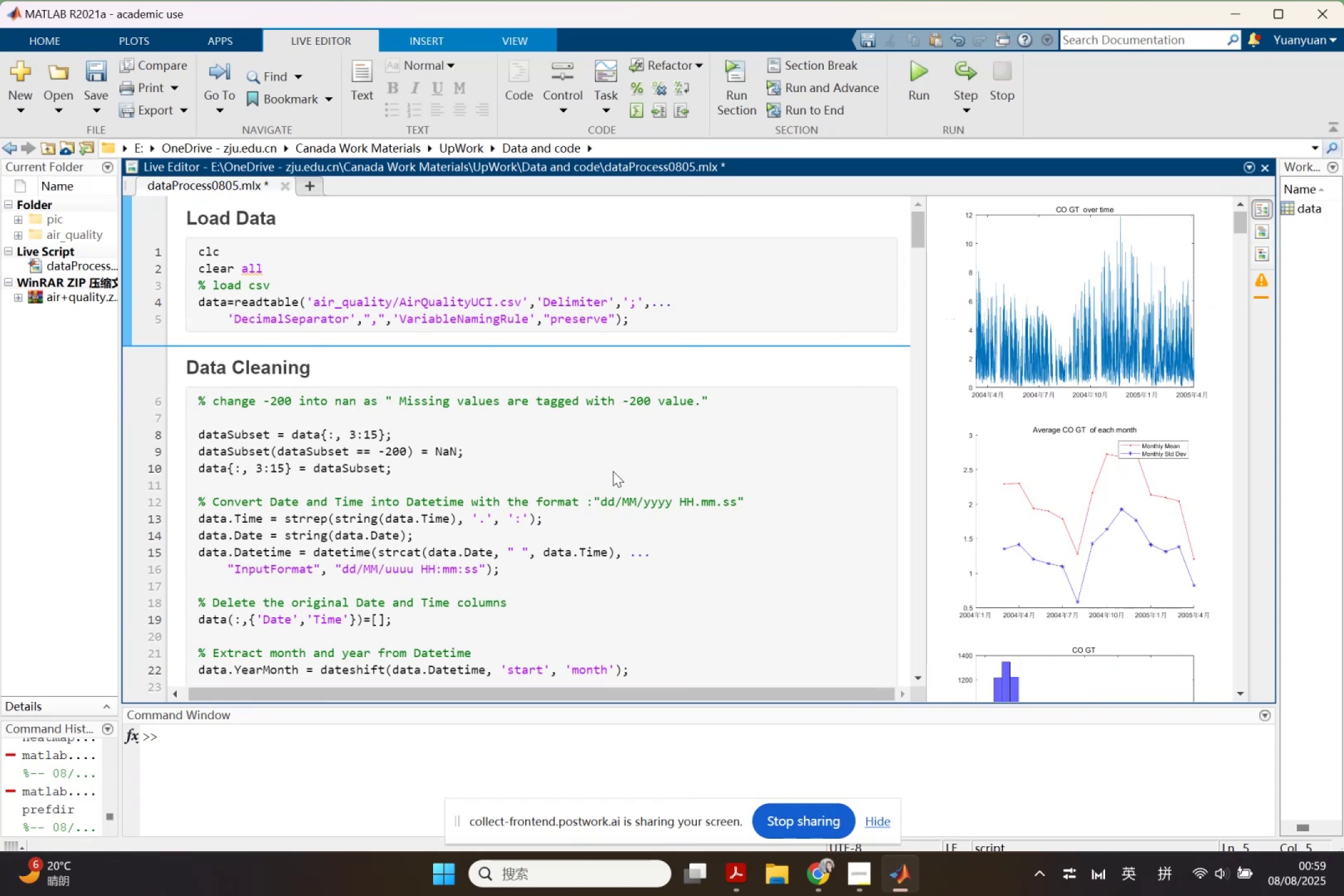 
scroll: coordinate [534, 479], scroll_direction: down, amount: 1.0
 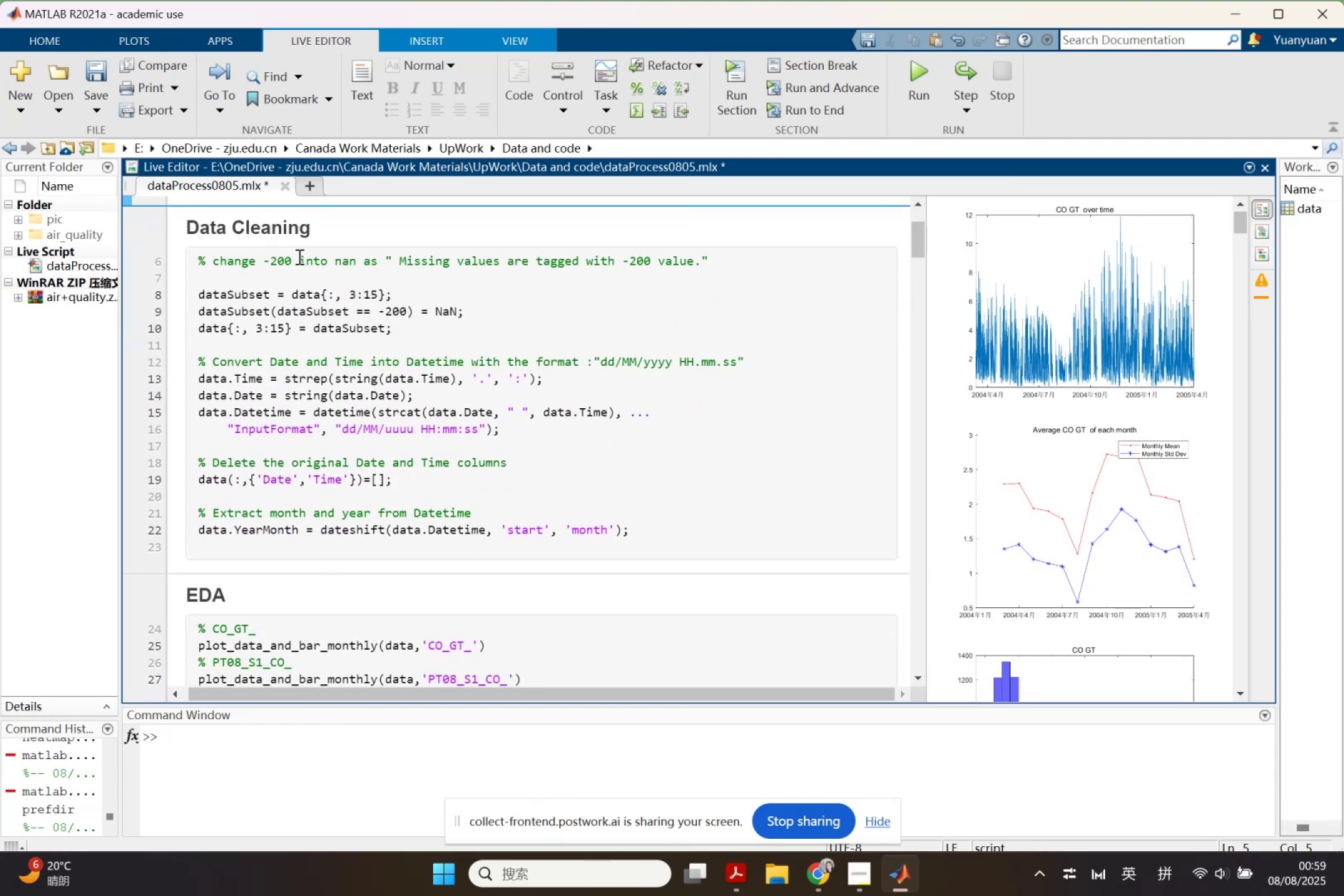 
left_click([201, 276])
 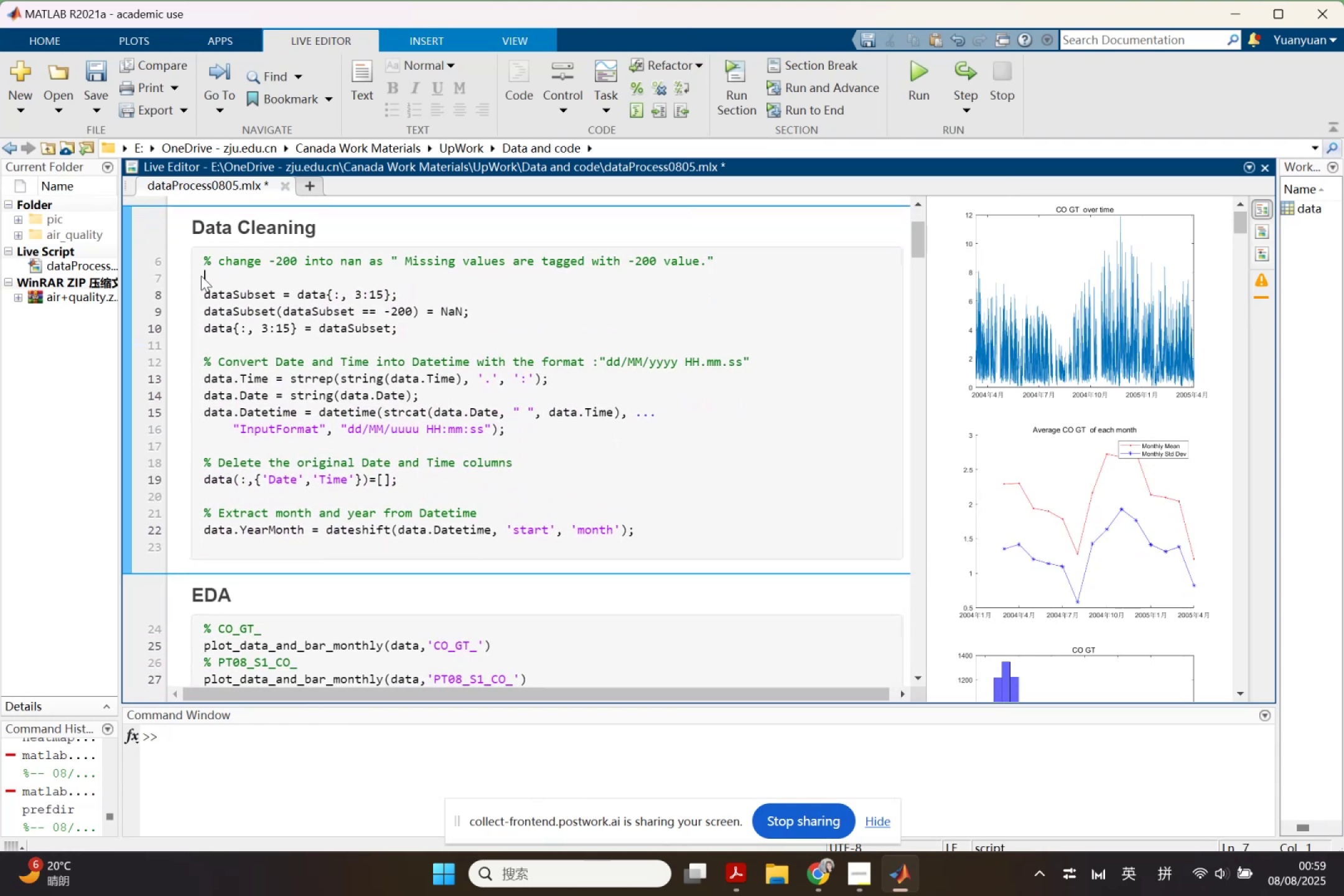 
key(Backspace)
 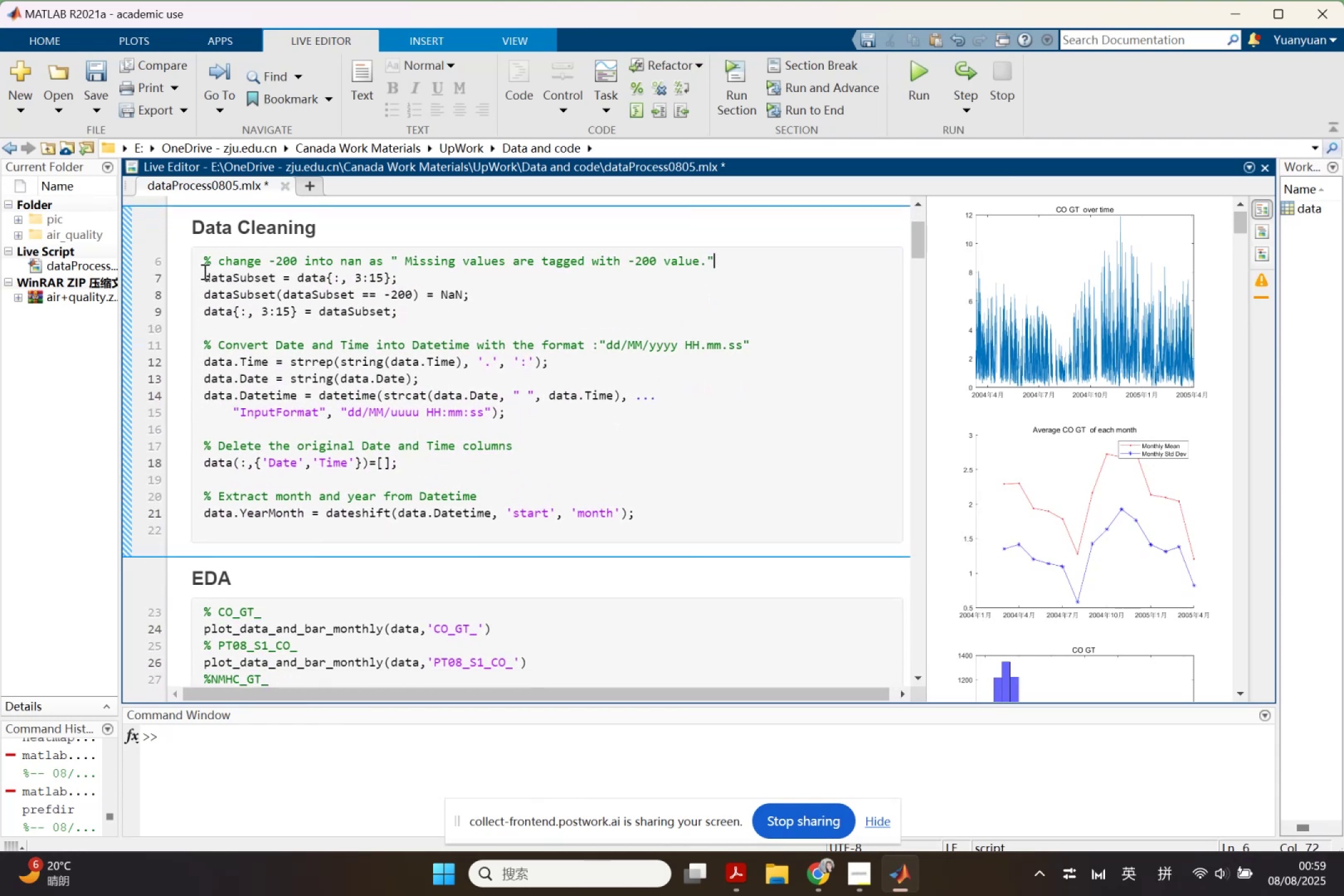 
scroll: coordinate [343, 408], scroll_direction: up, amount: 2.0
 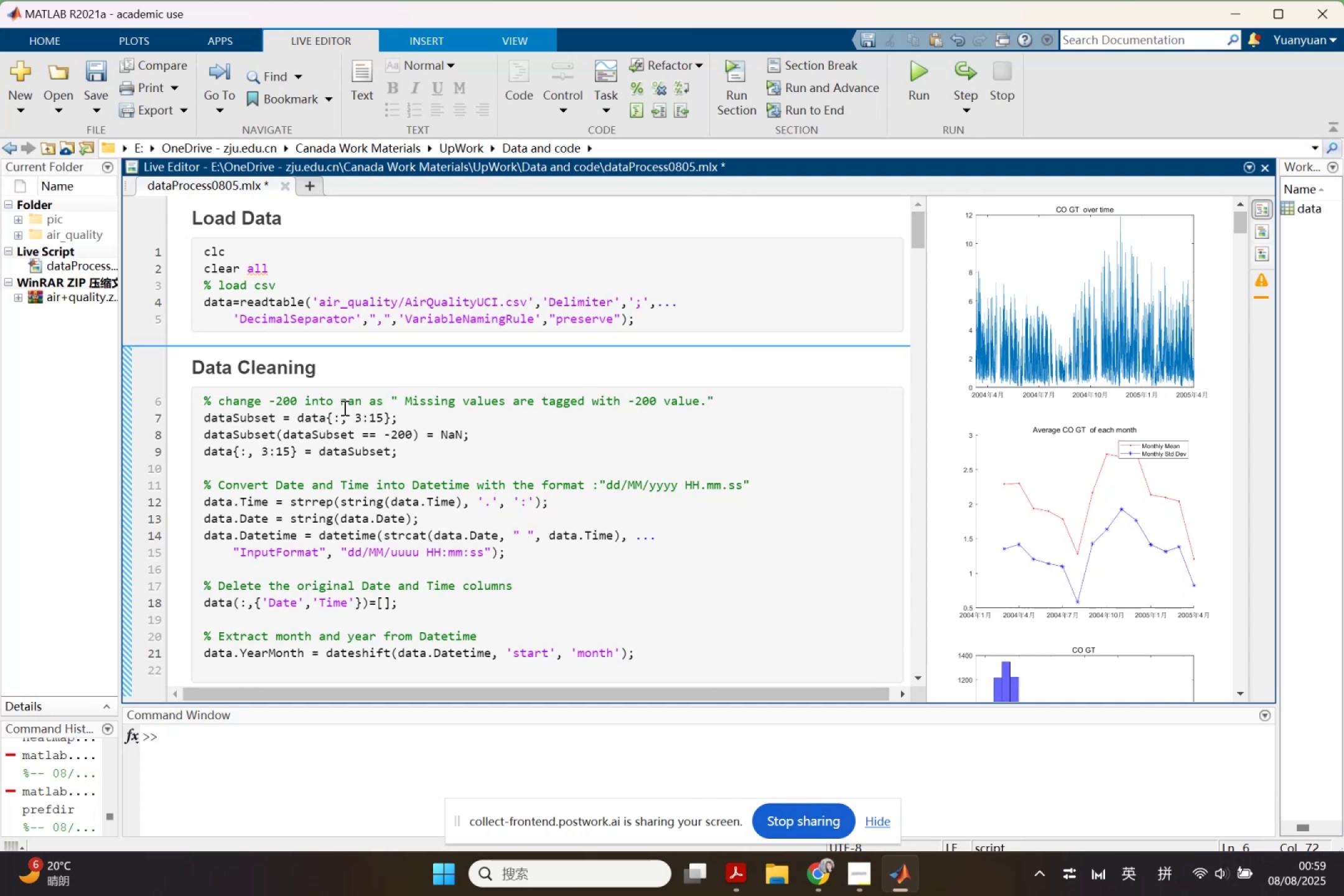 
wait(10.0)
 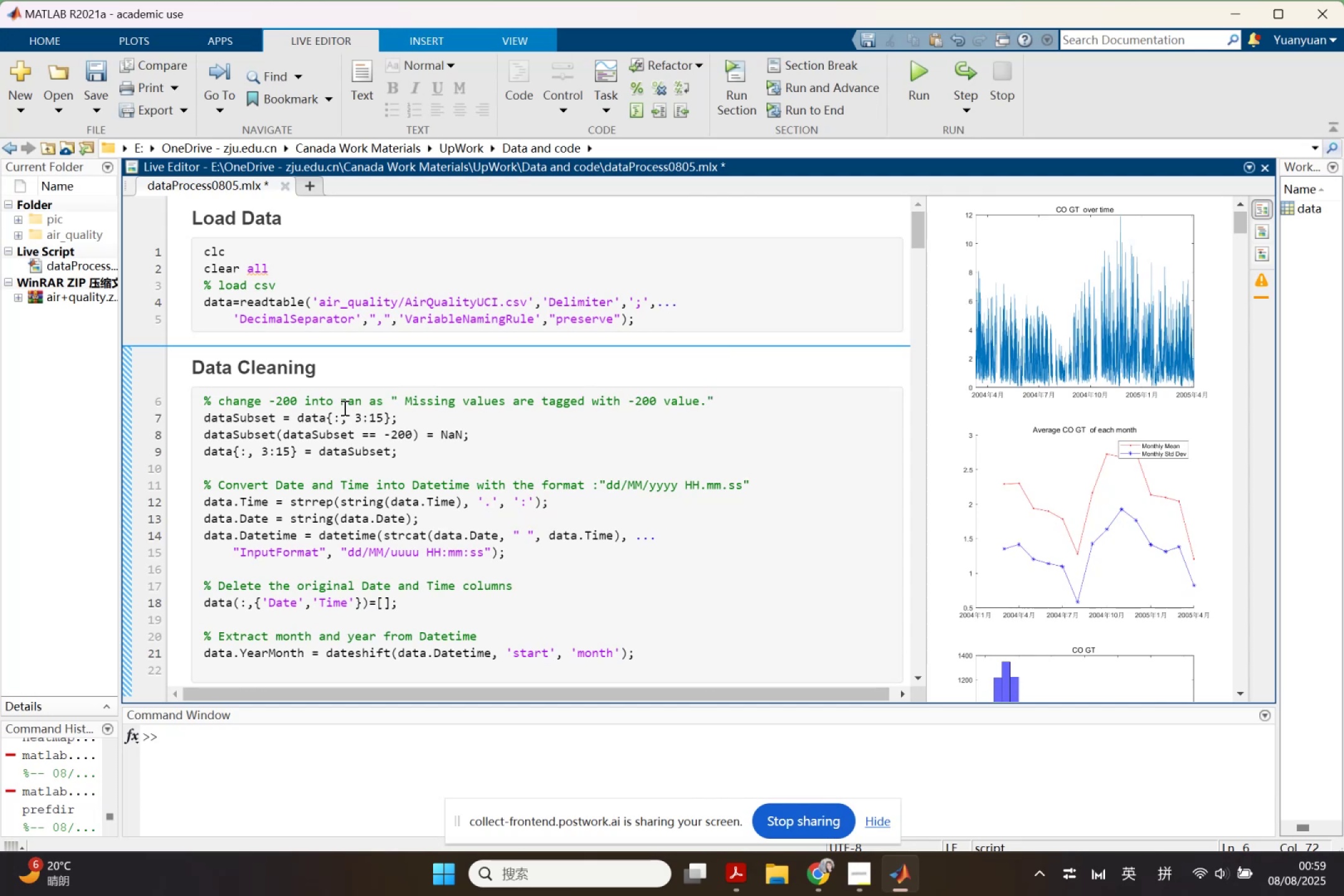 
left_click_drag(start_coordinate=[656, 701], to_coordinate=[509, 686])
 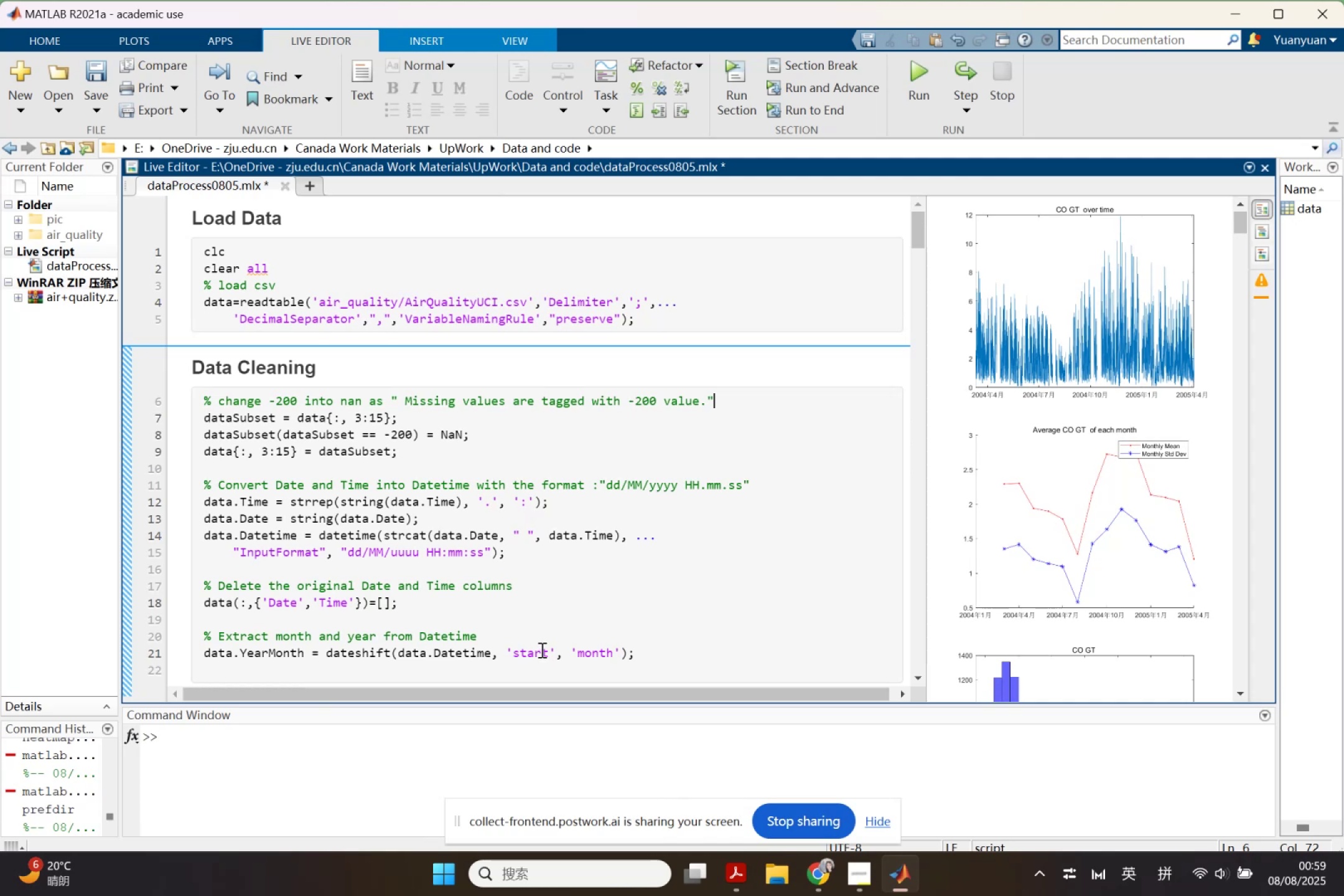 
scroll: coordinate [541, 650], scroll_direction: down, amount: 1.0
 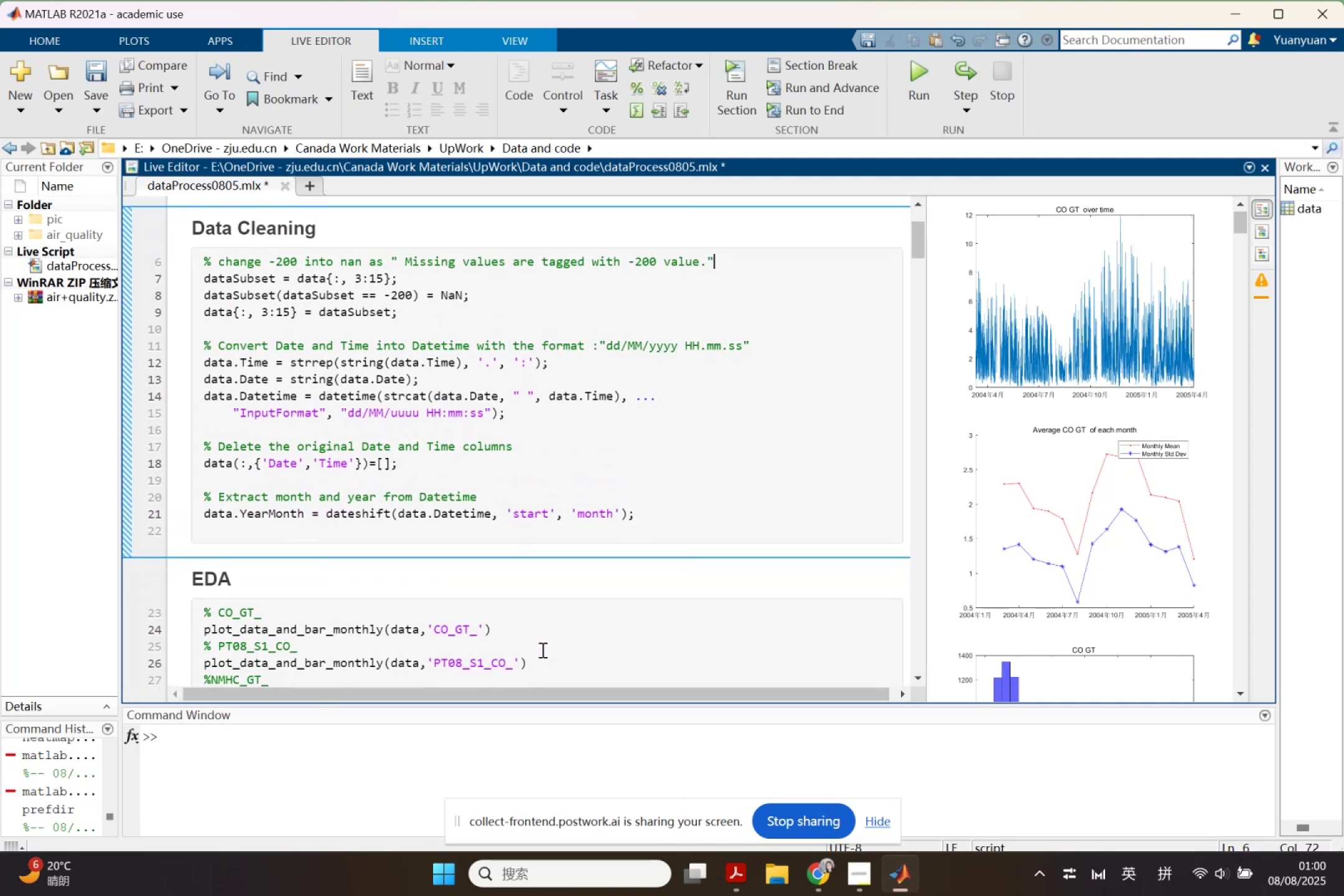 
scroll: coordinate [541, 650], scroll_direction: up, amount: 1.0
 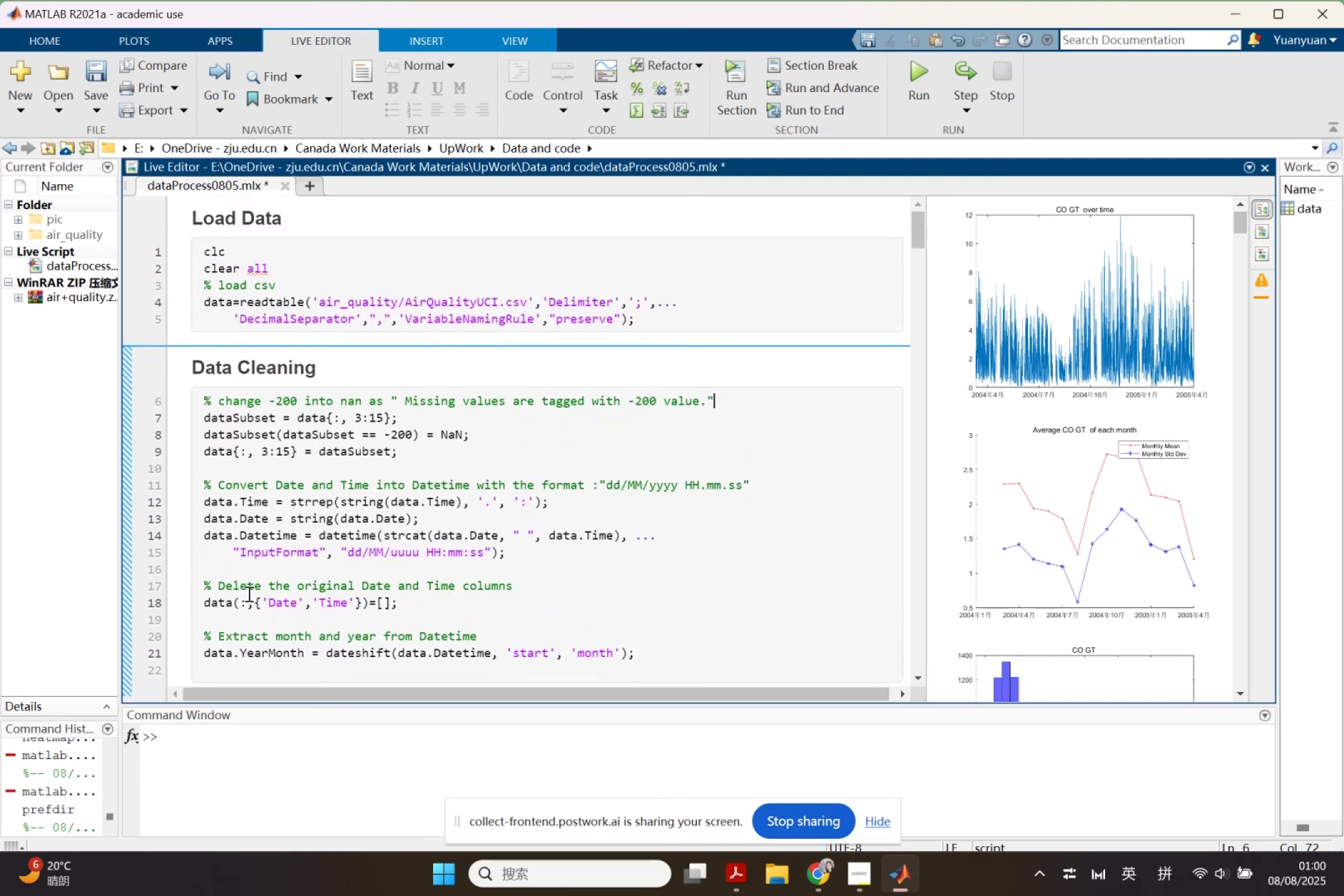 
left_click([124, 604])
 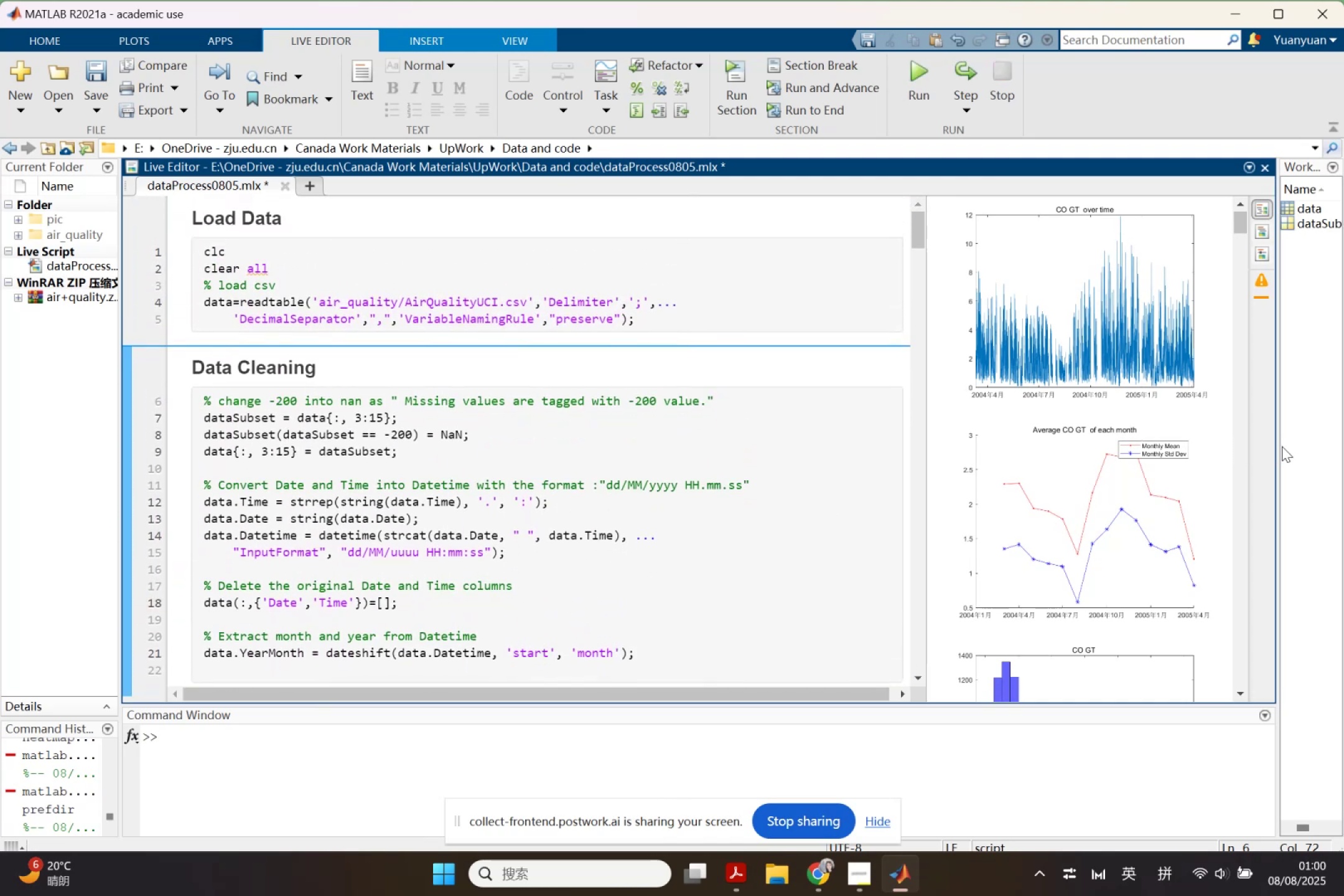 
left_click_drag(start_coordinate=[1276, 447], to_coordinate=[888, 436])
 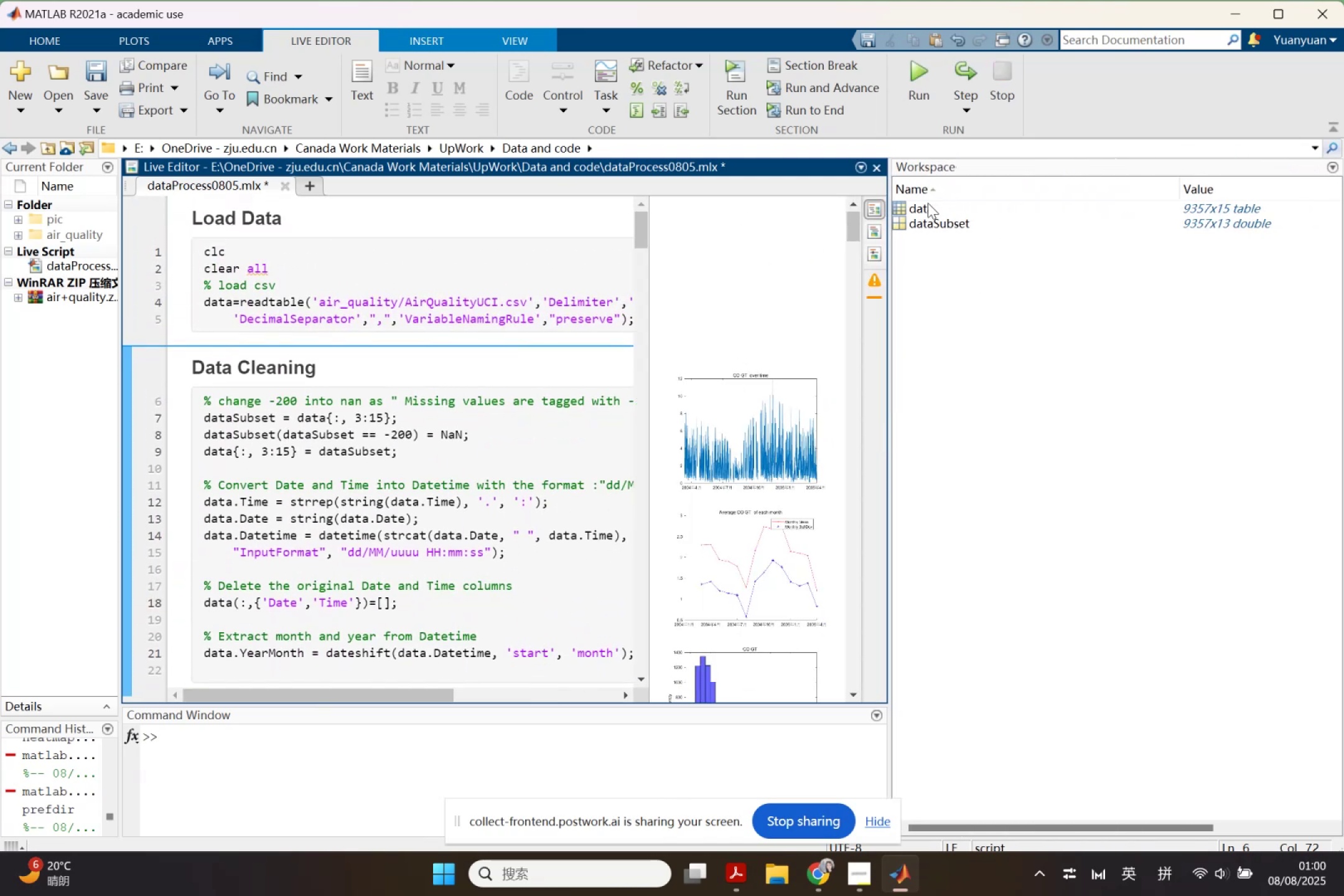 
left_click([922, 211])
 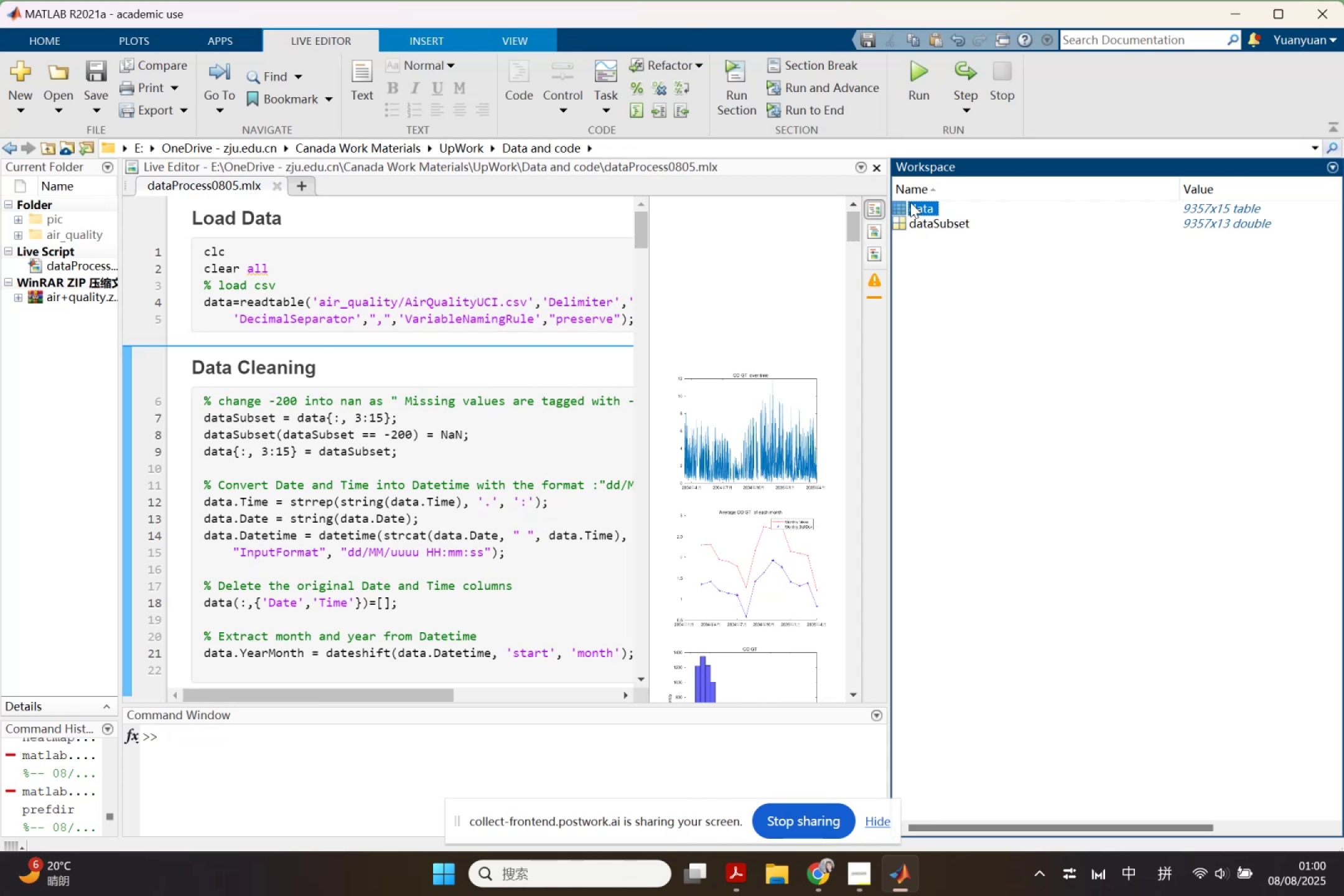 
double_click([910, 202])
 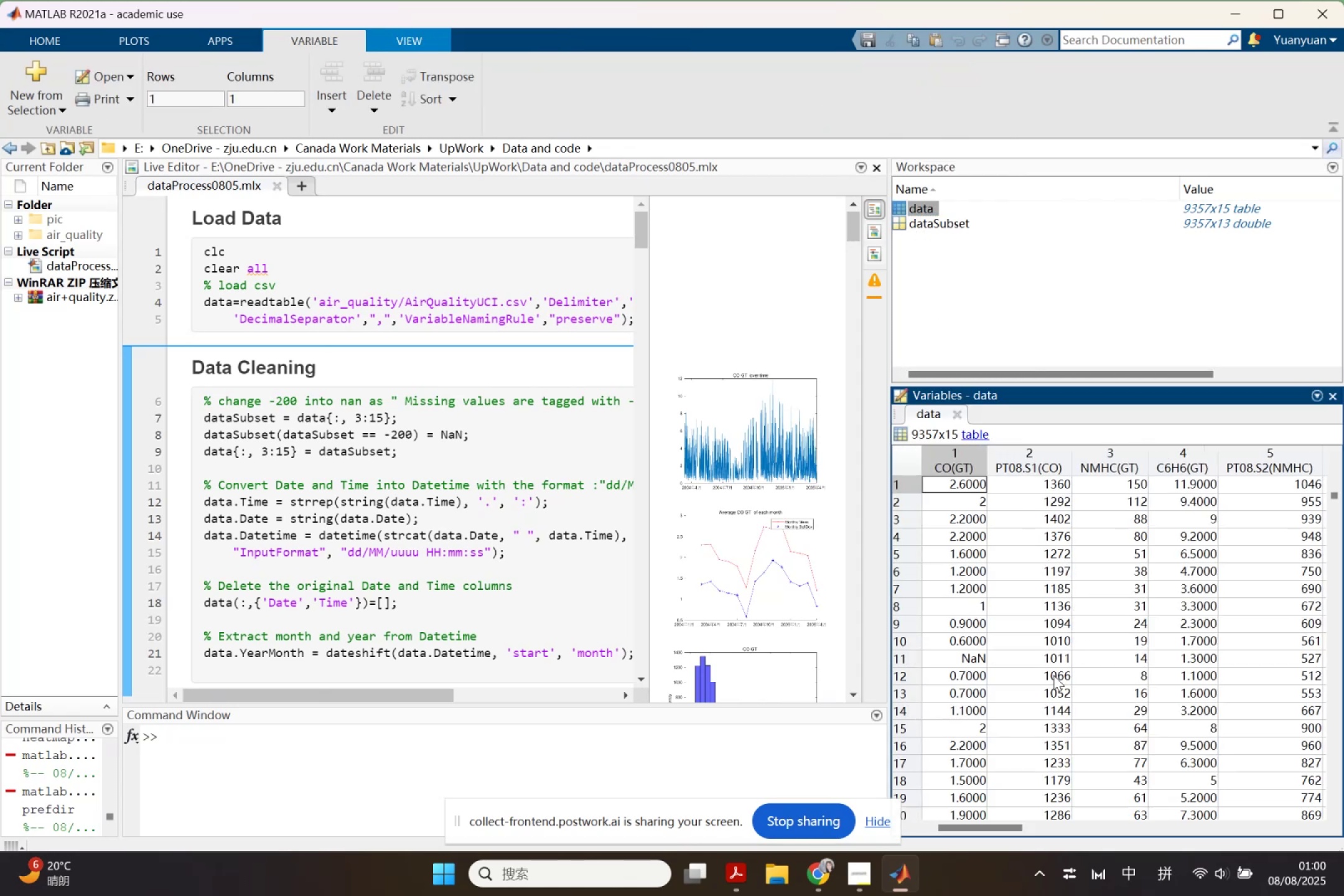 
wait(12.47)
 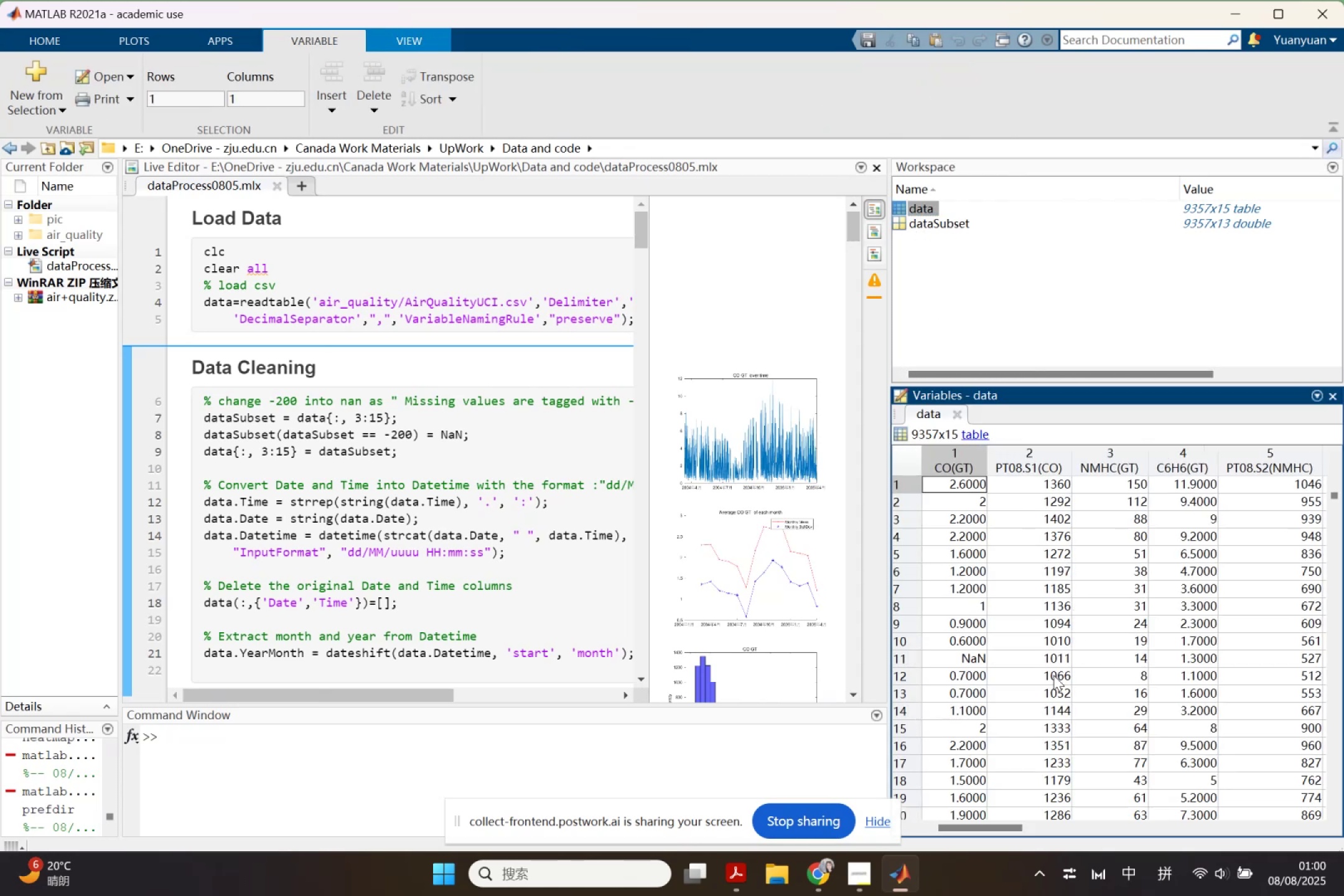 
left_click([819, 879])
 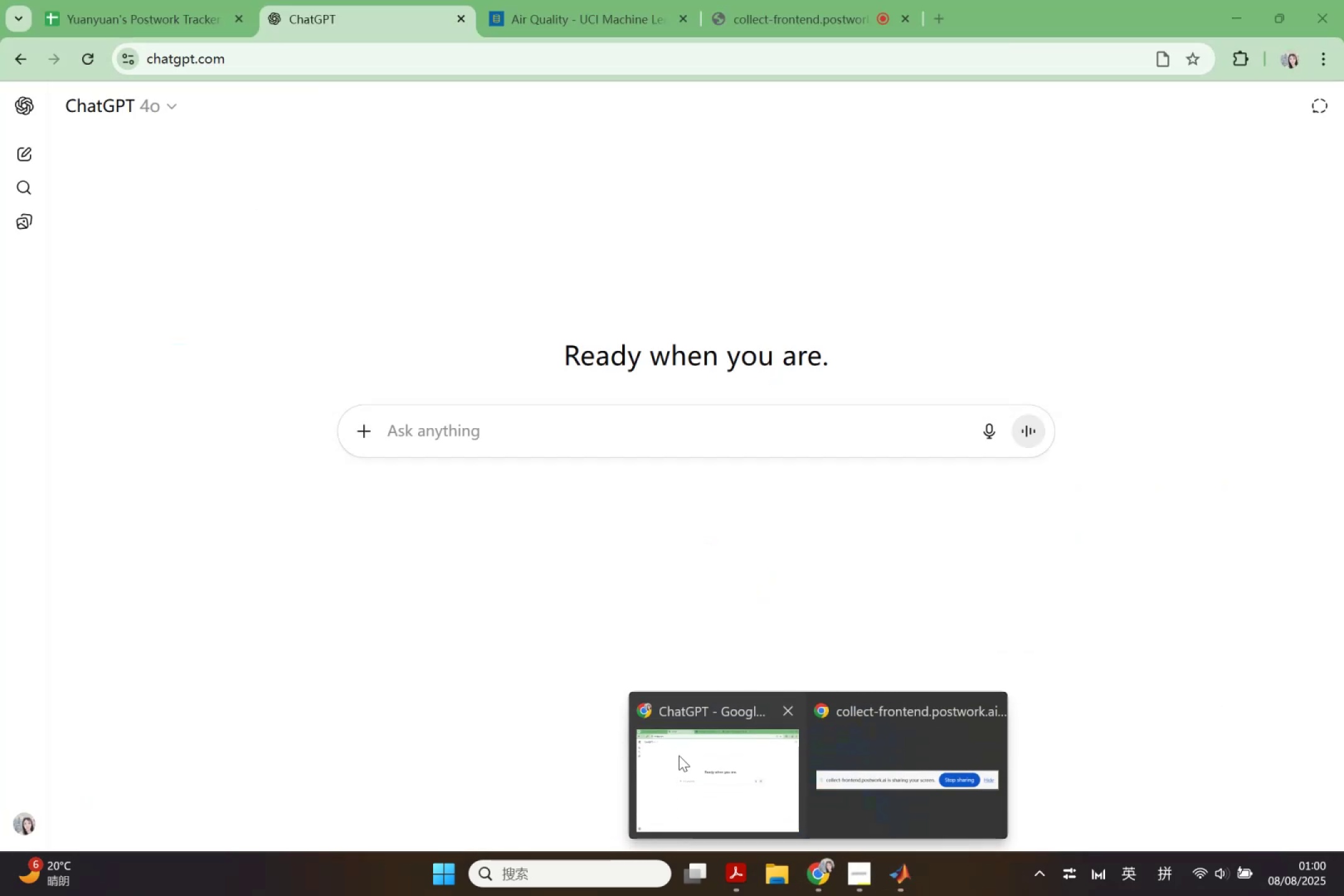 
left_click([679, 755])
 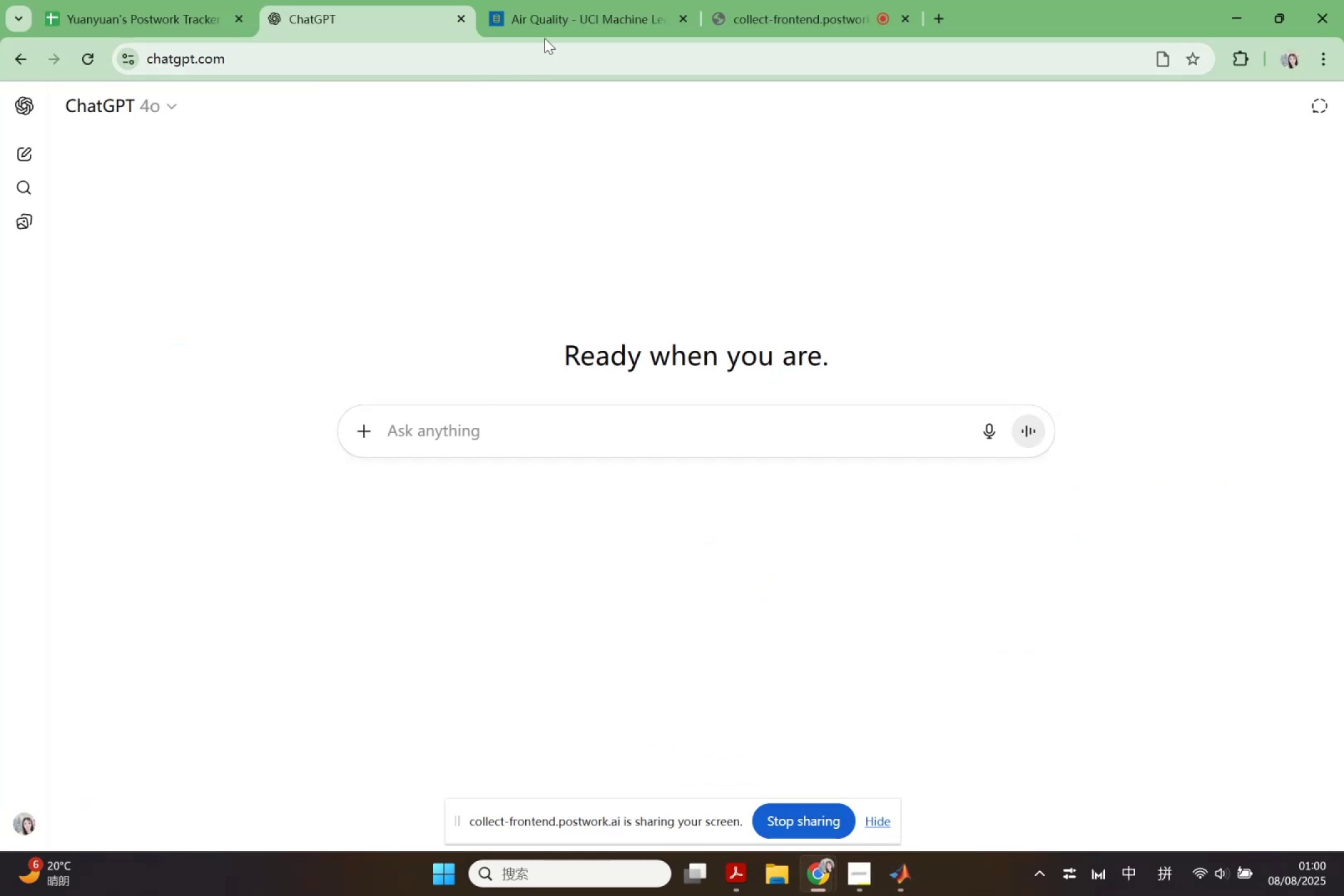 
left_click([561, 0])
 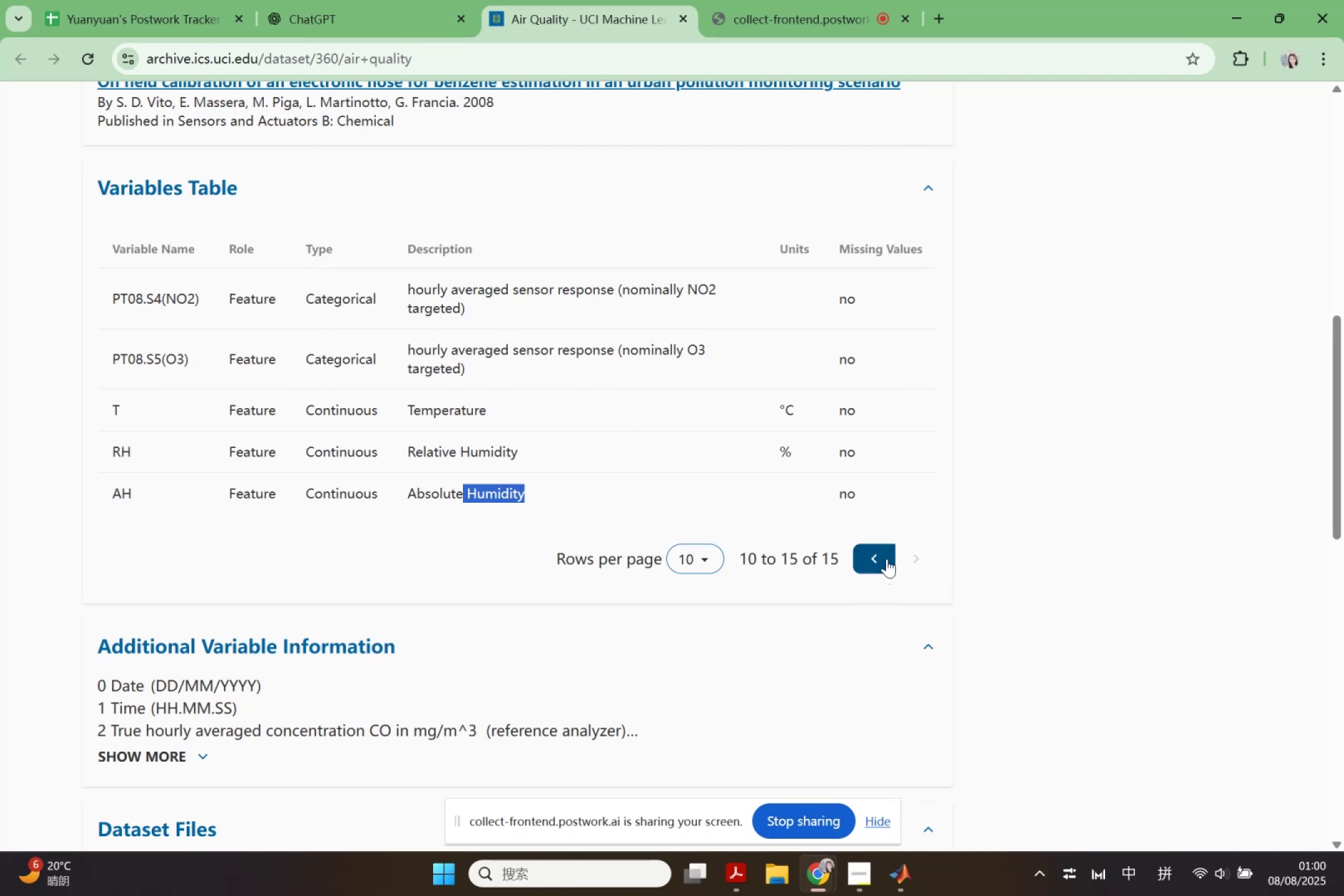 
wait(18.02)
 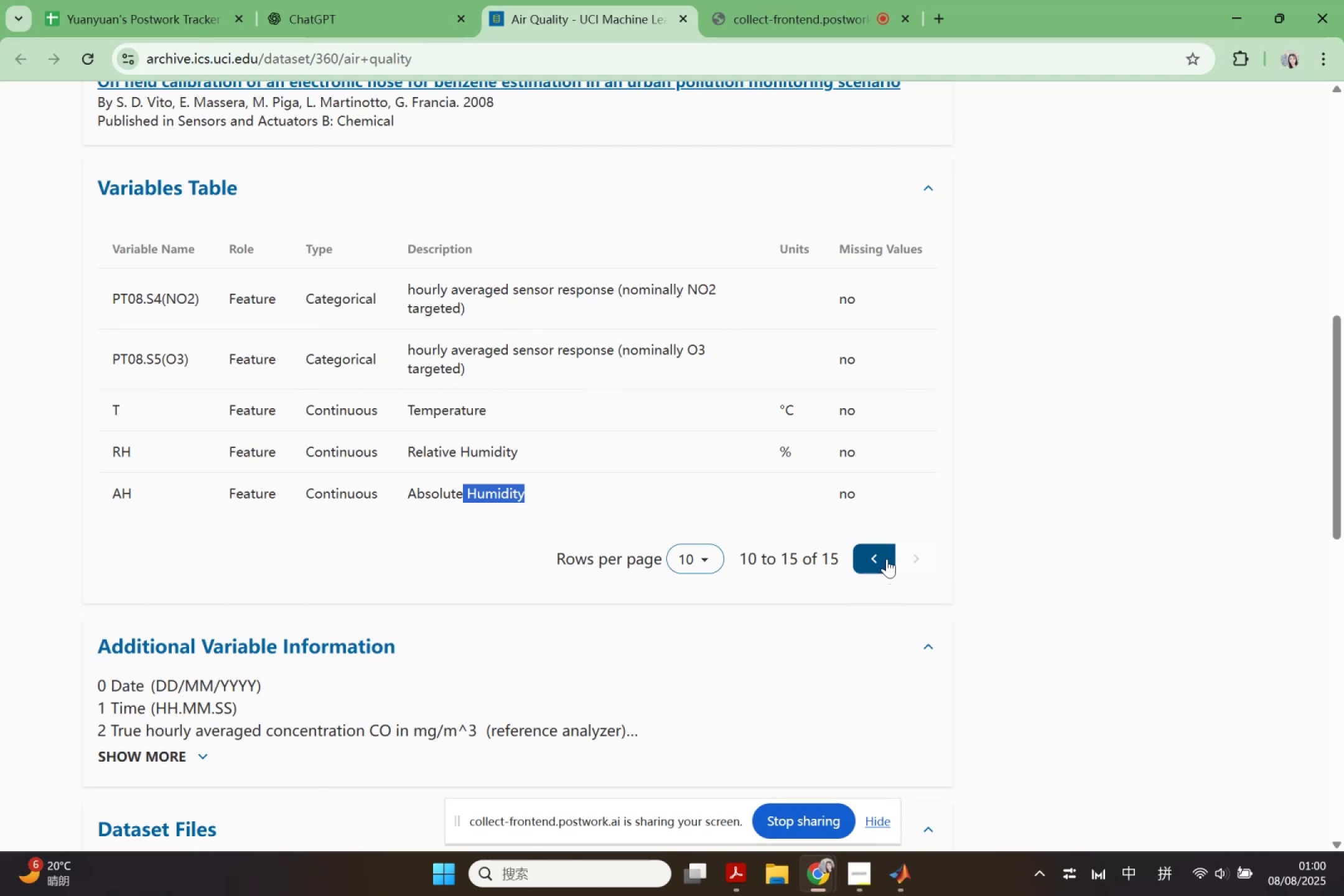 
left_click([864, 566])
 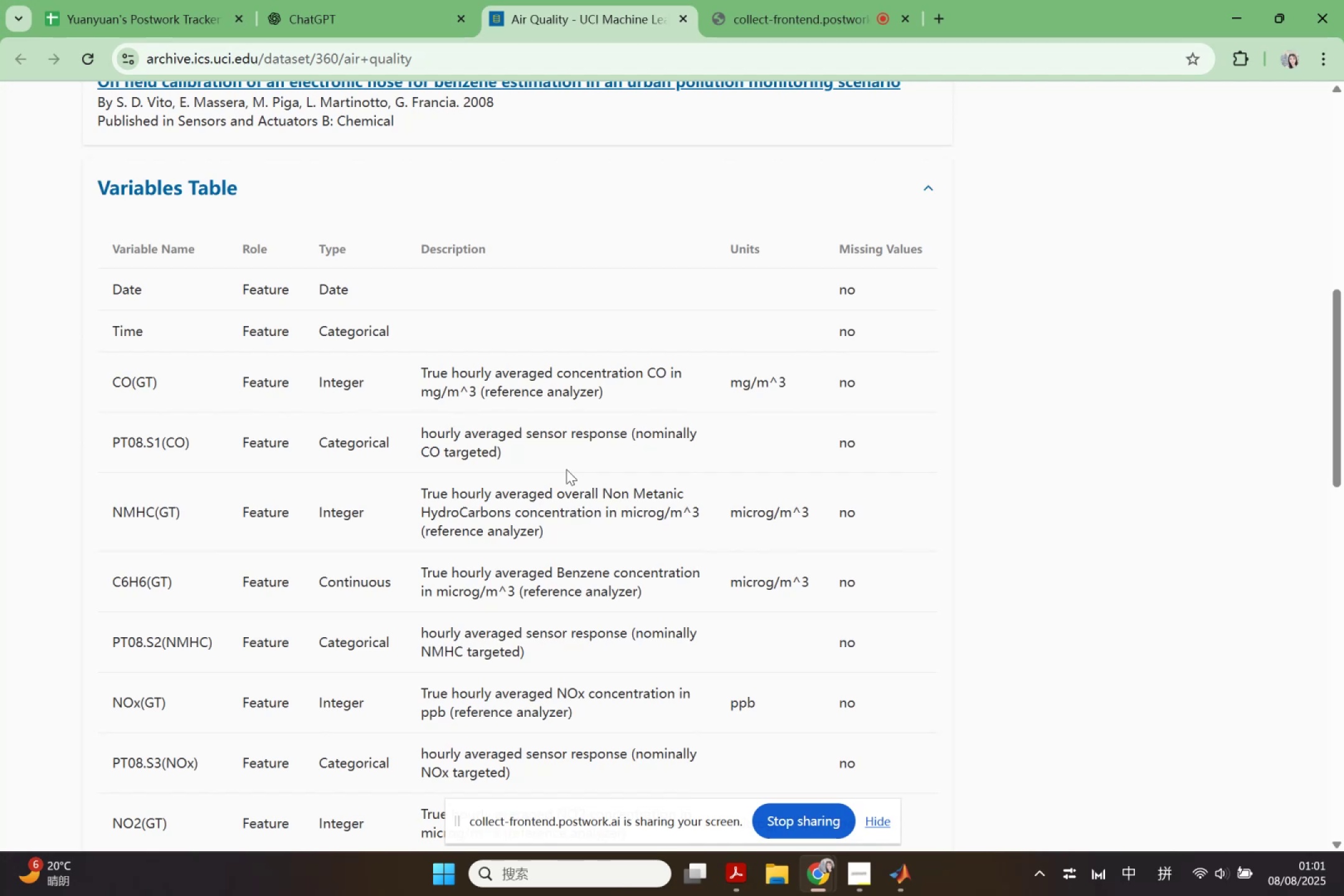 
wait(21.15)
 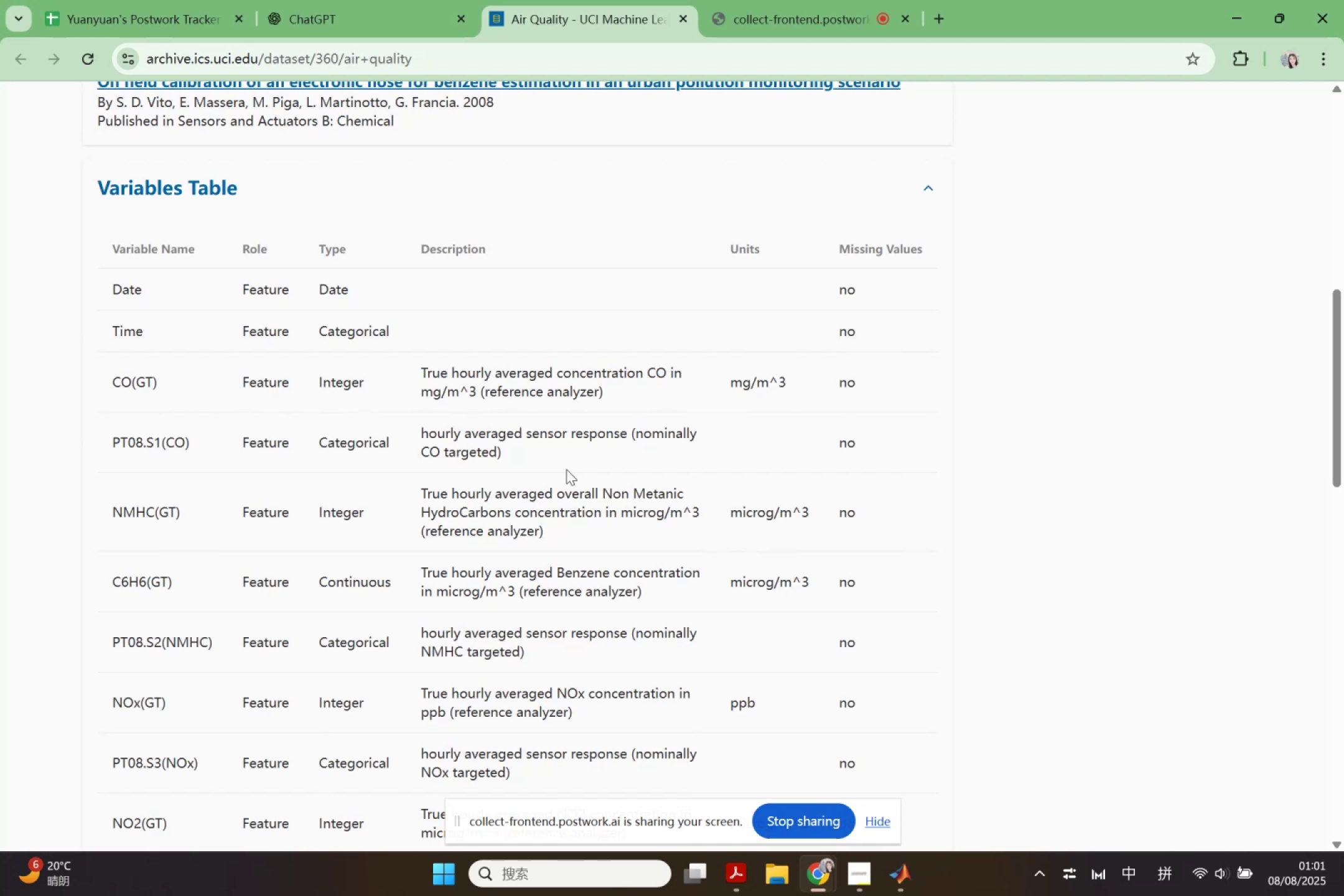 
left_click_drag(start_coordinate=[98, 376], to_coordinate=[874, 450])
 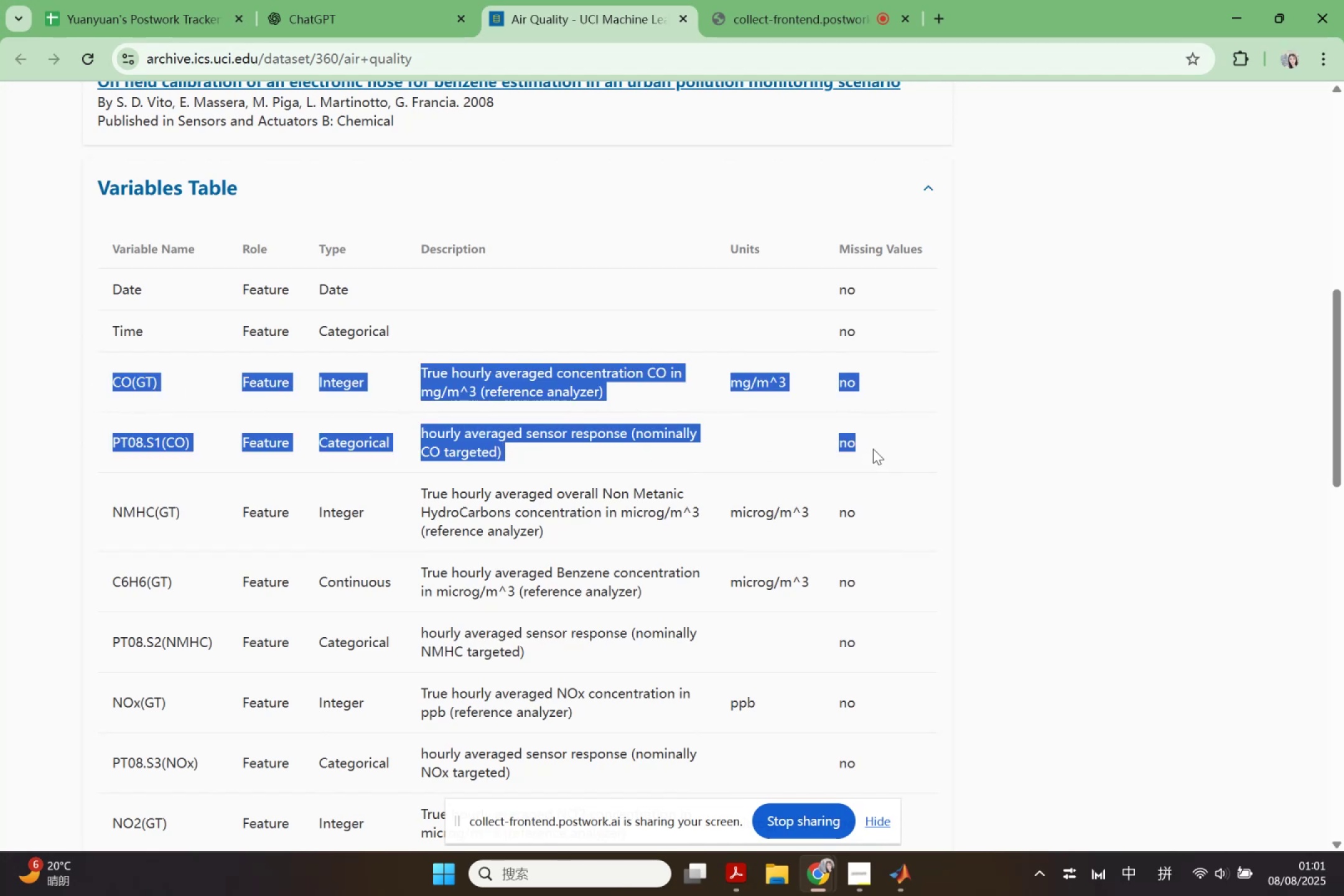 
key(Control+C)
 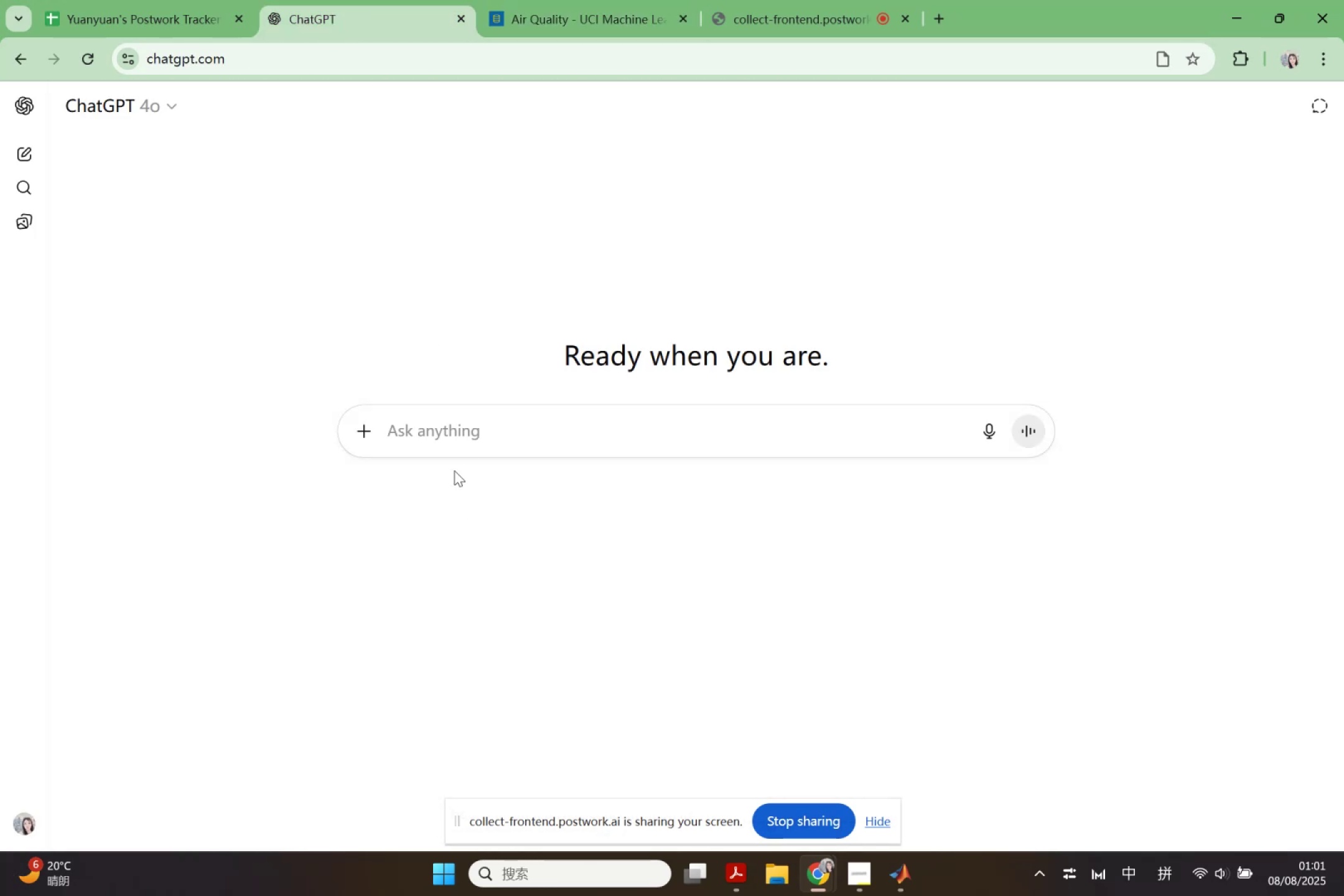 
left_click([459, 437])
 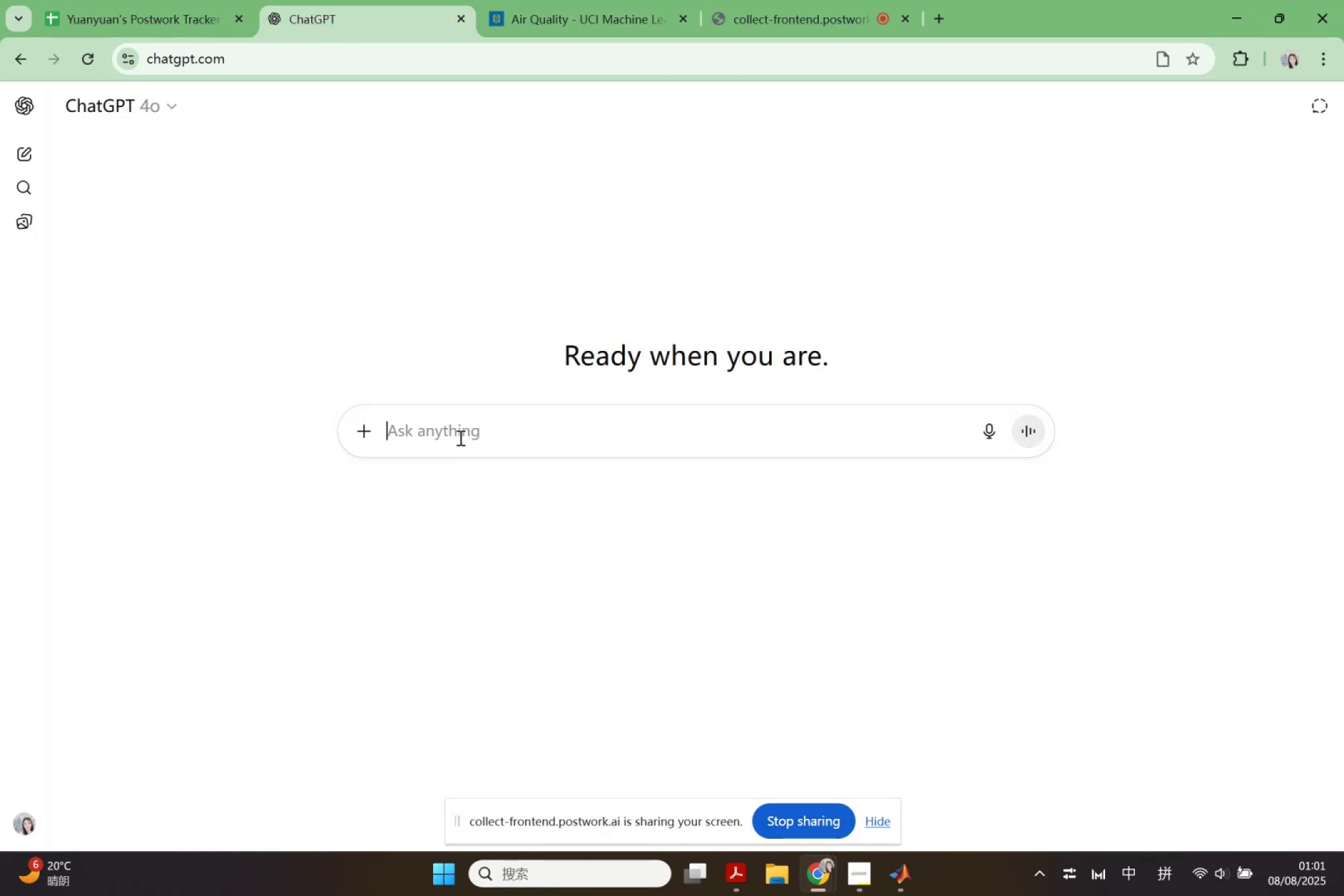 
key(Control+V)
 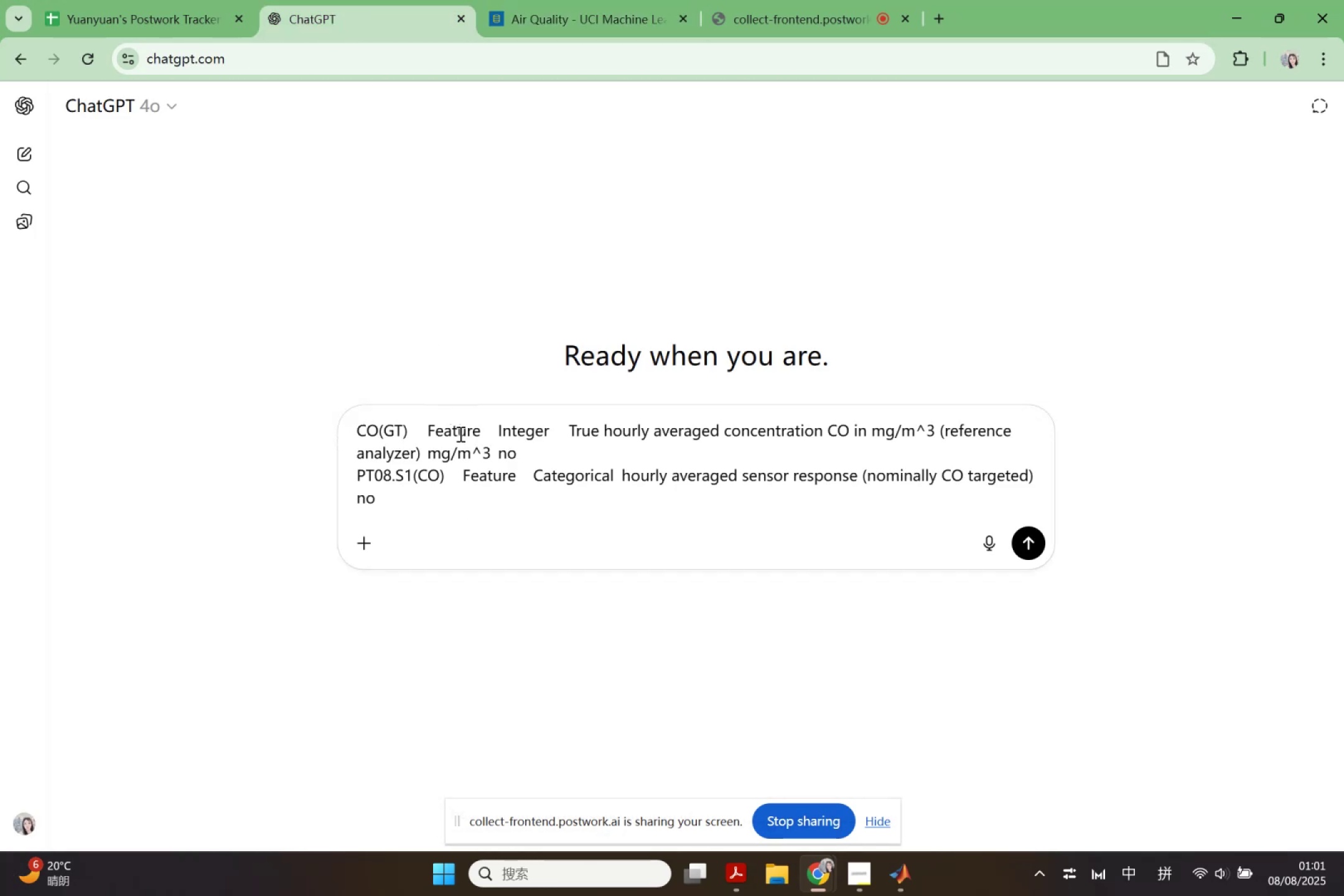 
key(Shift+Enter)
 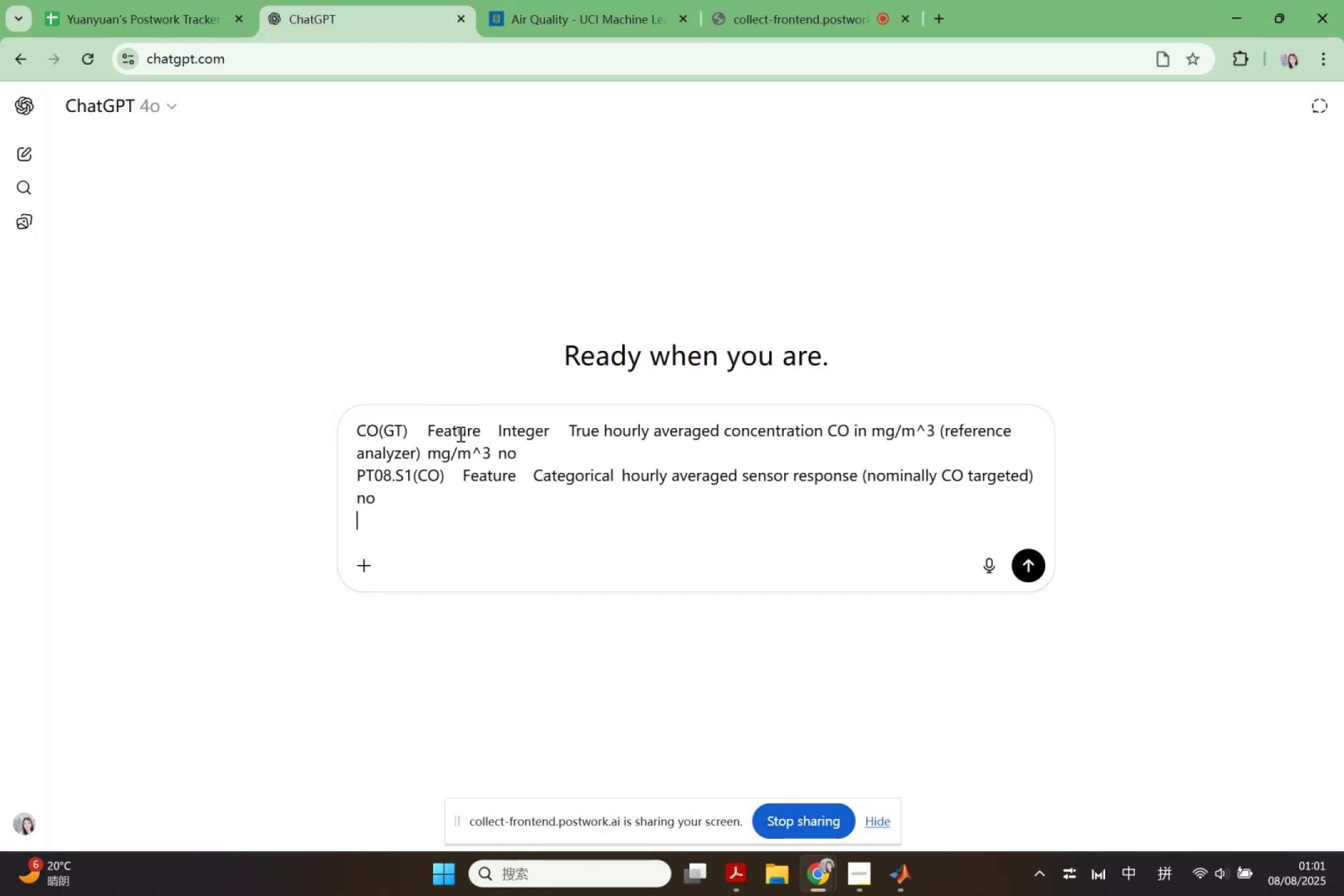 
key(Shift+Enter)
 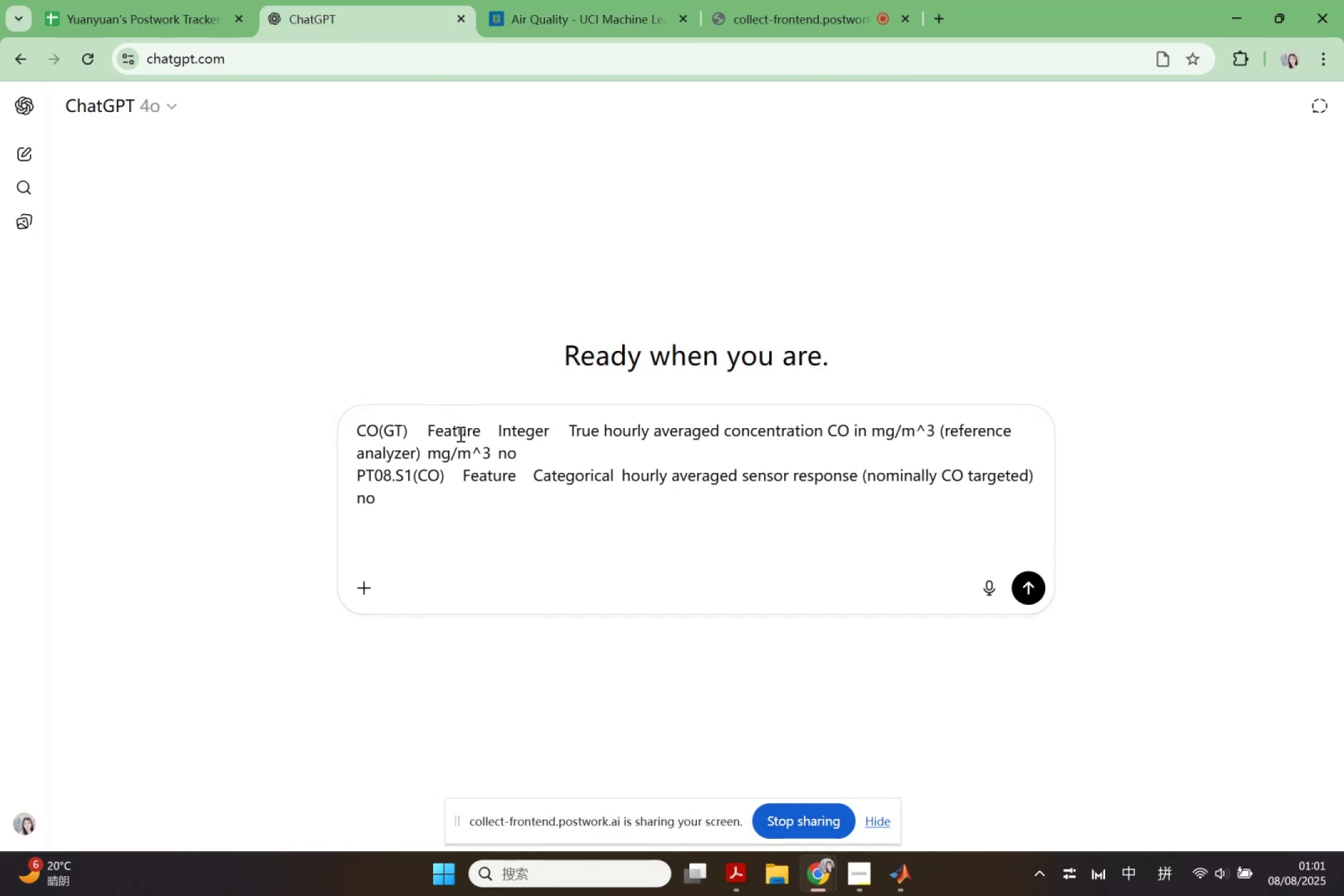 
type(what)
 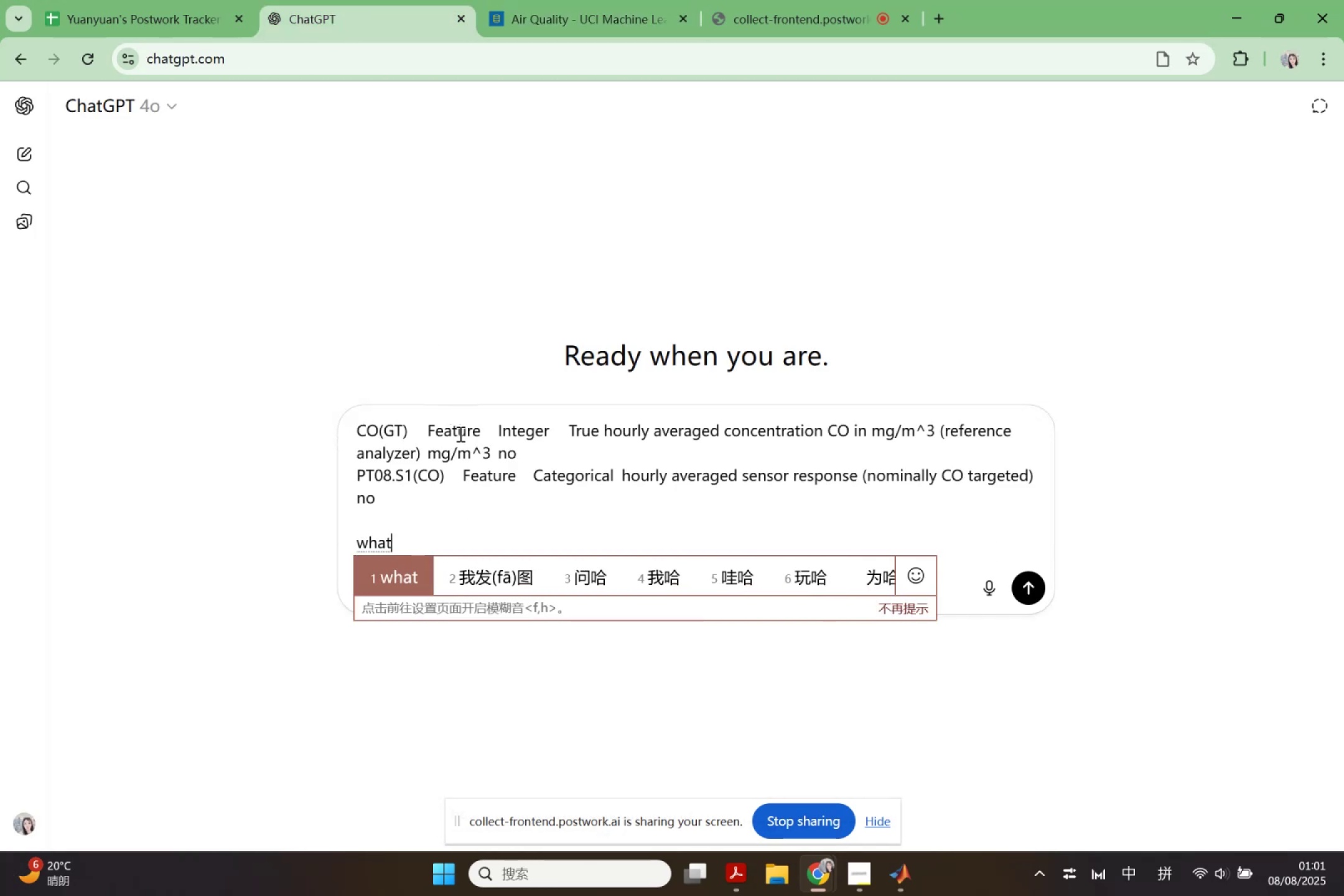 
key(Enter)
 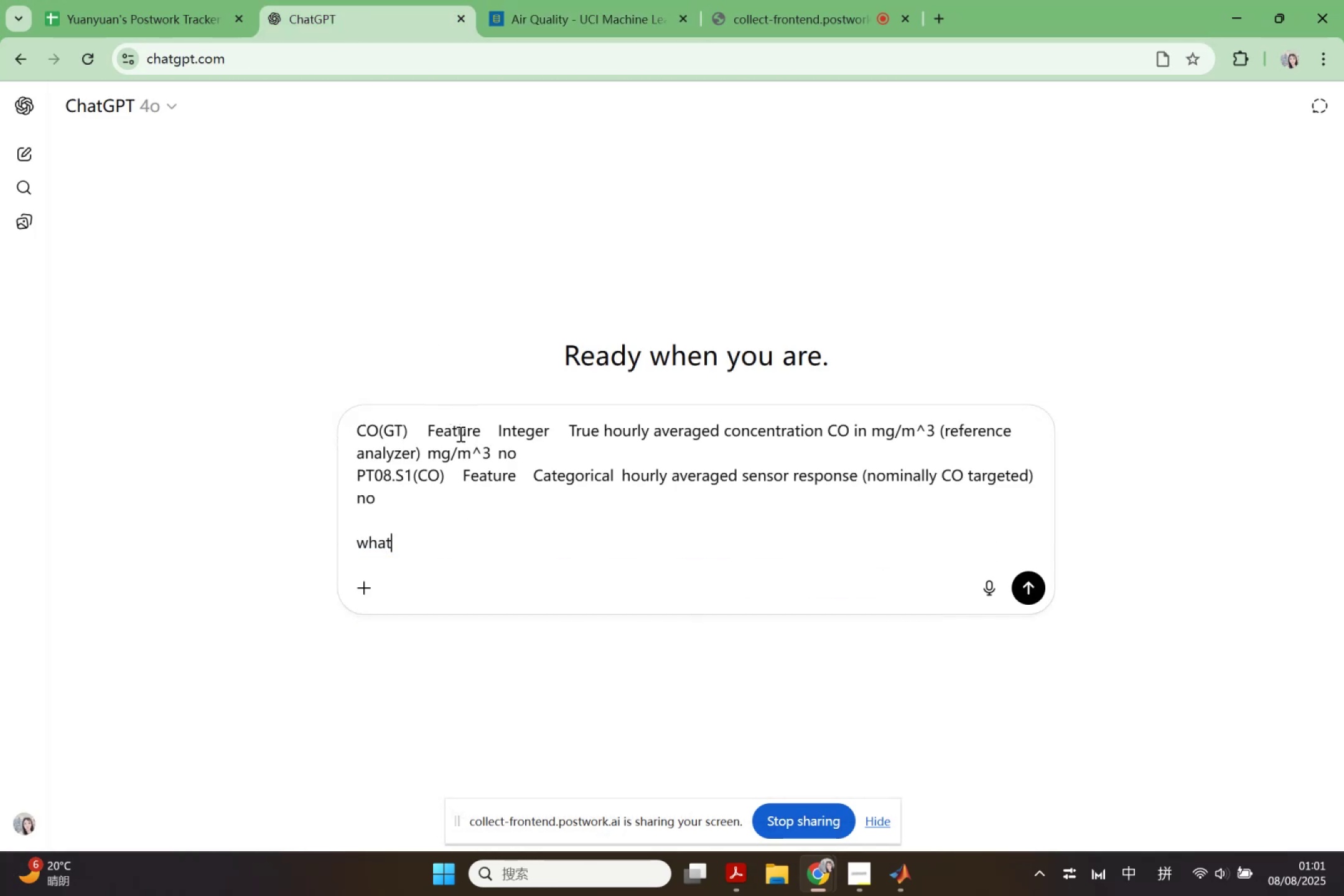 
type( this)
key(Backspace)
key(Backspace)
type(ese)
 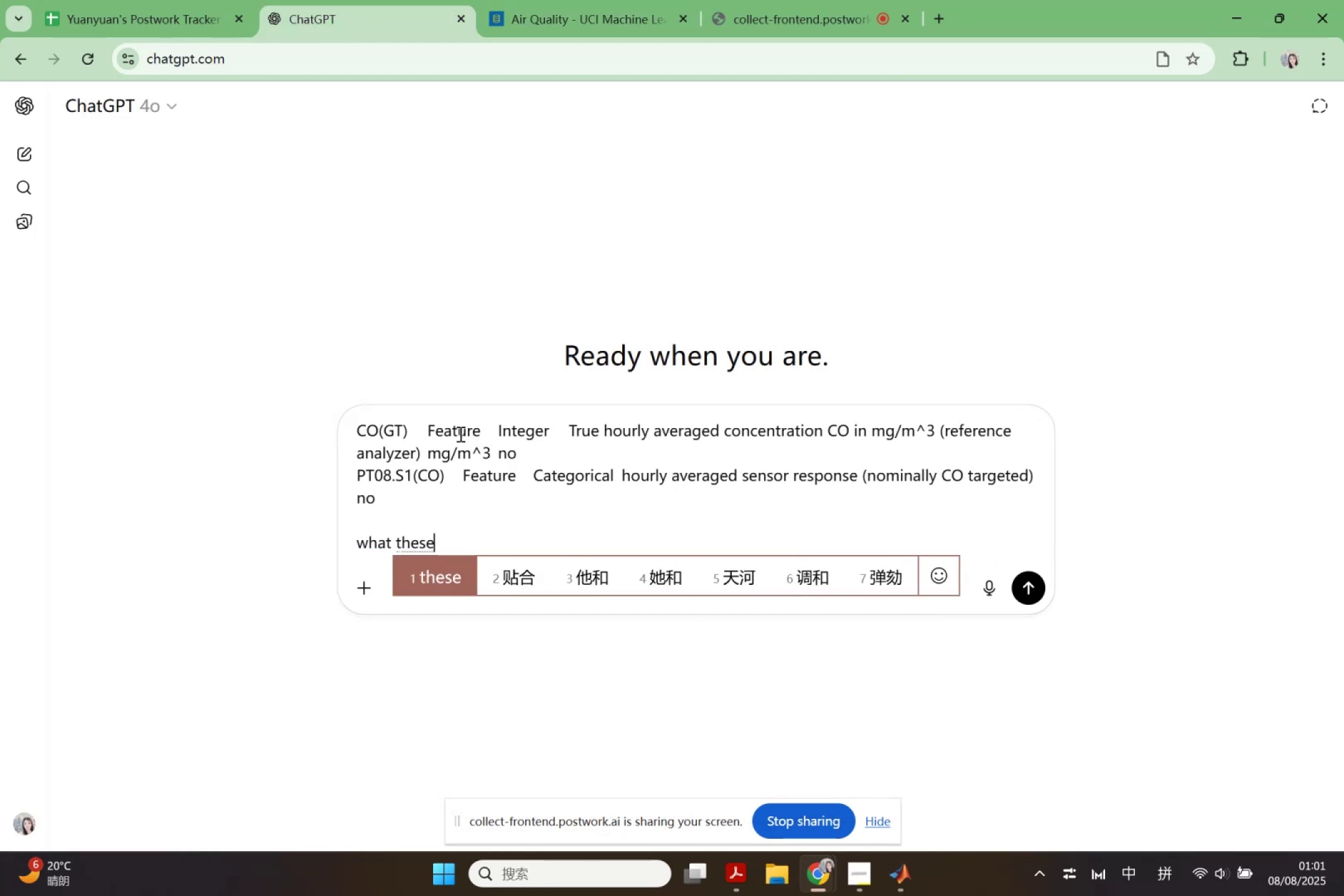 
key(Enter)
 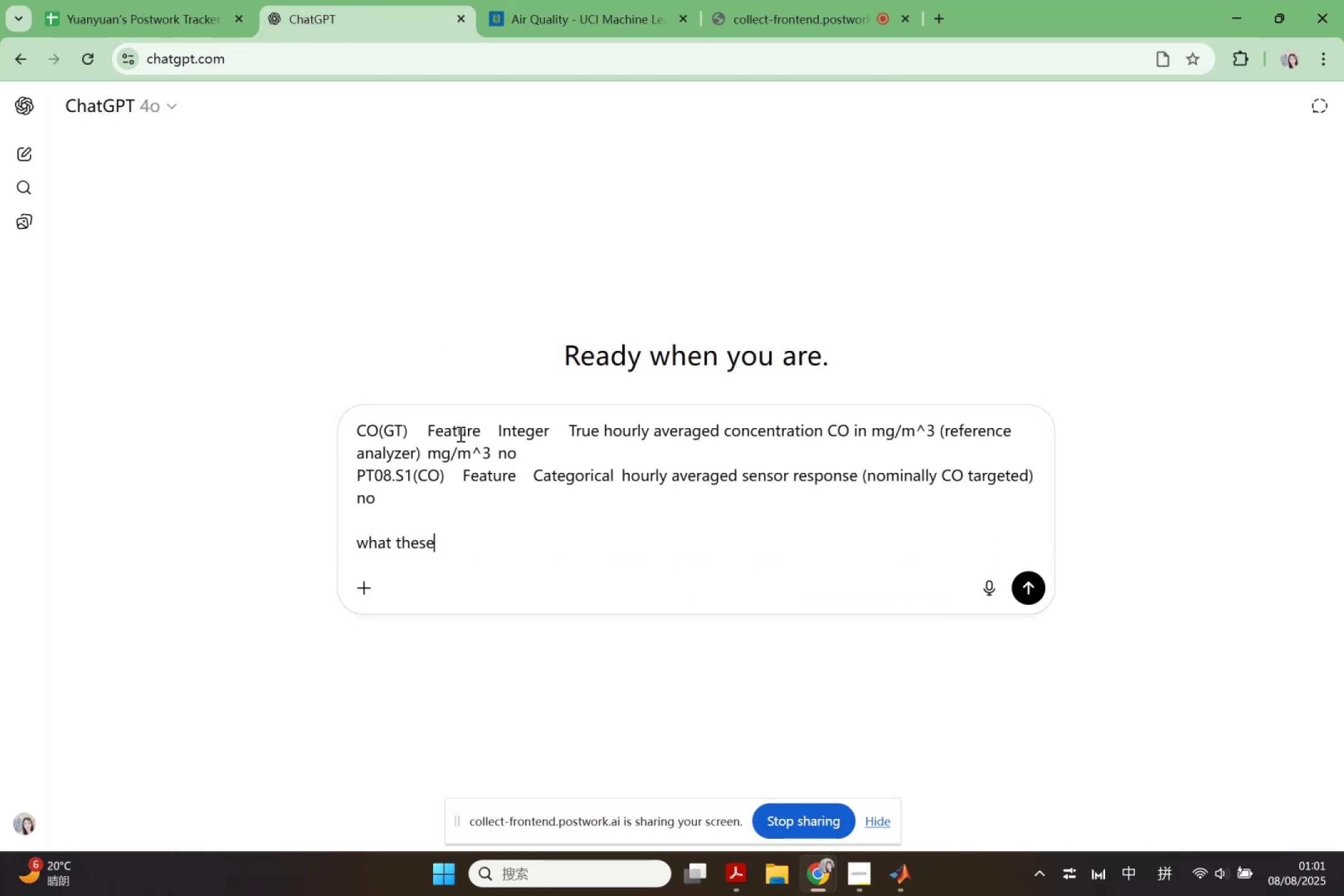 
type( two)
 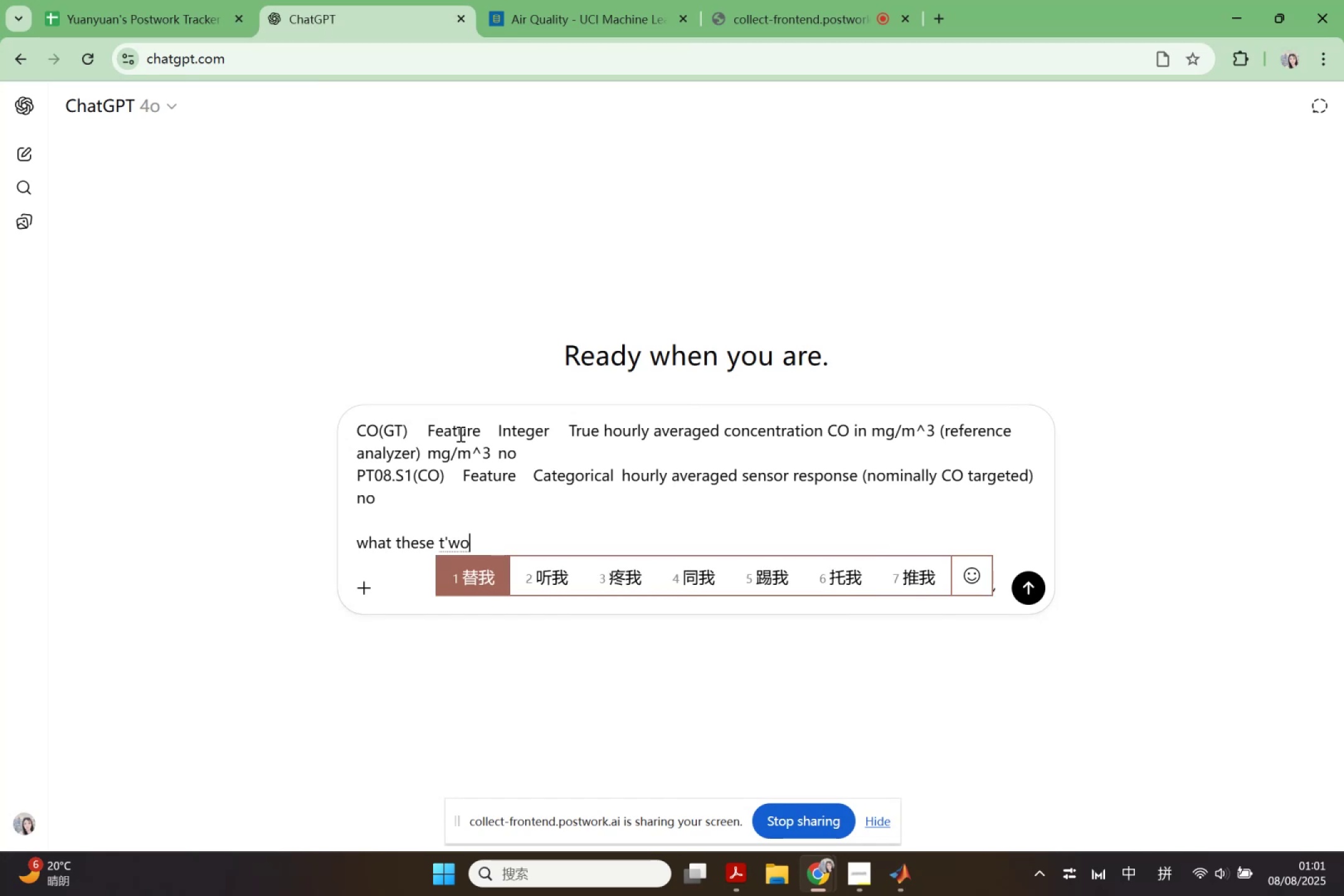 
key(Enter)
 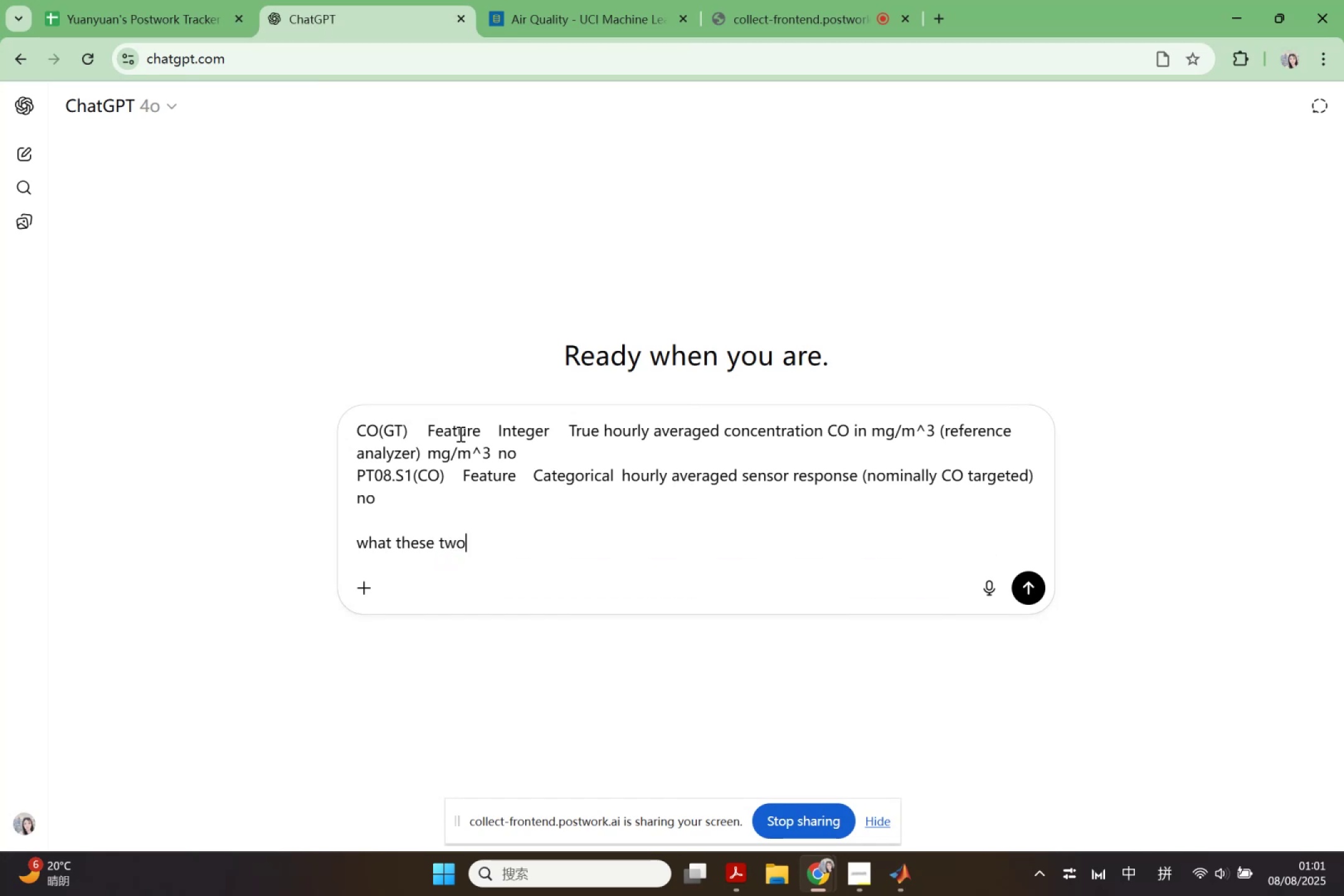 
type( b)
key(Backspace)
type(v)
key(Backspace)
type(fra)
key(Backspace)
key(Backspace)
type(eature  )
key(Backspace)
type(s )
key(Backspace)
type(s)
 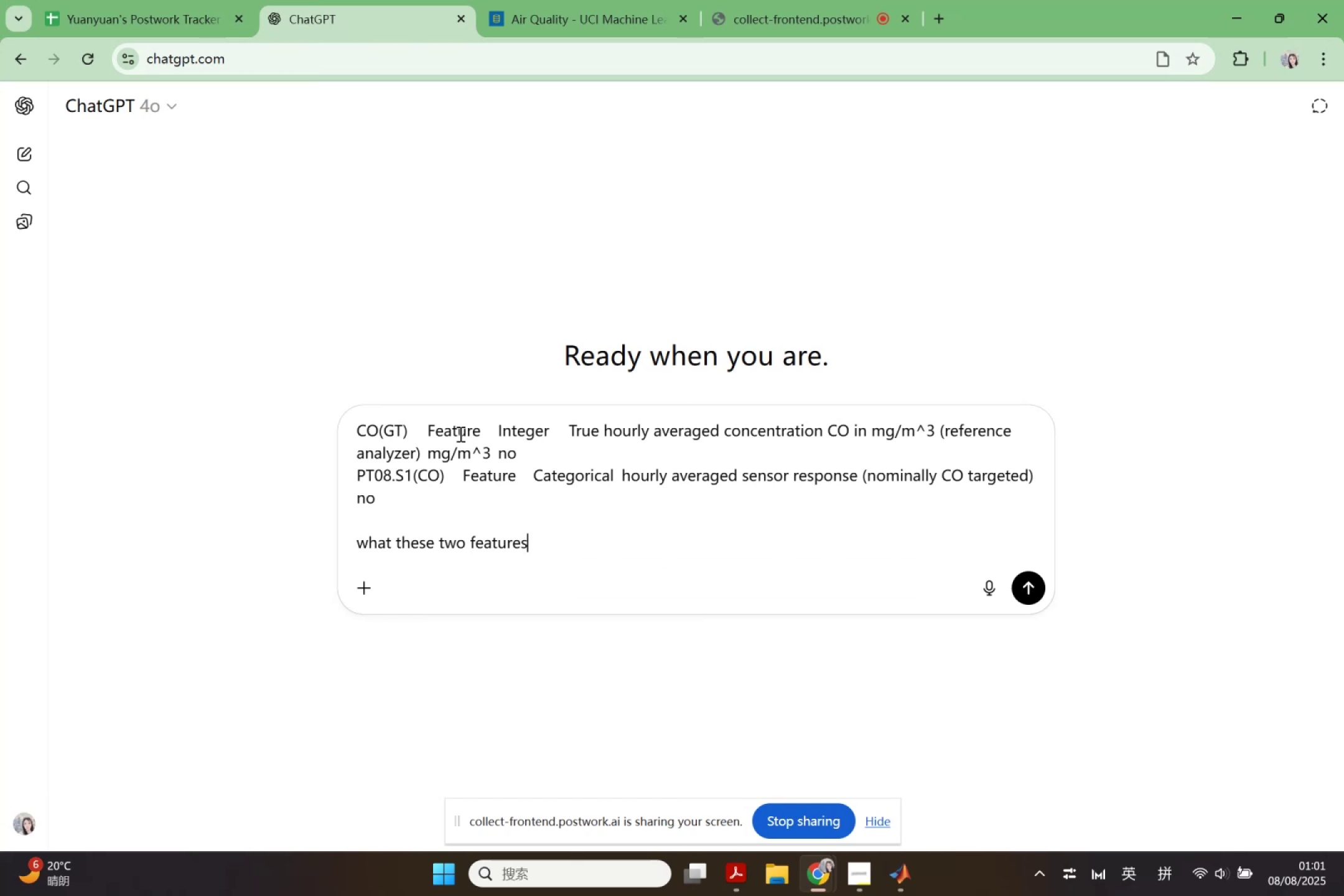 
hold_key(key=ArrowLeft, duration=1.19)
 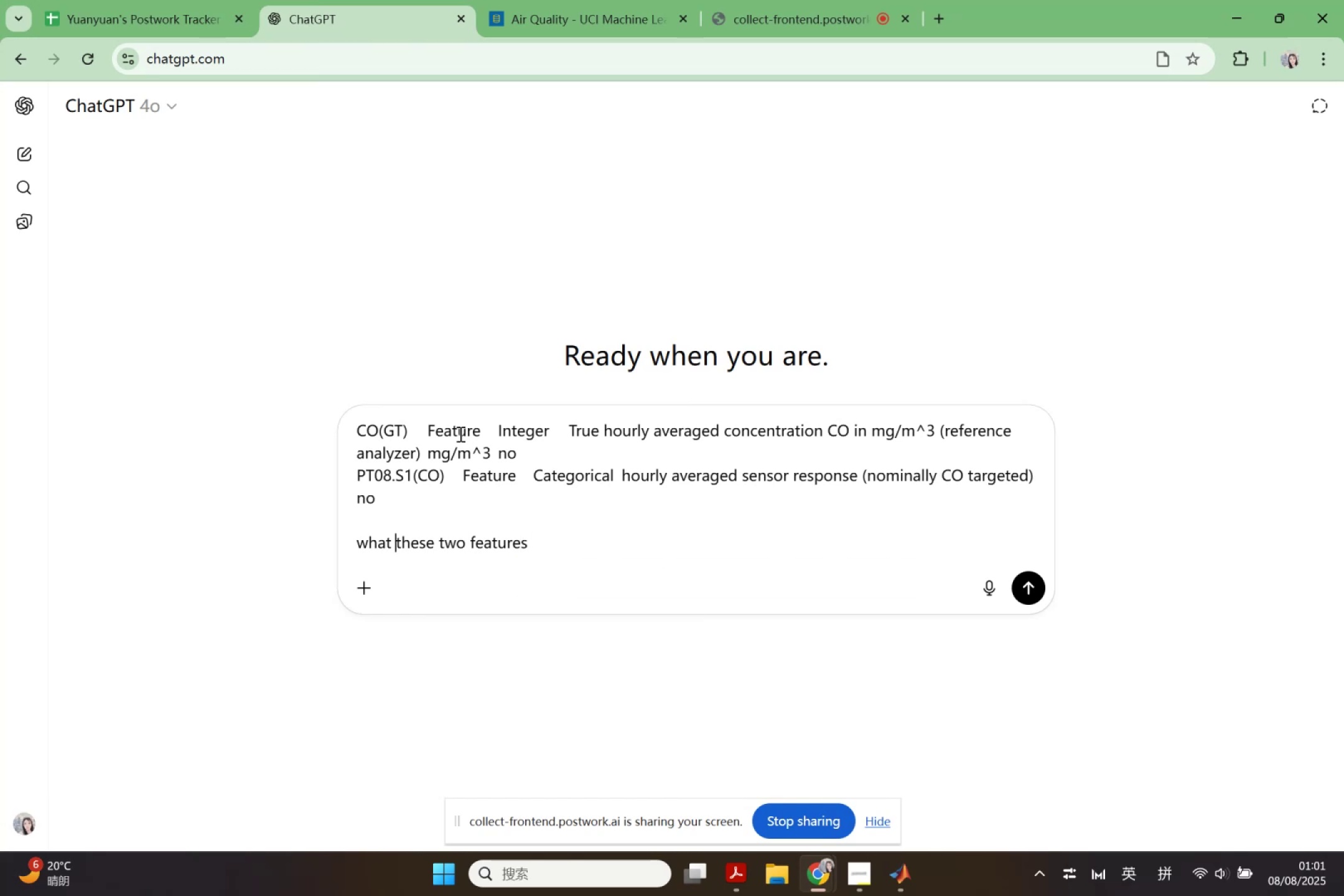 
type(is difference f)
key(Backspace)
type(of )
 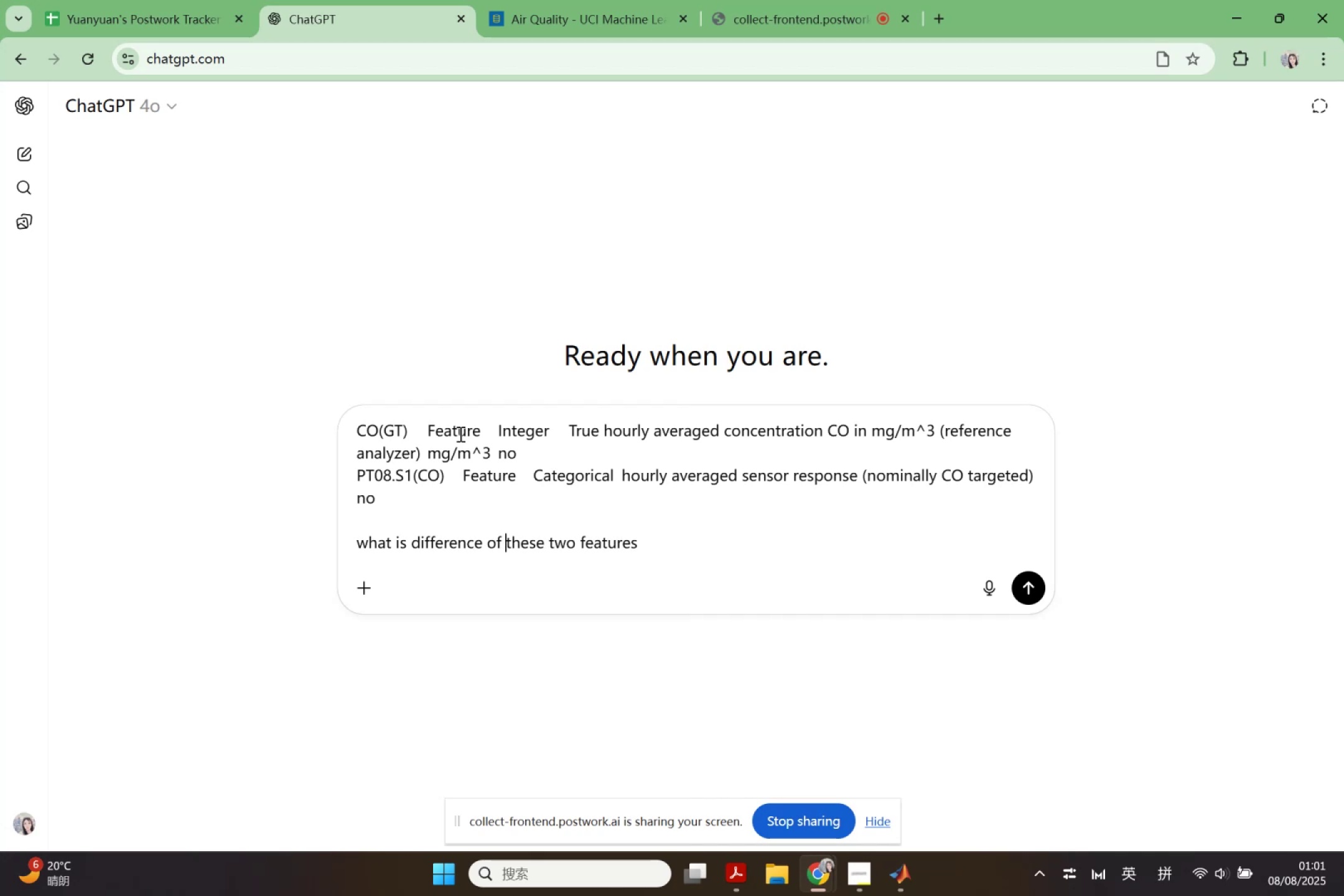 
key(Enter)
 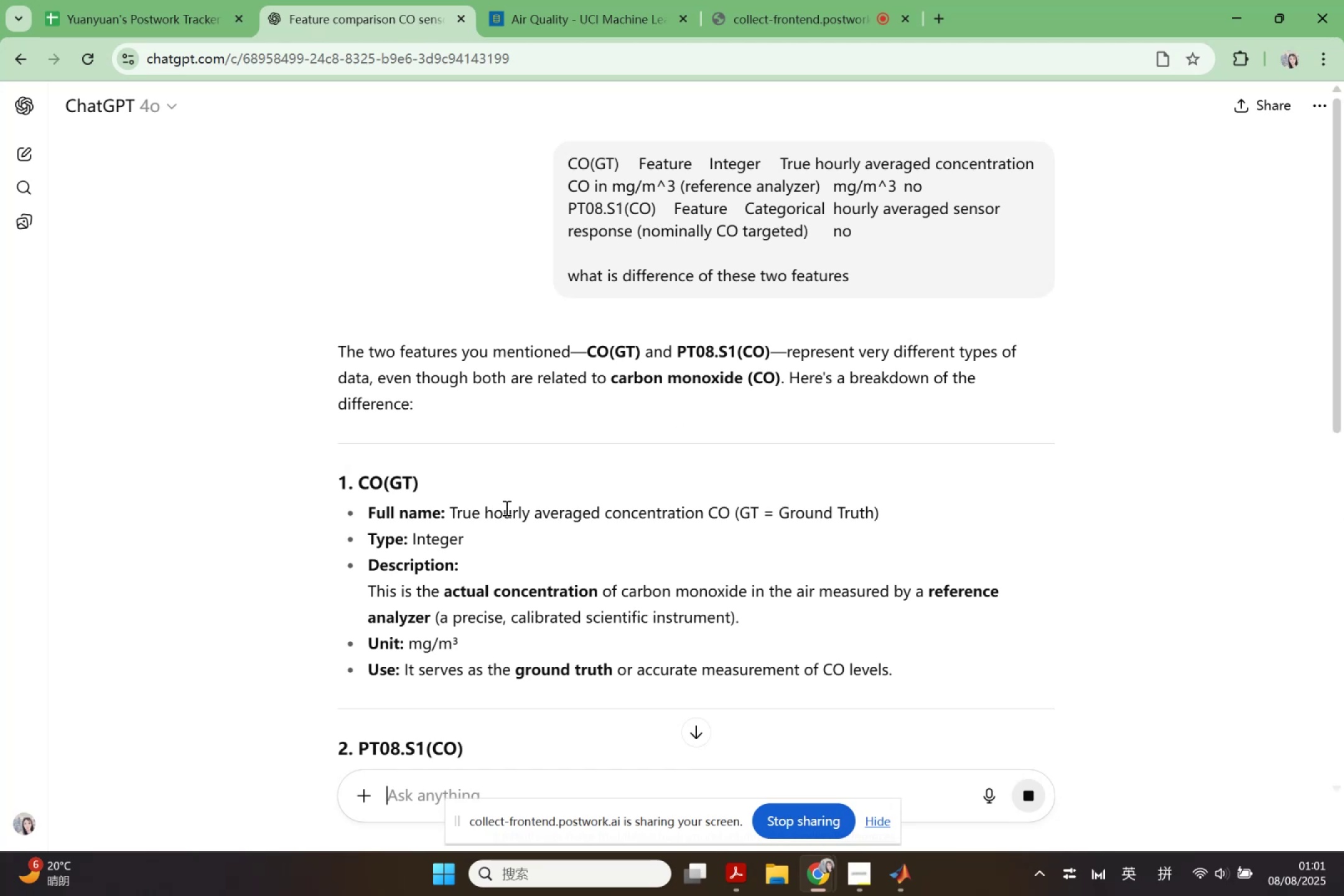 
wait(17.38)
 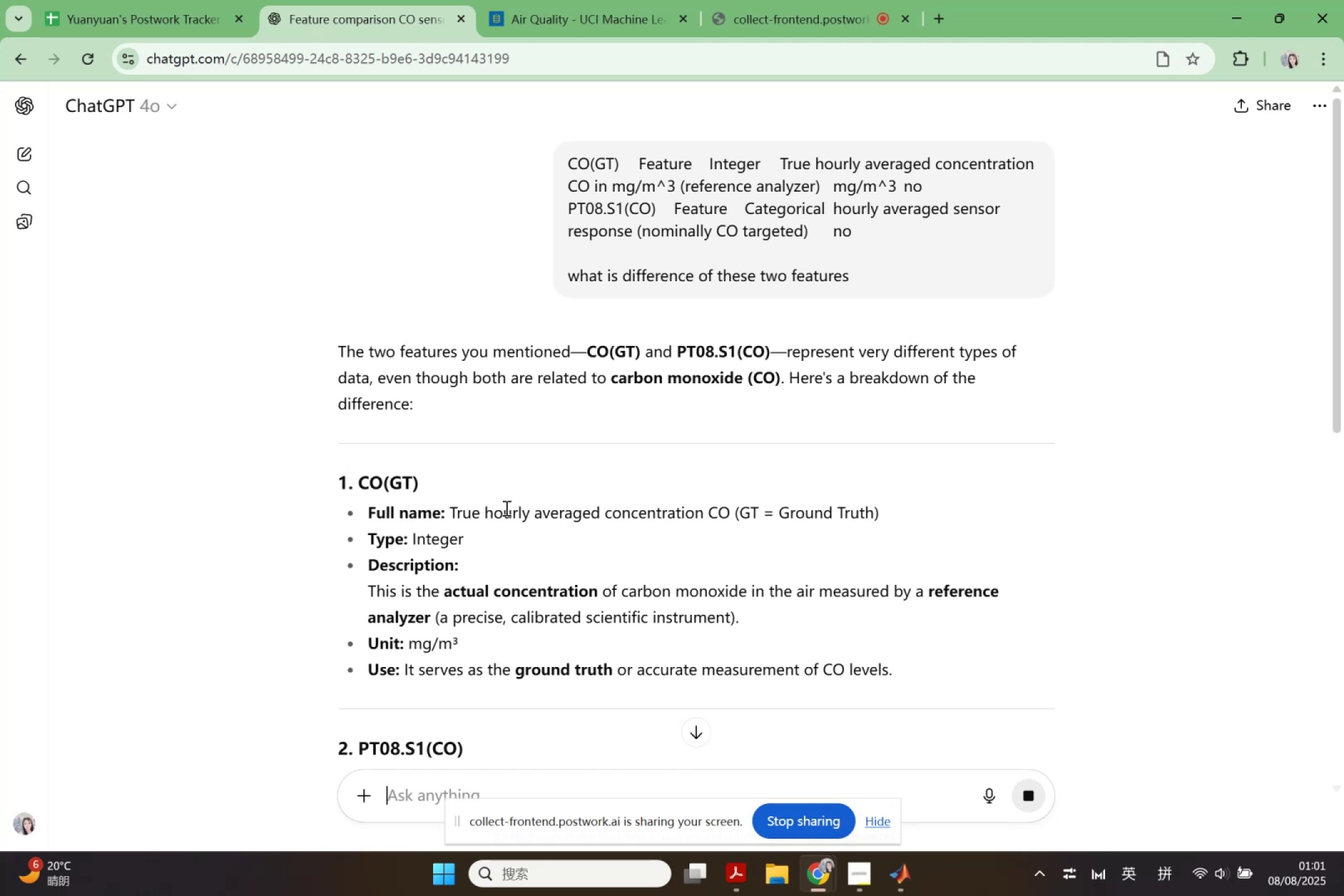 
left_click_drag(start_coordinate=[377, 595], to_coordinate=[1002, 595])
 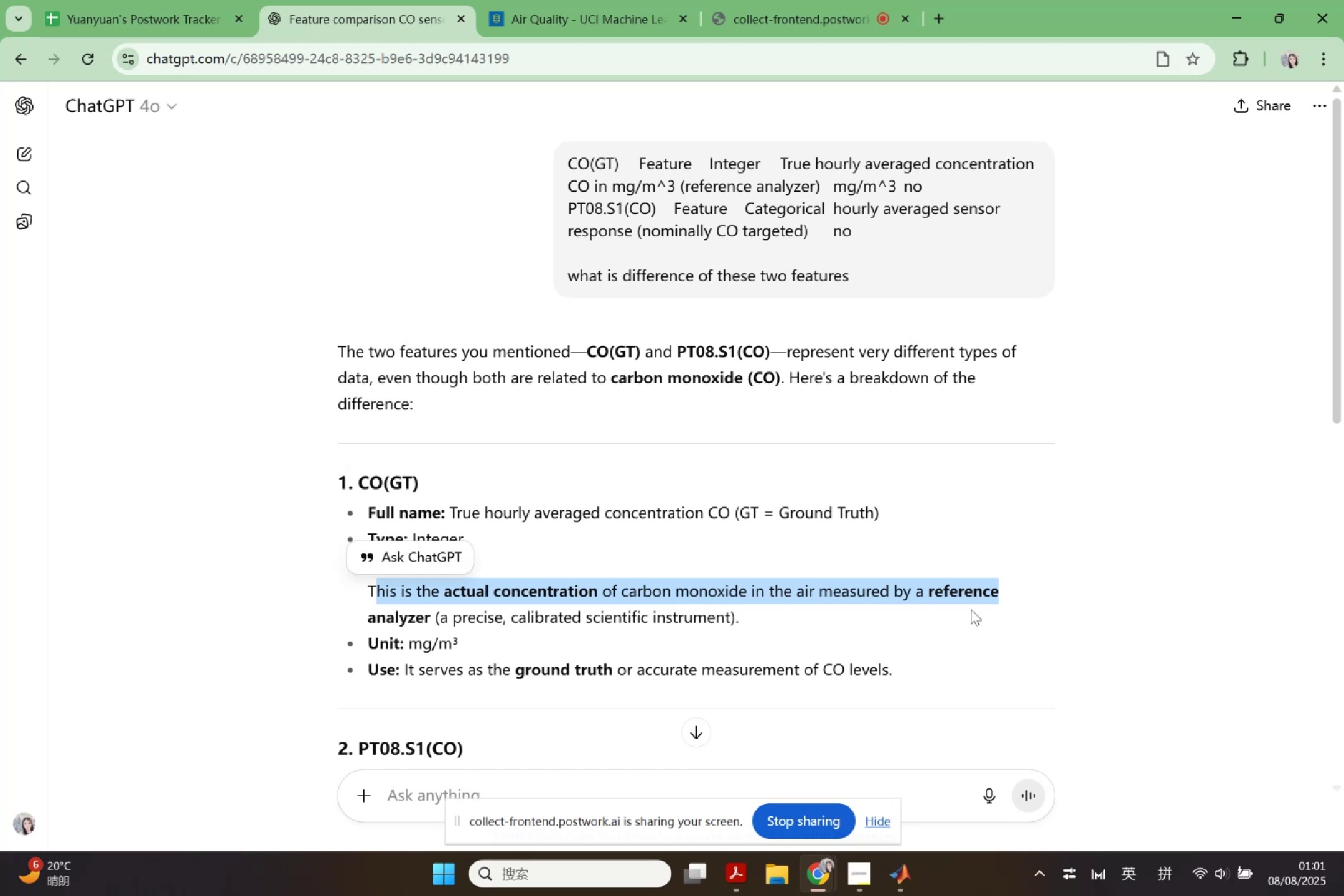 
left_click_drag(start_coordinate=[896, 620], to_coordinate=[893, 621])
 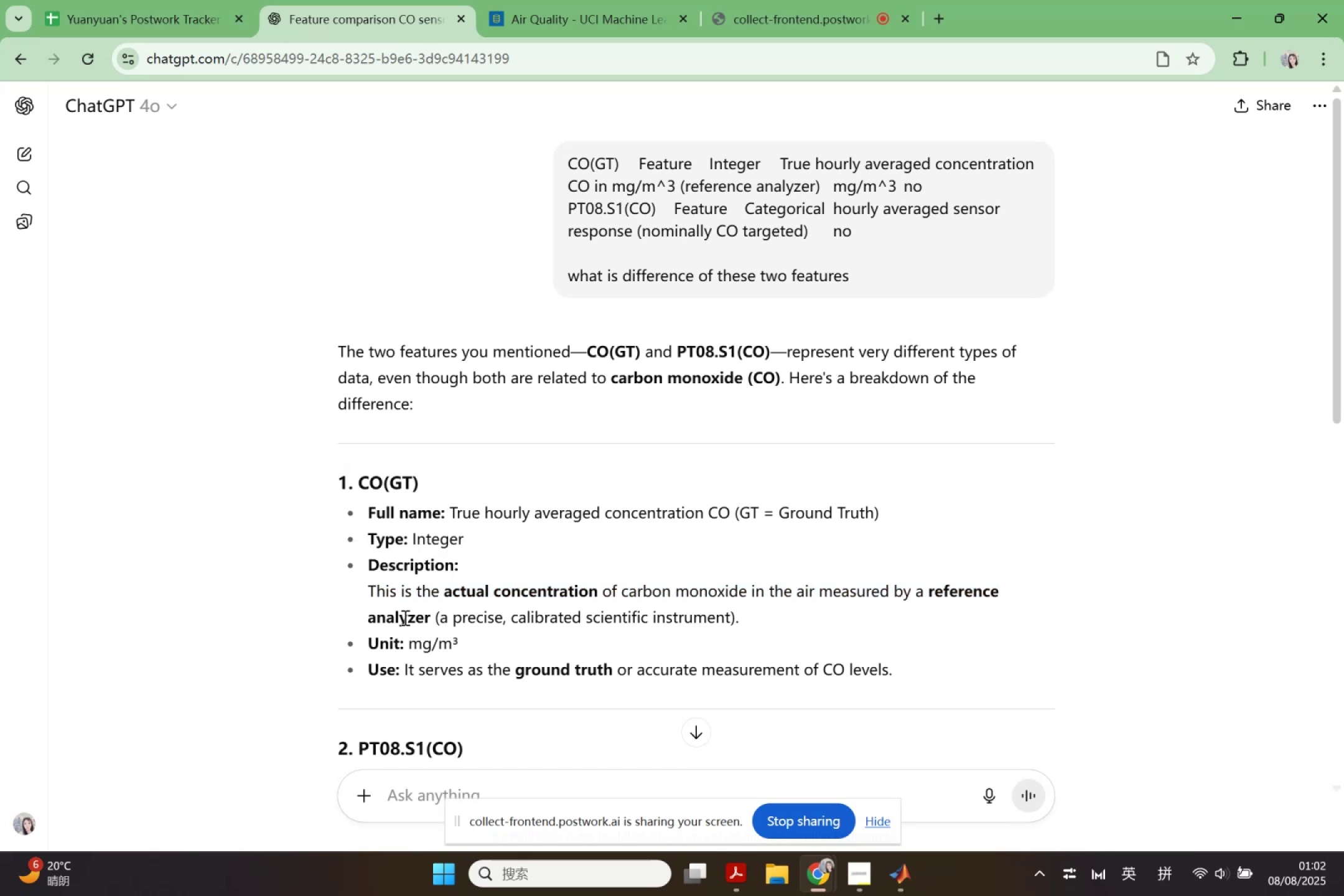 
scroll: coordinate [478, 623], scroll_direction: down, amount: 2.0
 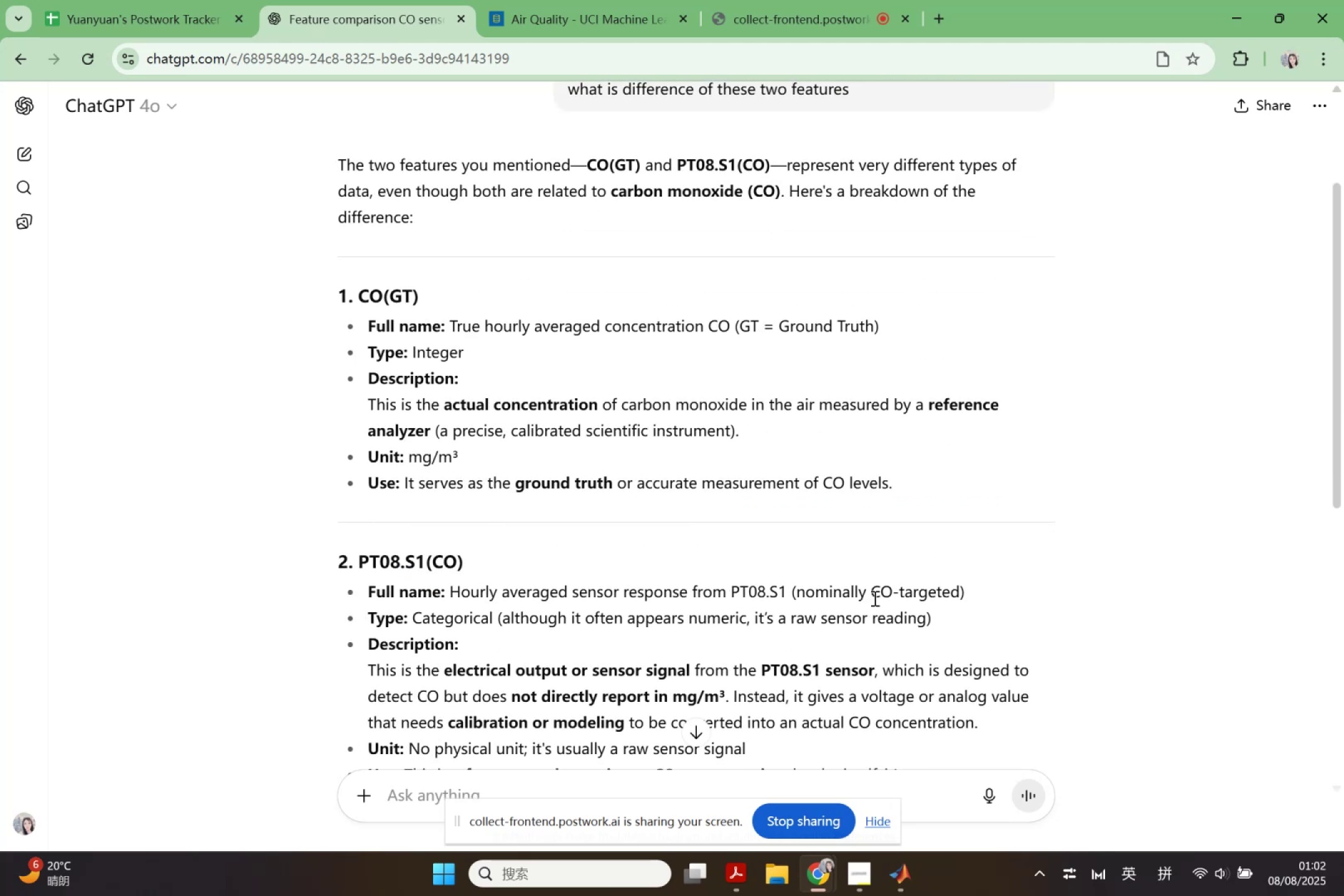 
wait(6.51)
 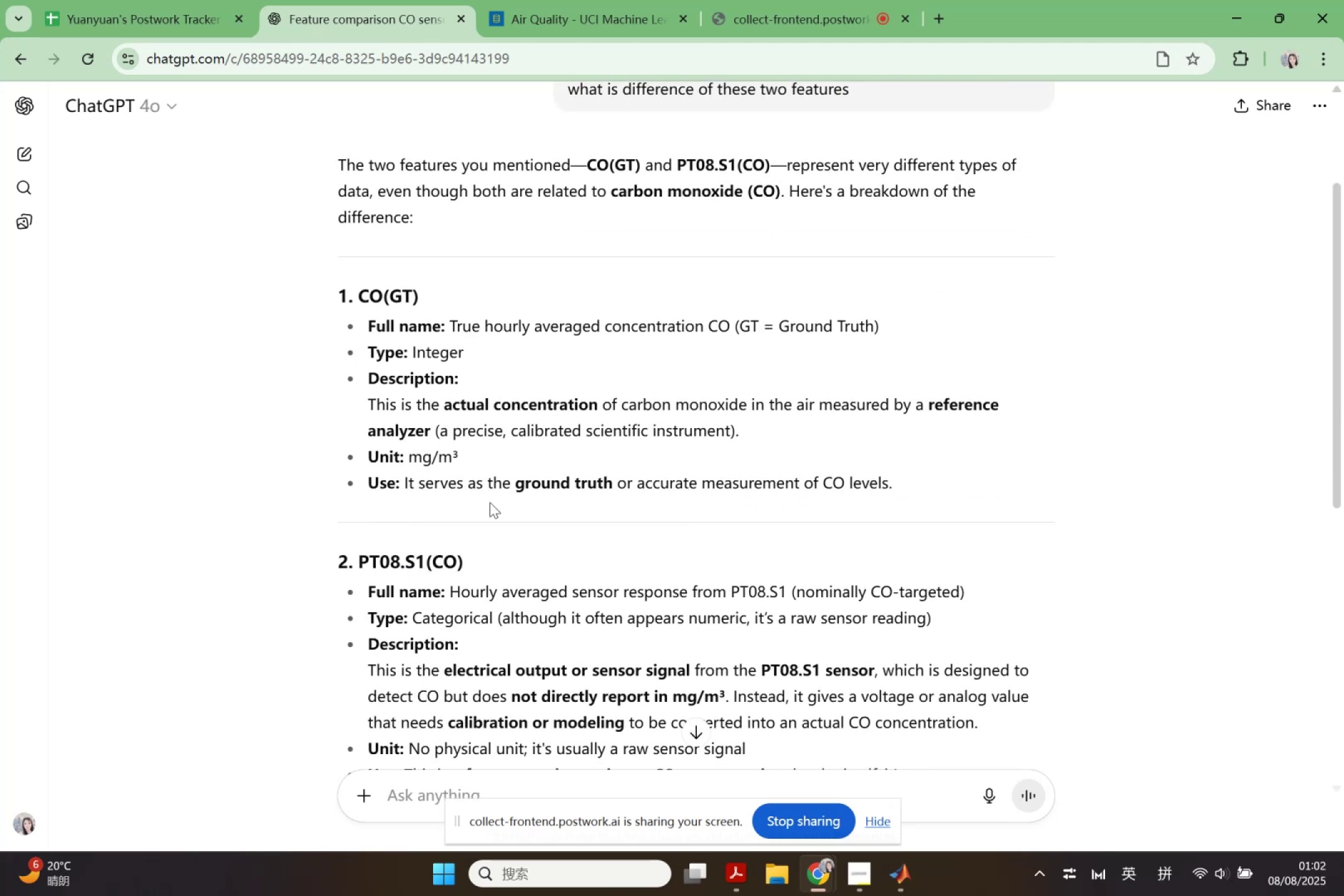 
left_click_drag(start_coordinate=[413, 618], to_coordinate=[929, 628])
 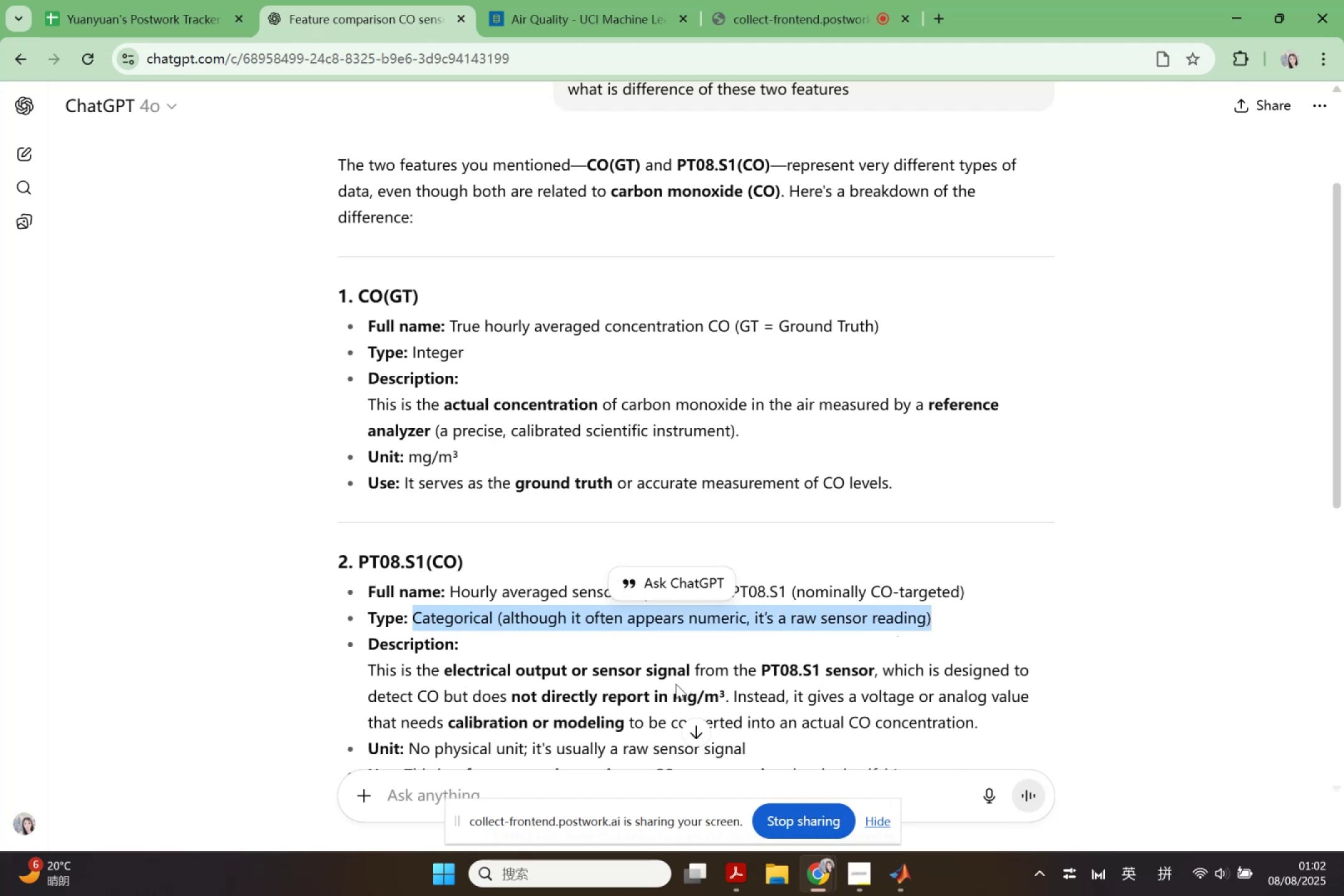 
scroll: coordinate [676, 684], scroll_direction: down, amount: 1.0
 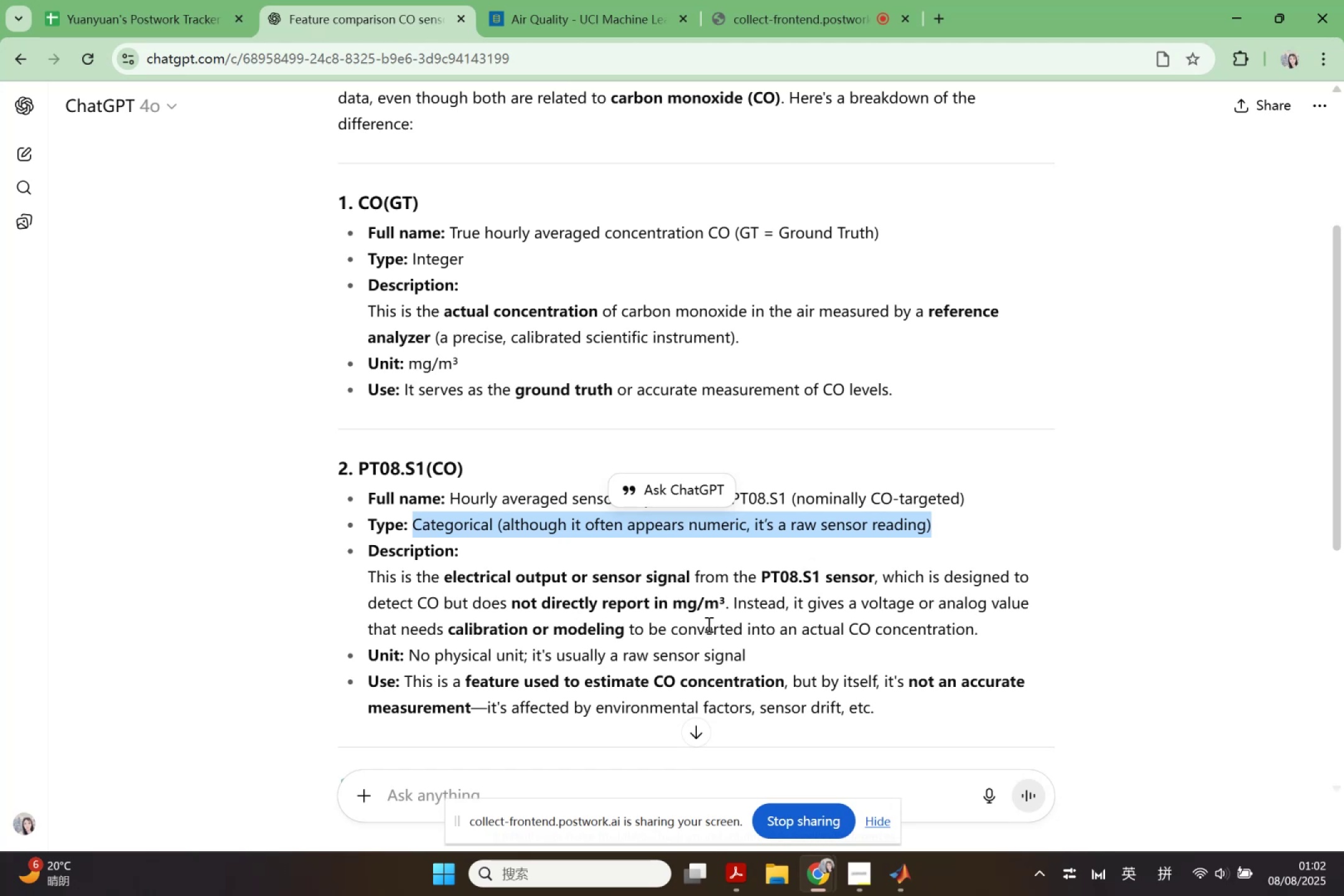 
wait(19.98)
 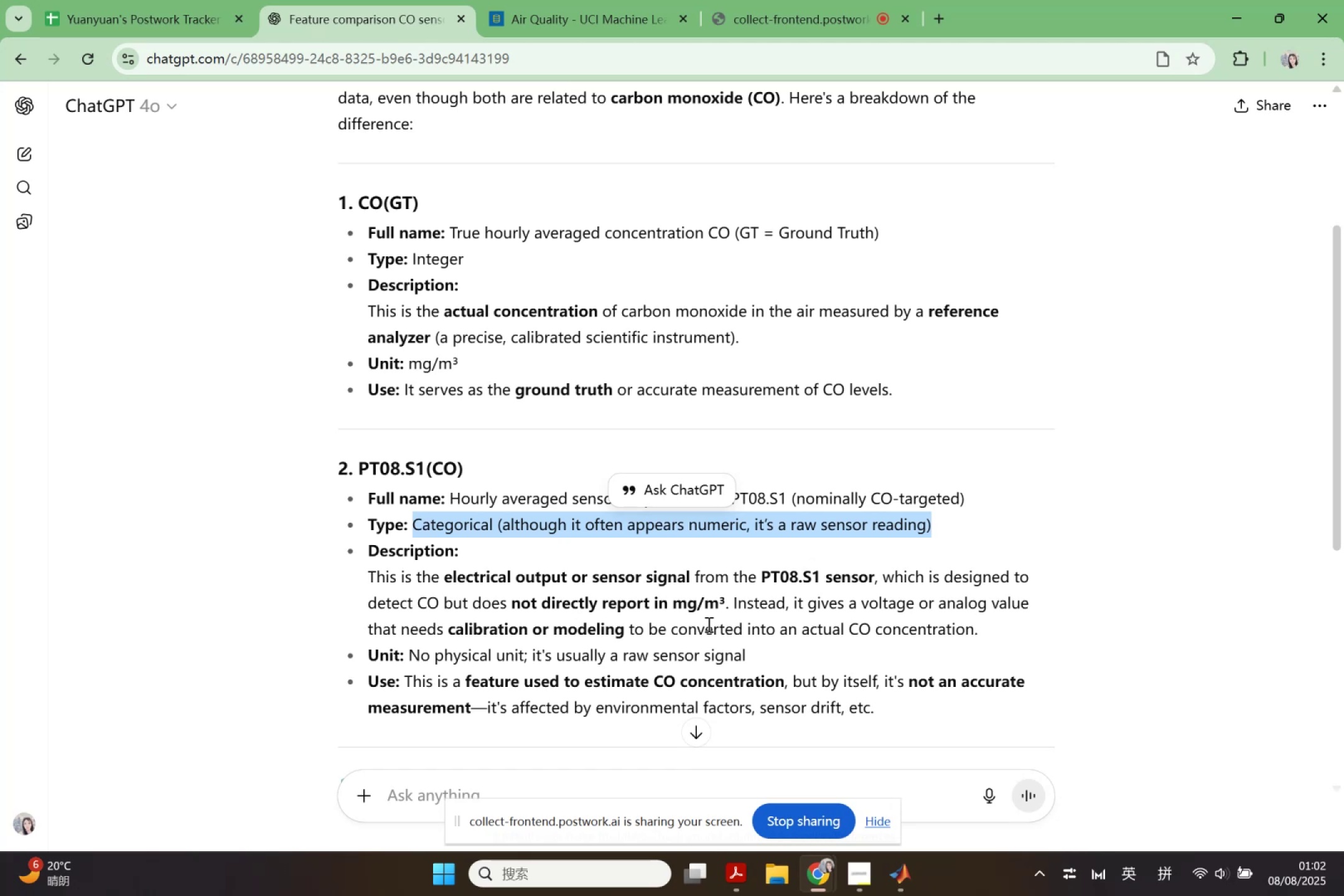 
left_click_drag(start_coordinate=[732, 601], to_coordinate=[995, 635])
 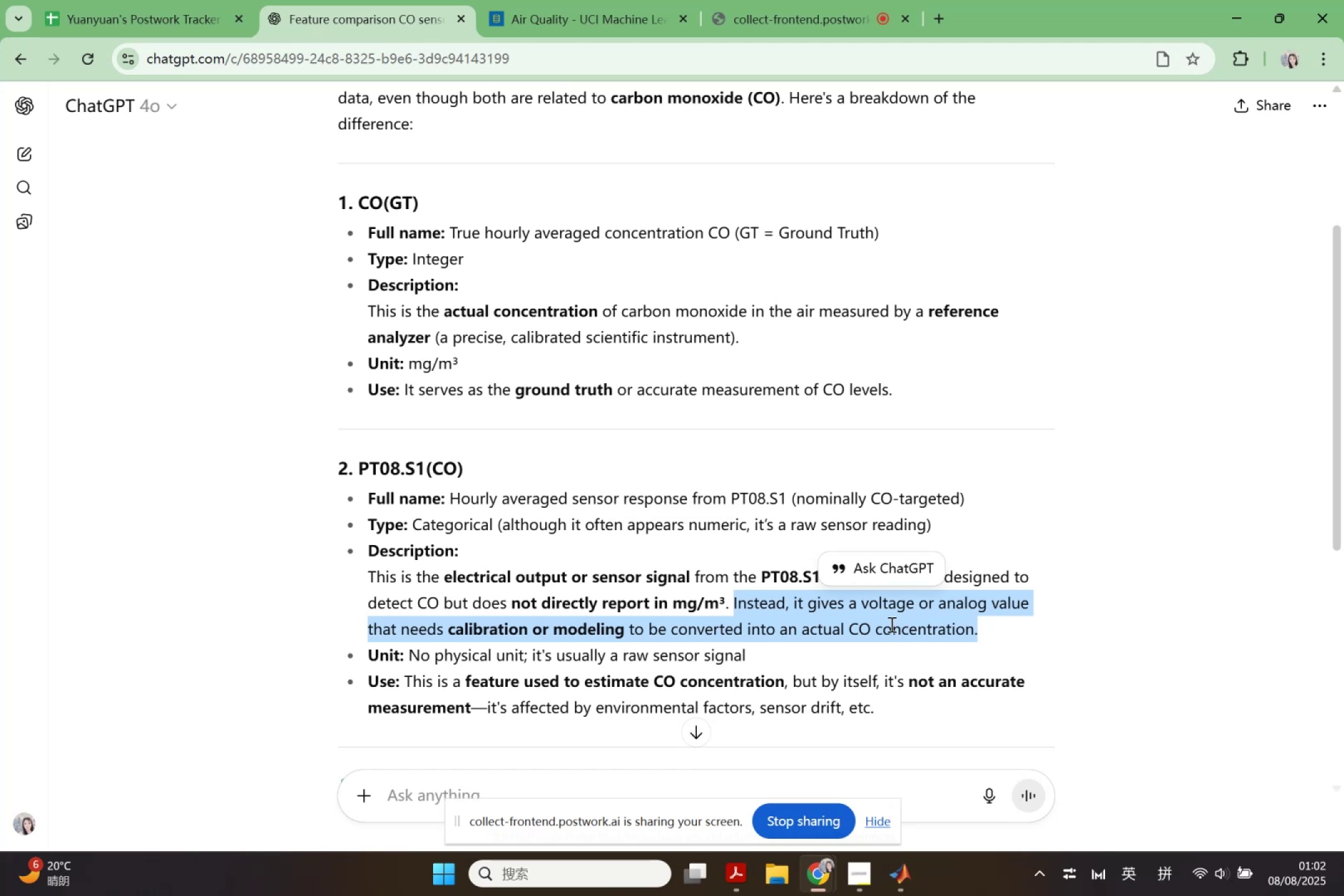 
right_click([890, 624])
 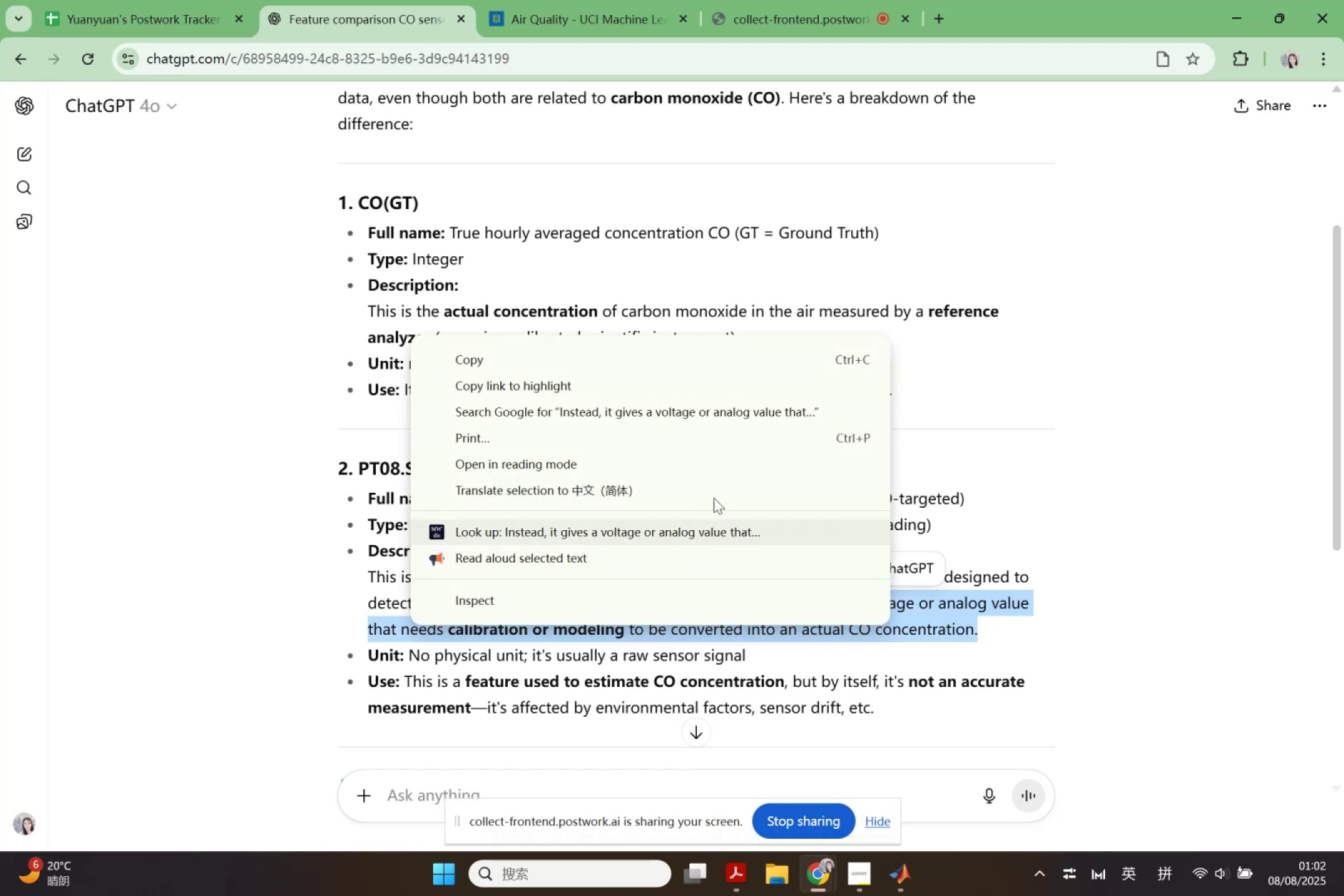 
left_click([691, 490])
 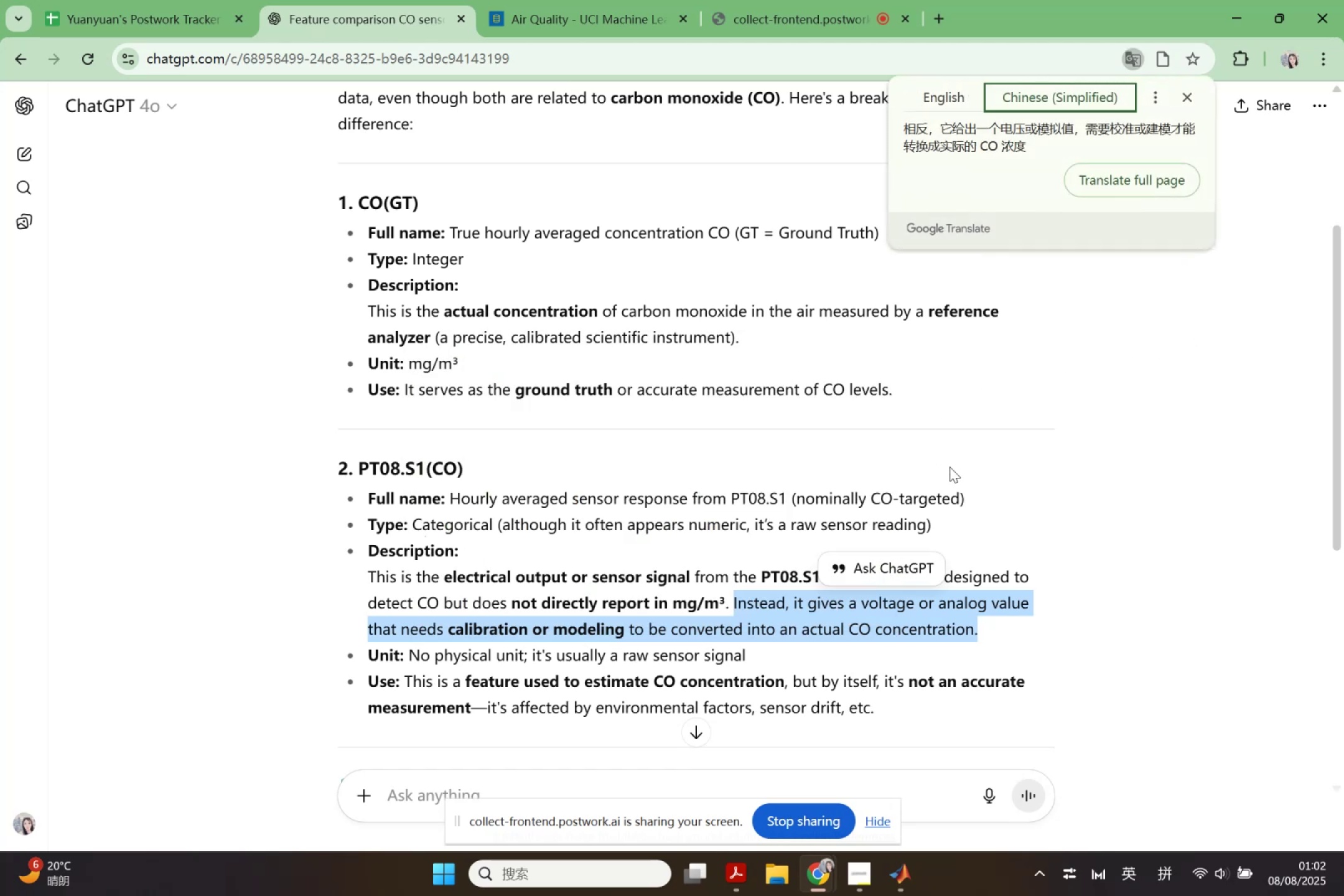 
left_click([1052, 604])
 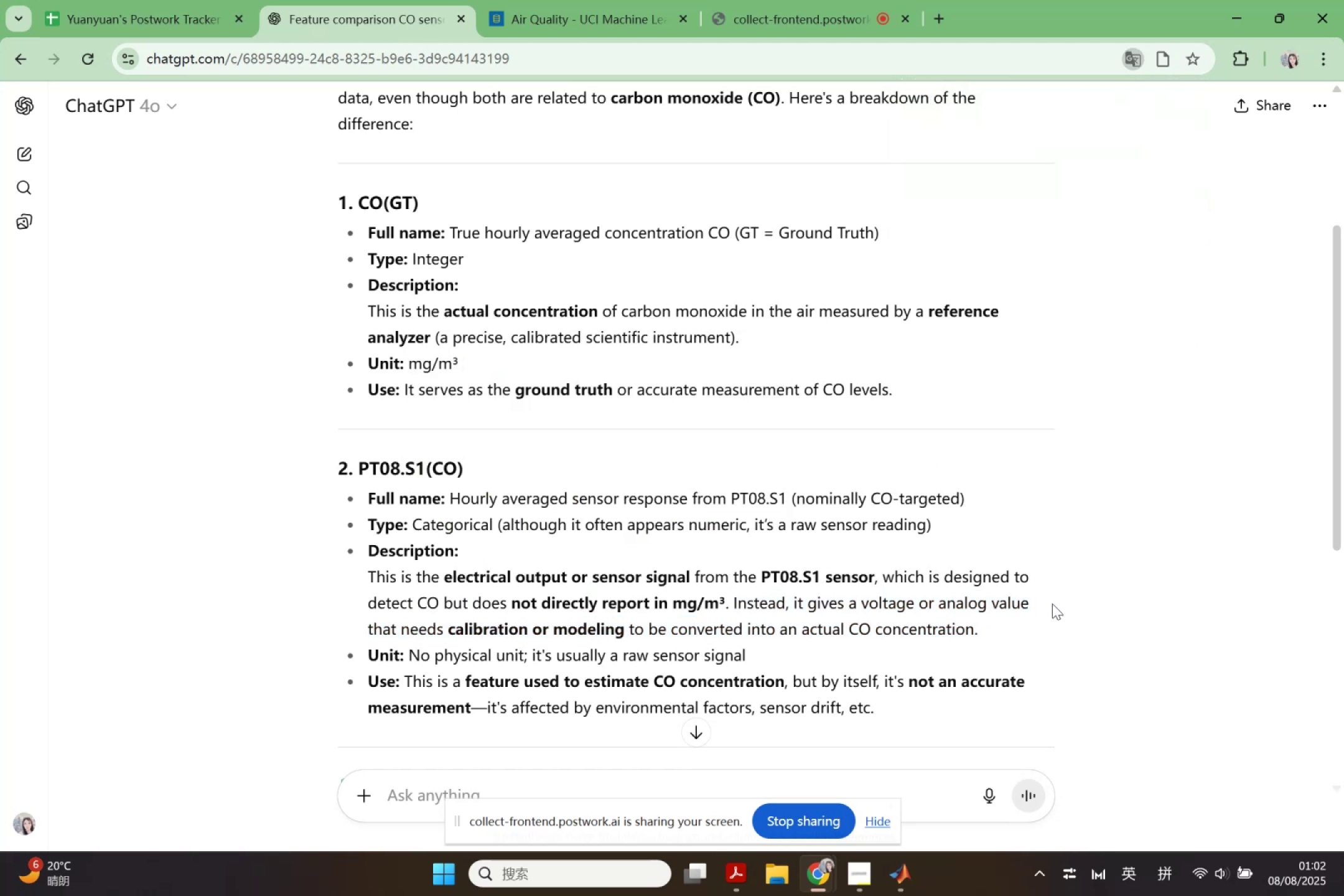 
scroll: coordinate [1052, 604], scroll_direction: down, amount: 2.0
 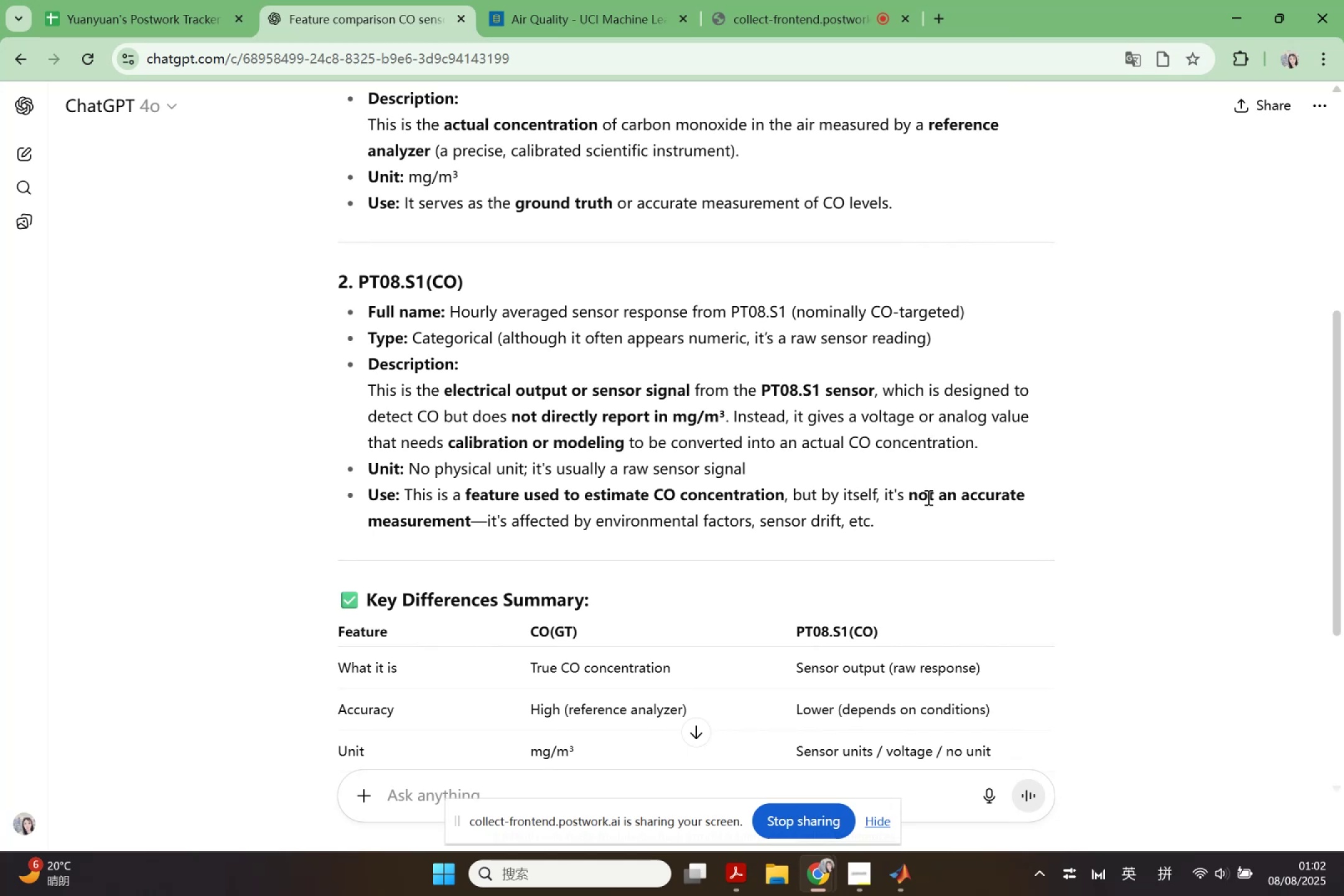 
wait(6.35)
 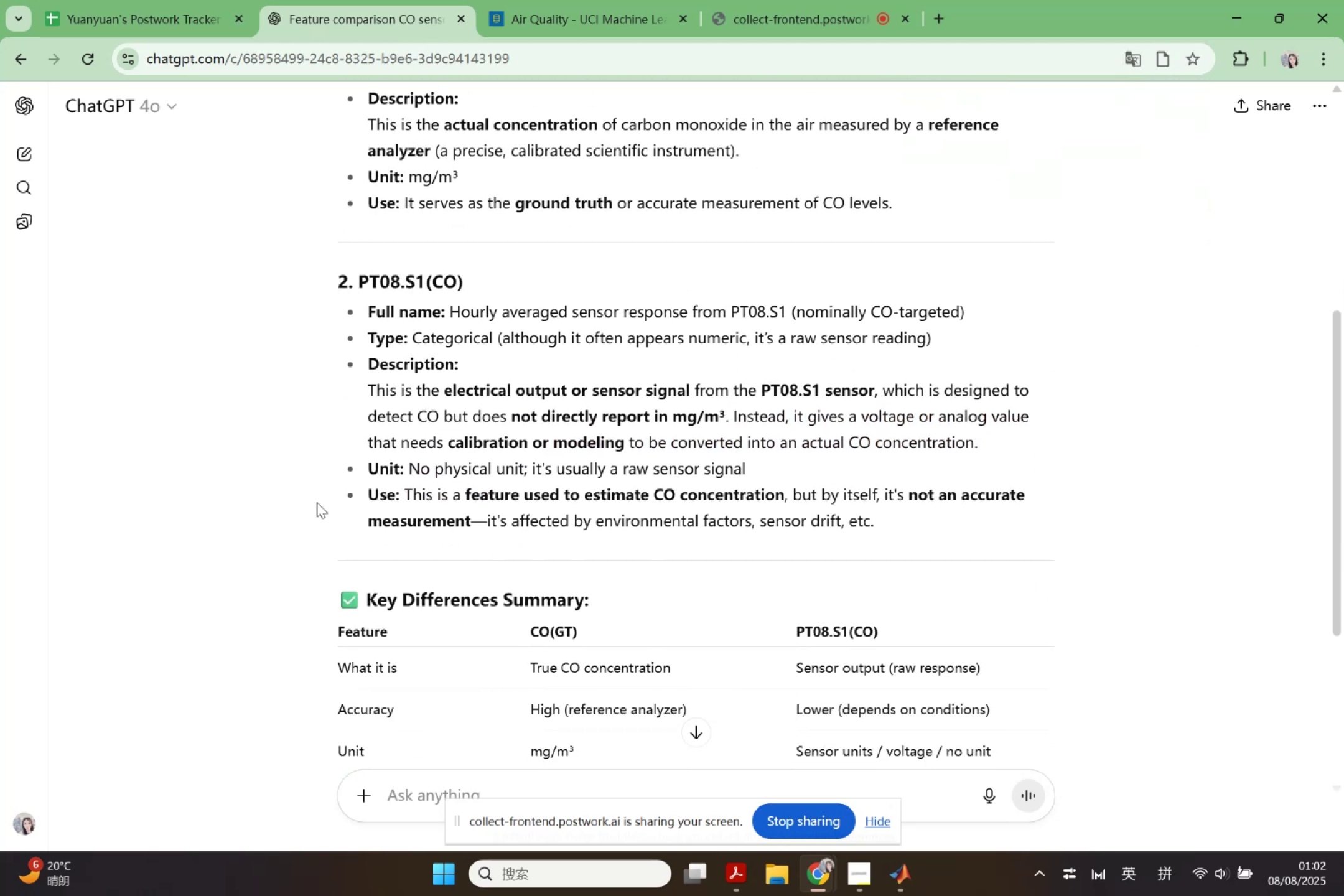 
left_click([910, 863])
 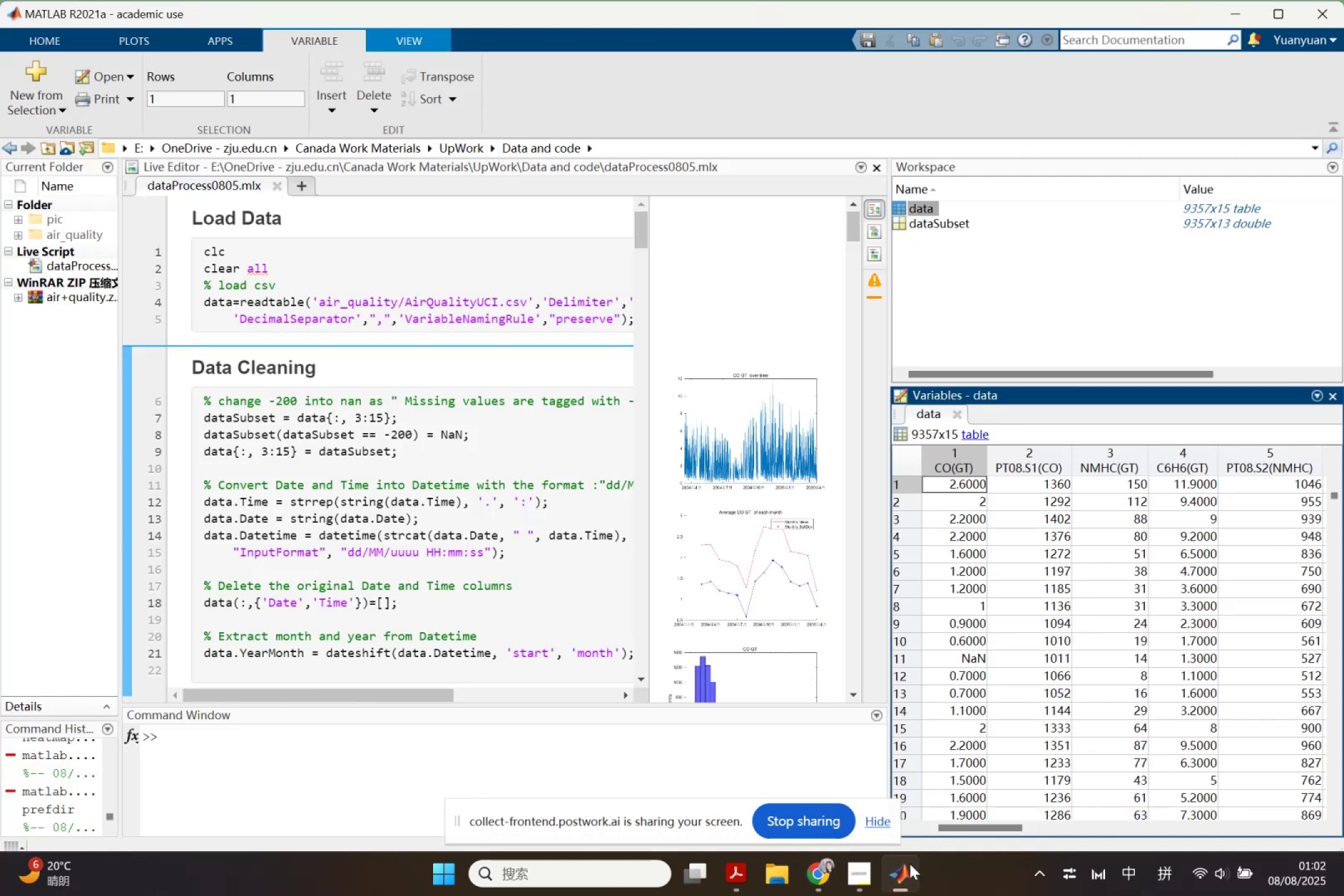 
left_click([910, 864])
 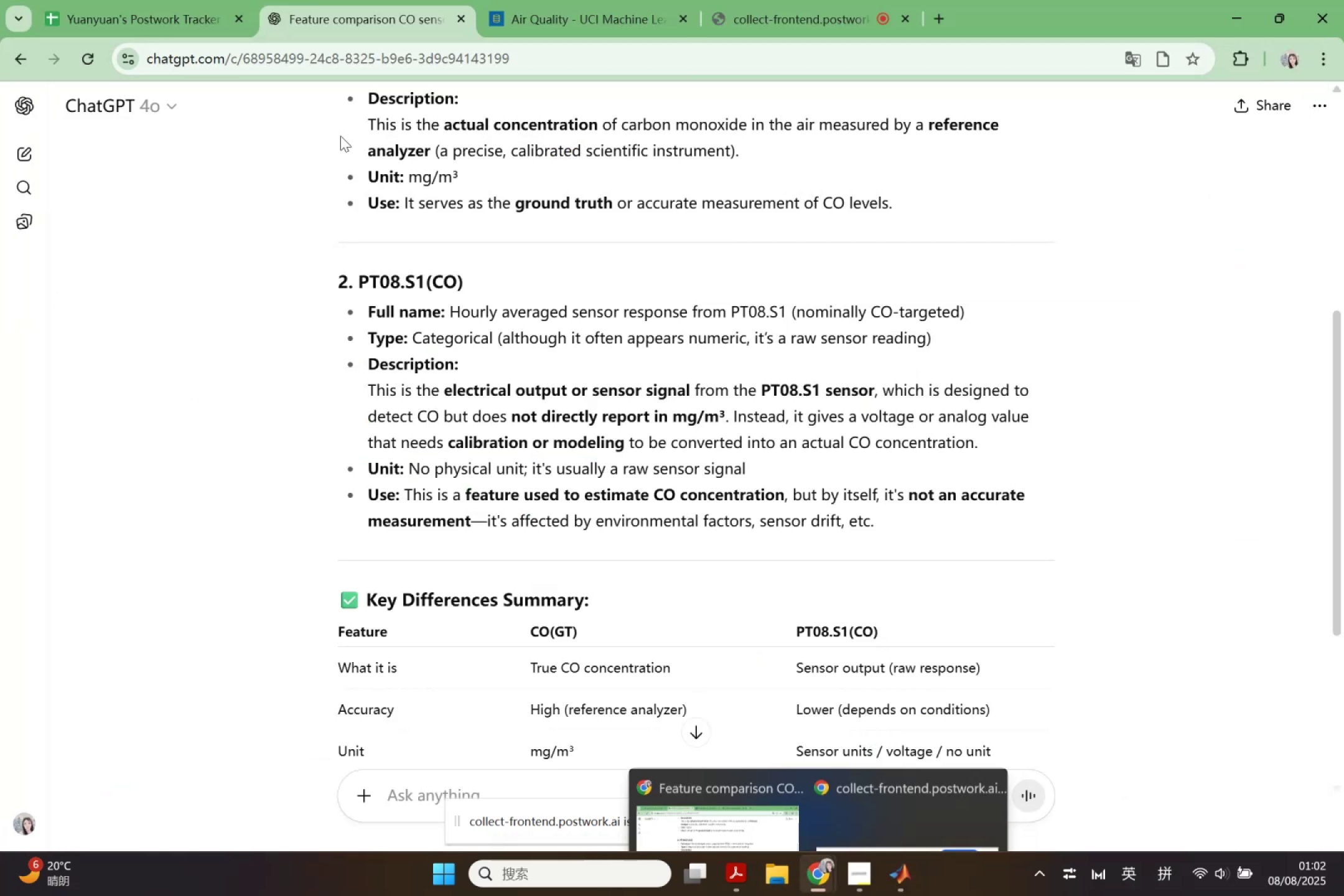 
left_click_drag(start_coordinate=[567, 2], to_coordinate=[571, 2])
 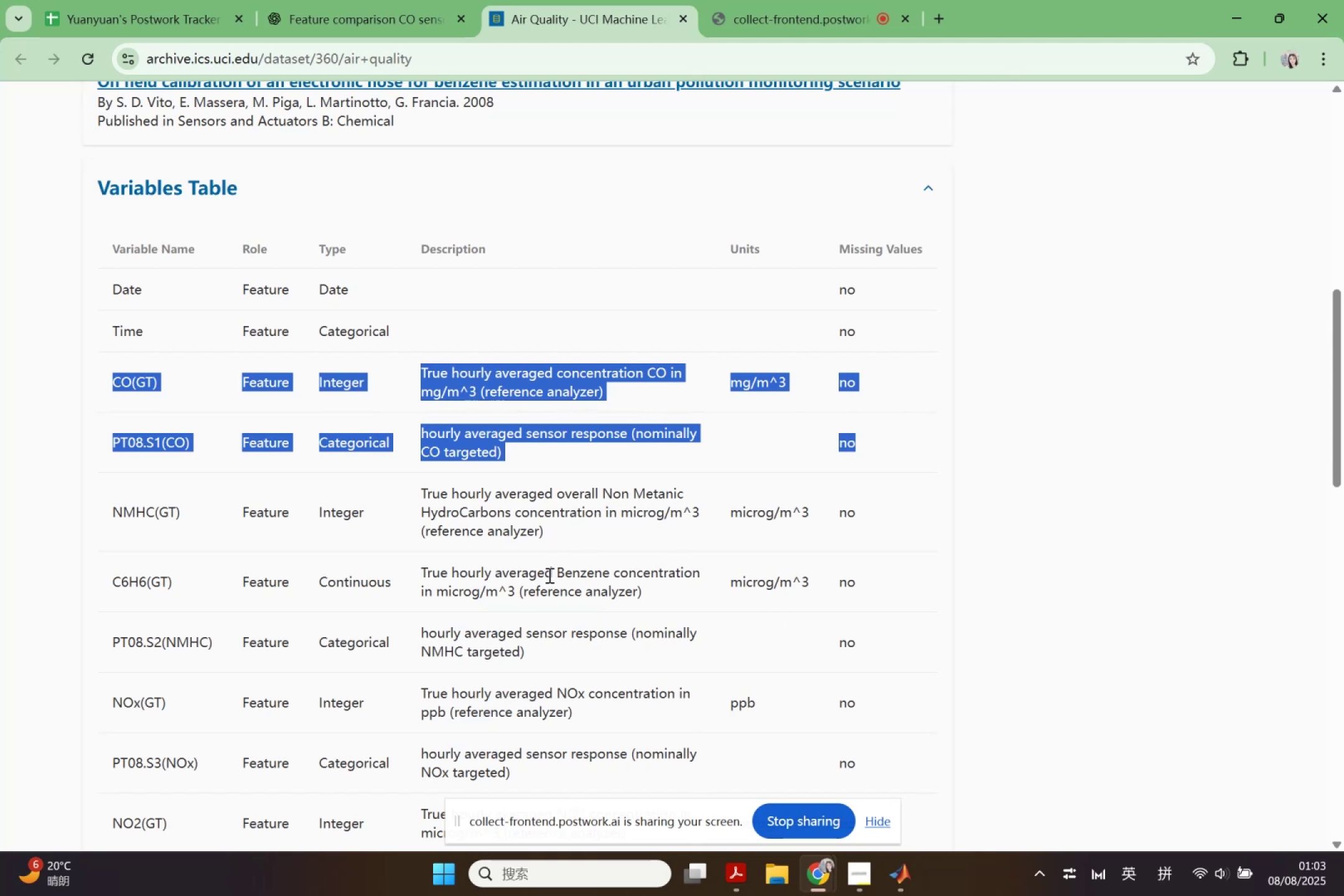 
wait(15.15)
 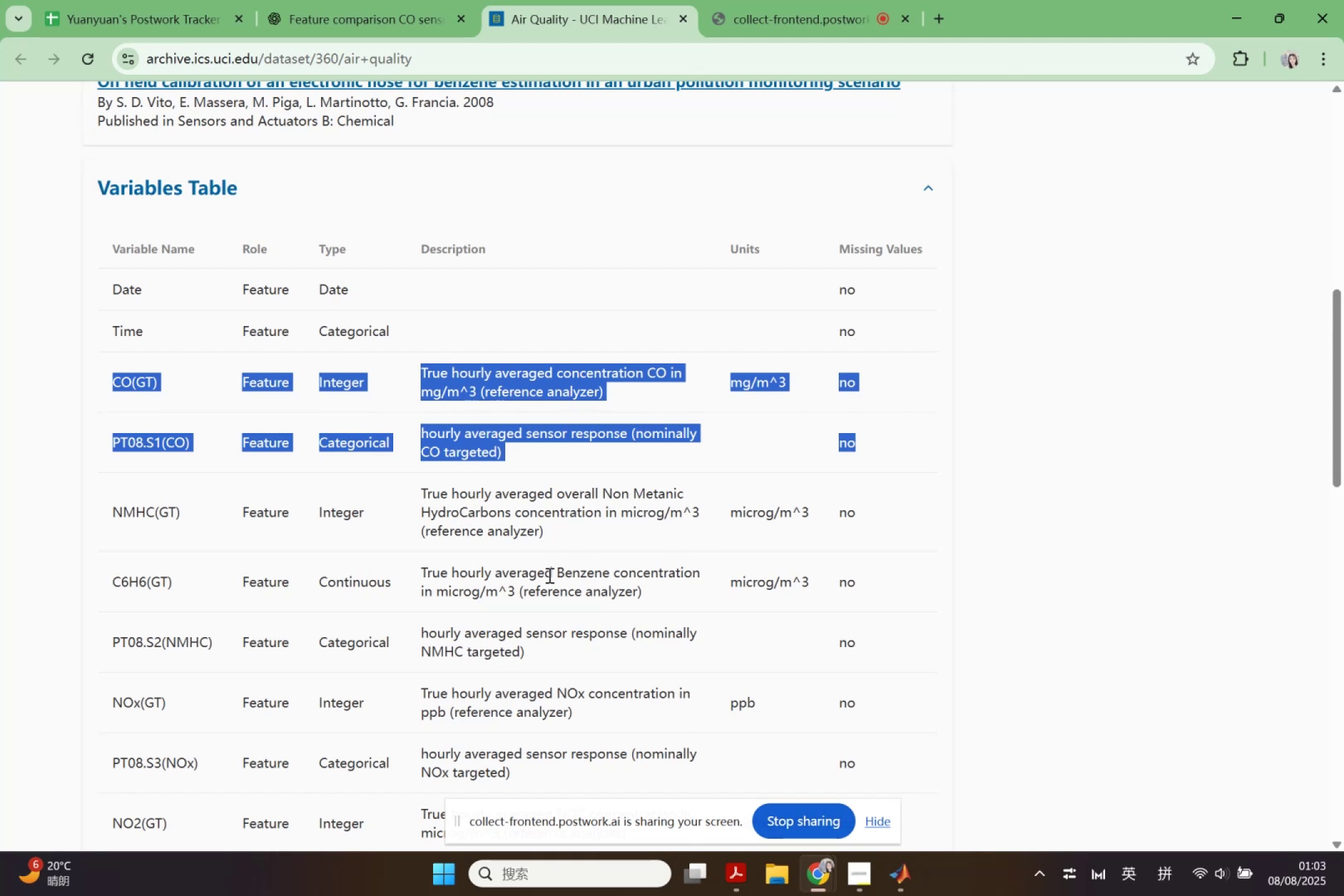 
left_click_drag(start_coordinate=[604, 493], to_coordinate=[707, 491])
 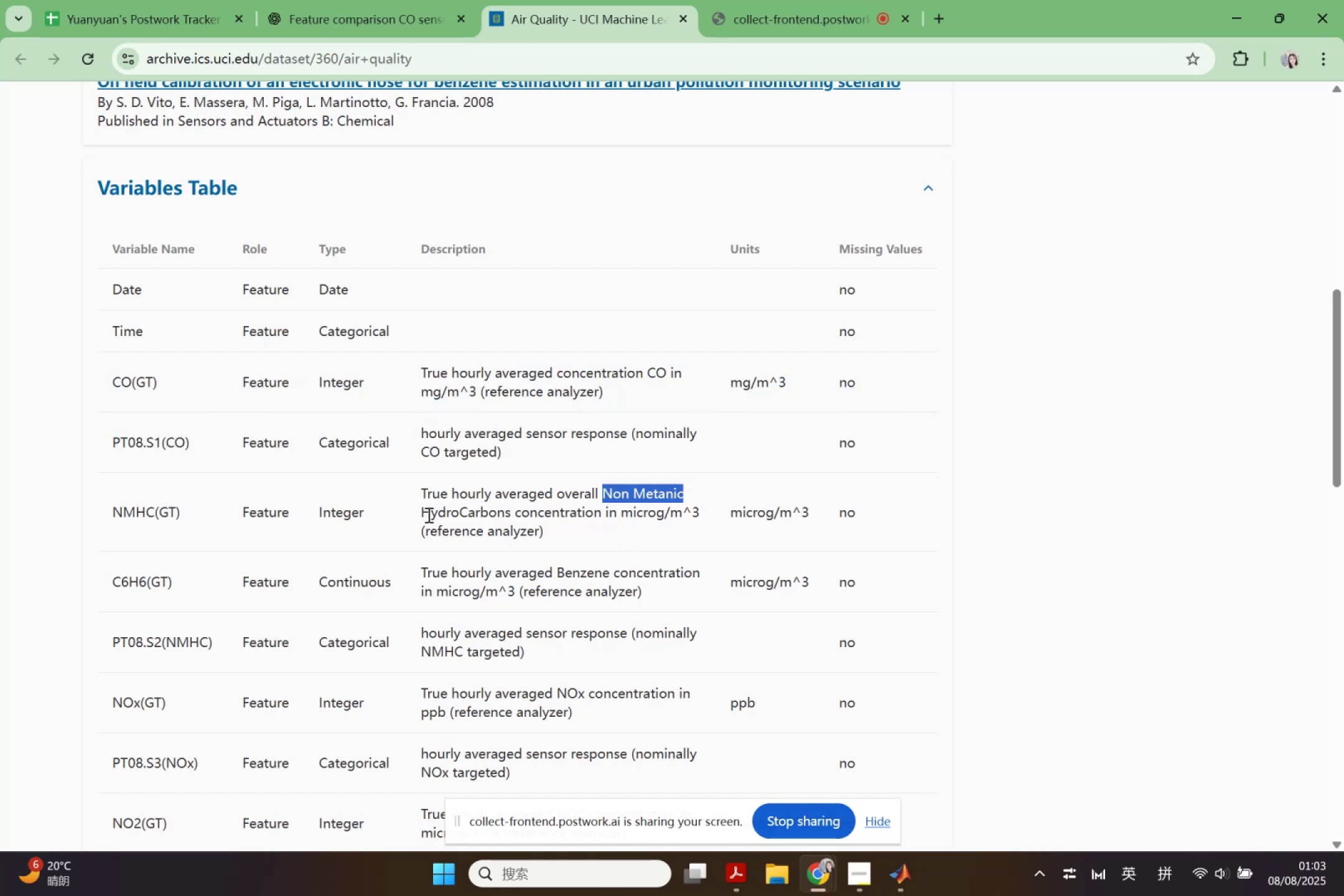 
left_click_drag(start_coordinate=[418, 515], to_coordinate=[594, 533])
 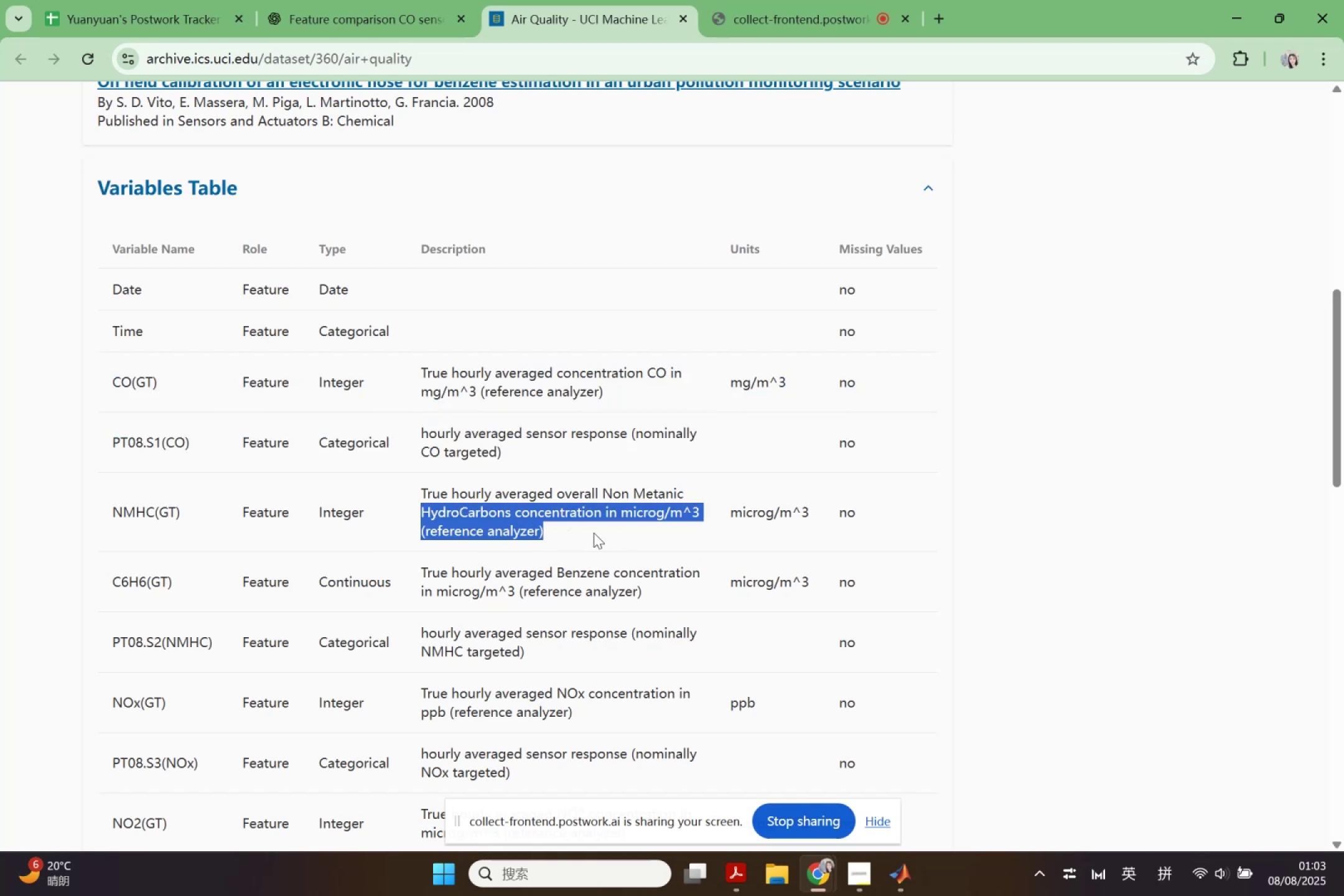 
left_click([594, 533])
 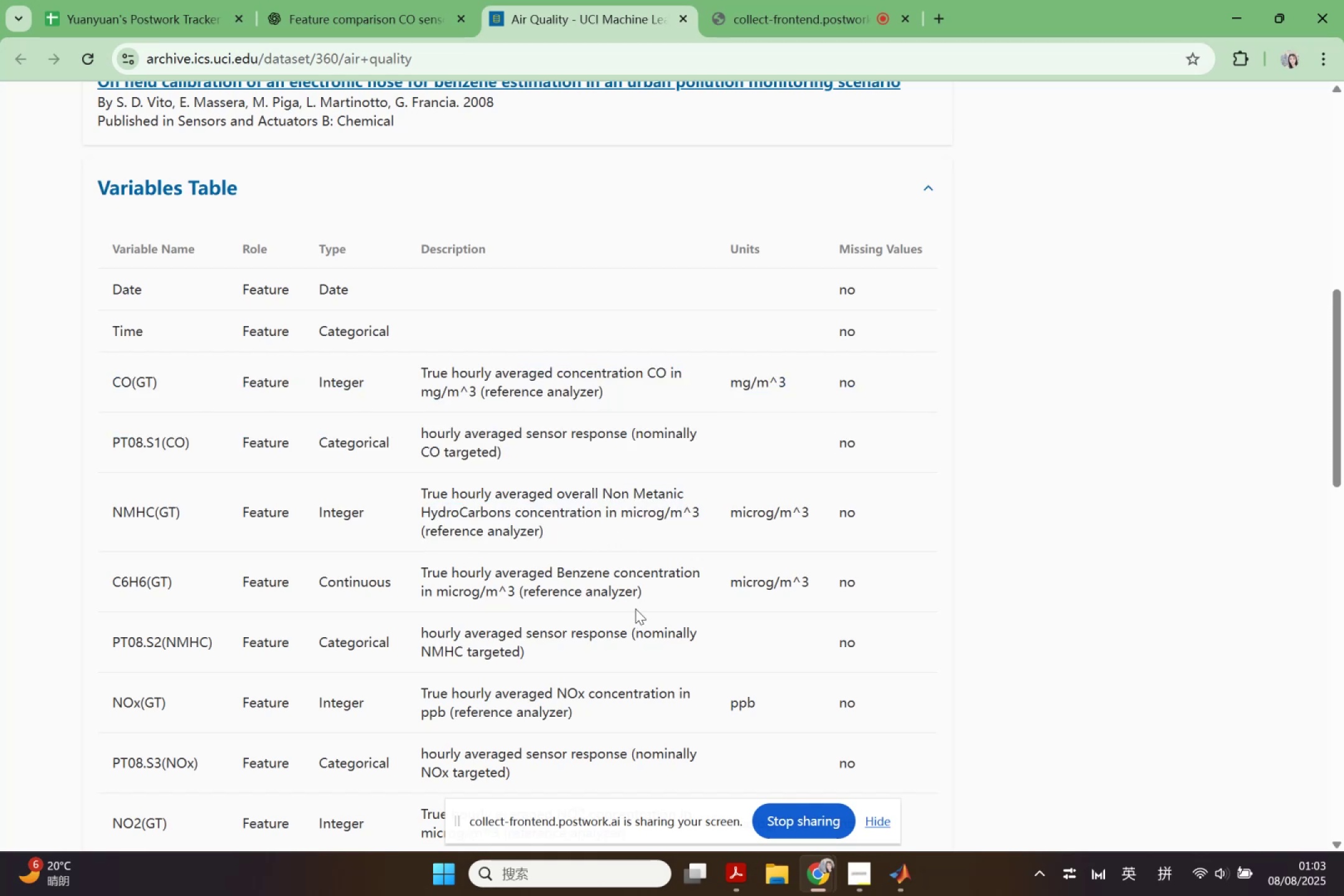 
left_click_drag(start_coordinate=[655, 596], to_coordinate=[98, 523])
 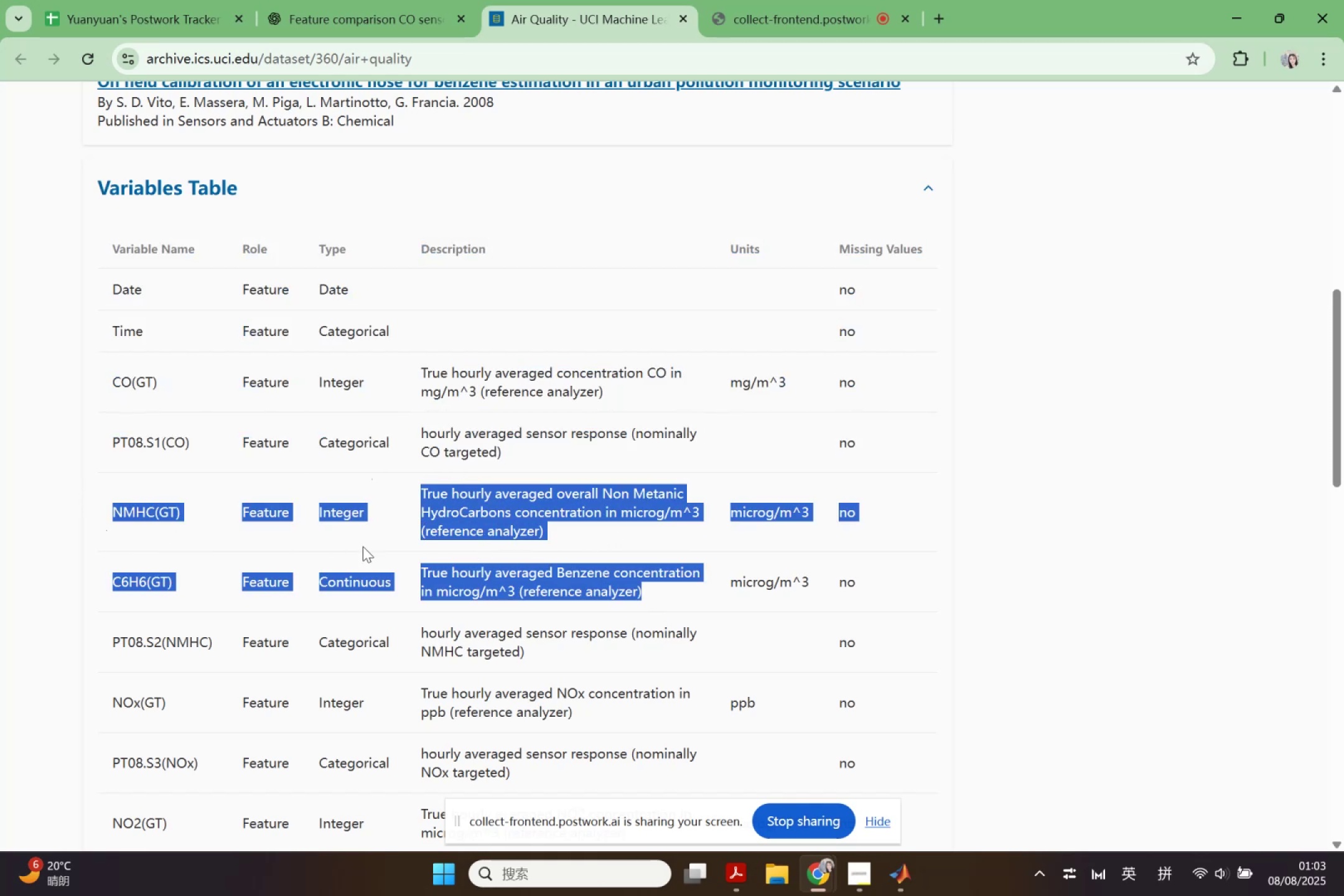 
scroll: coordinate [382, 551], scroll_direction: down, amount: 1.0
 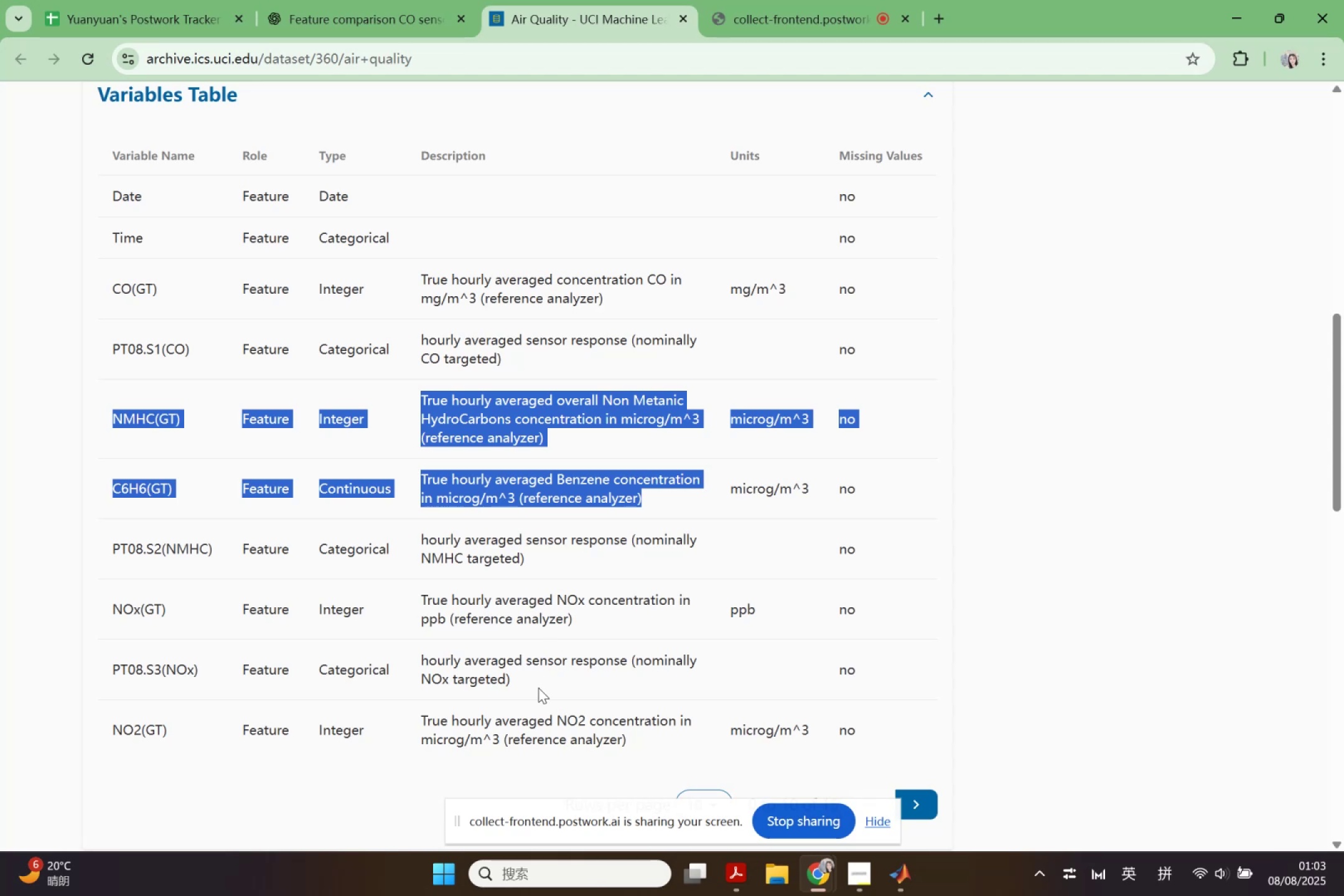 
wait(19.26)
 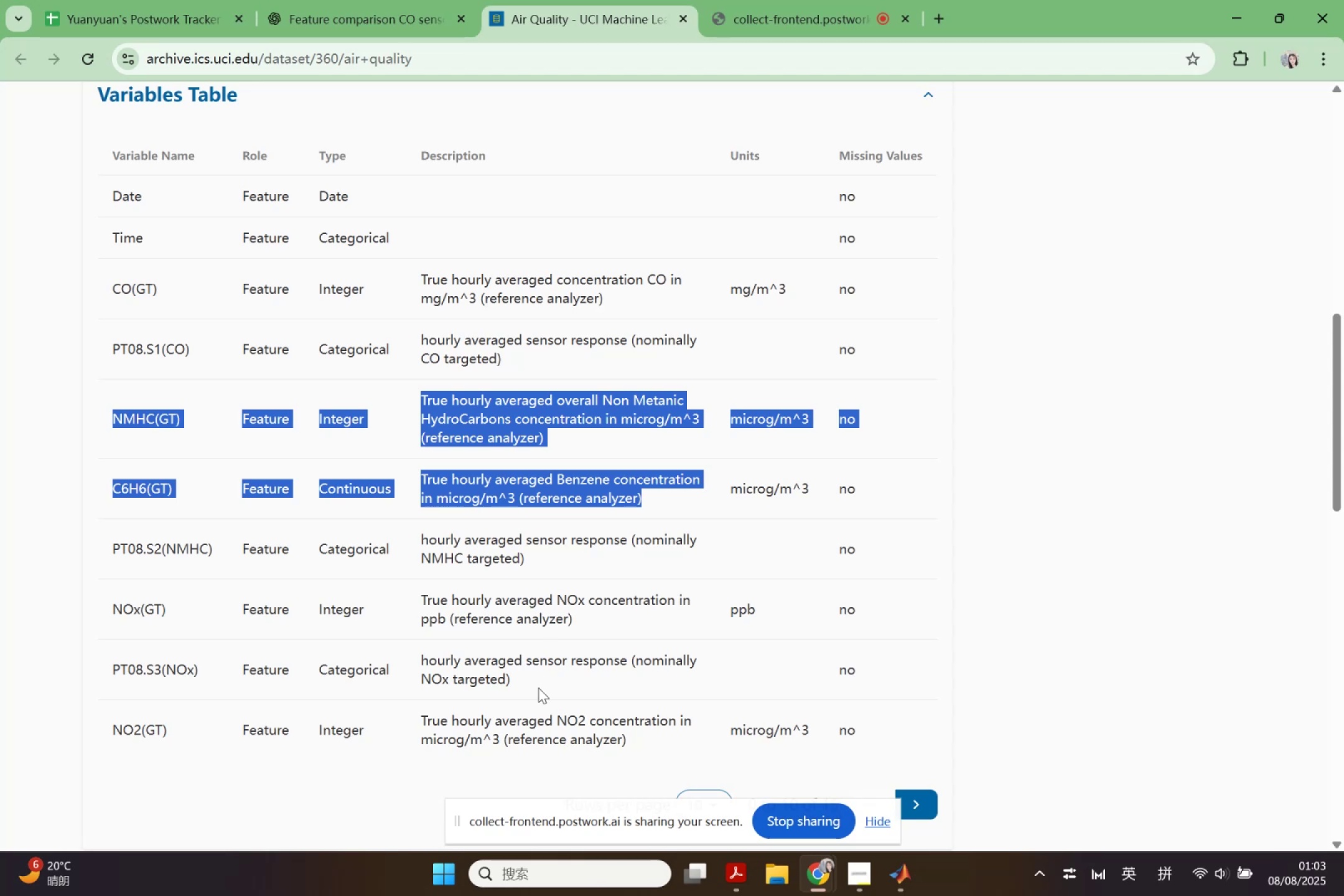 
scroll: coordinate [546, 667], scroll_direction: down, amount: 1.0
 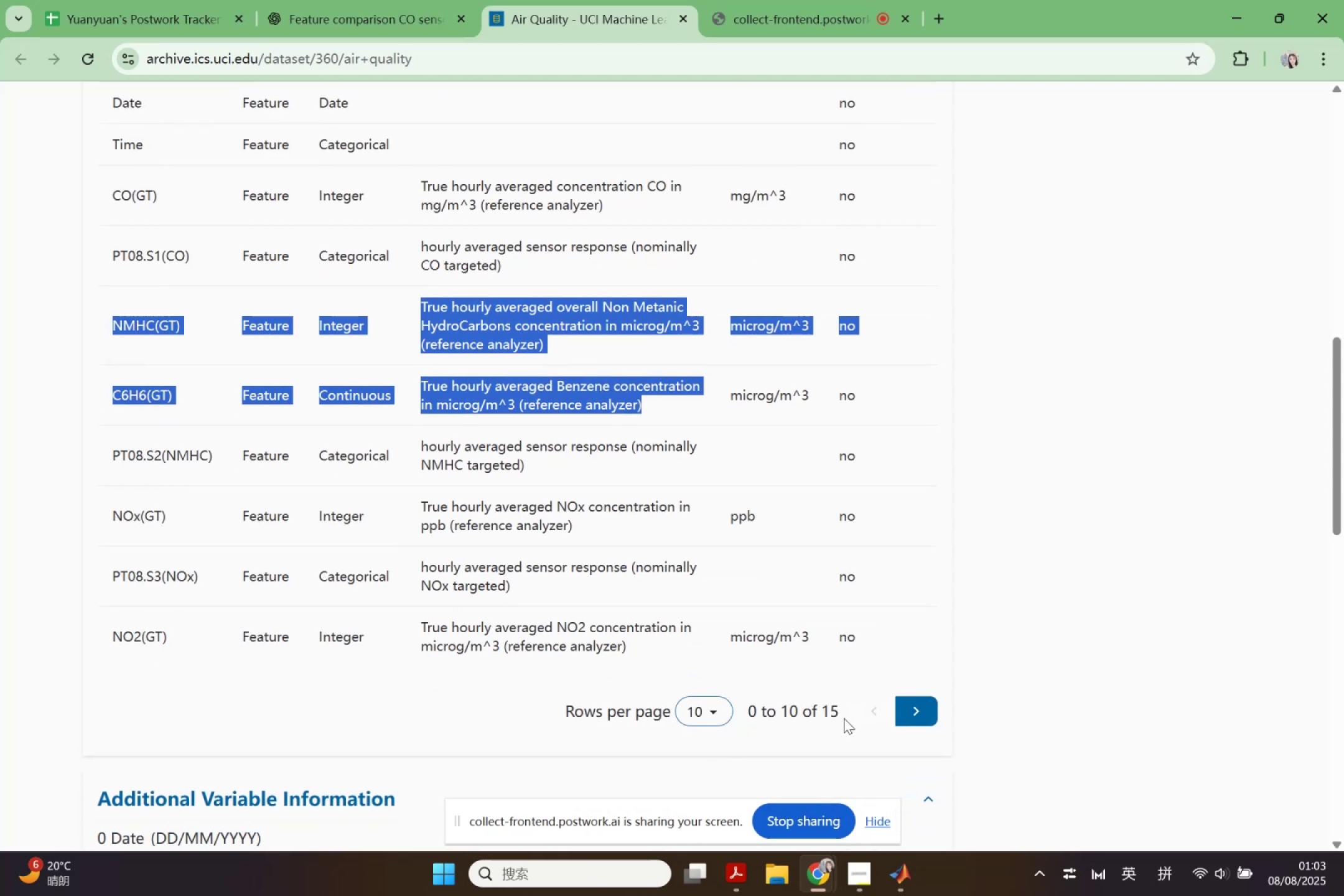 
left_click([917, 715])
 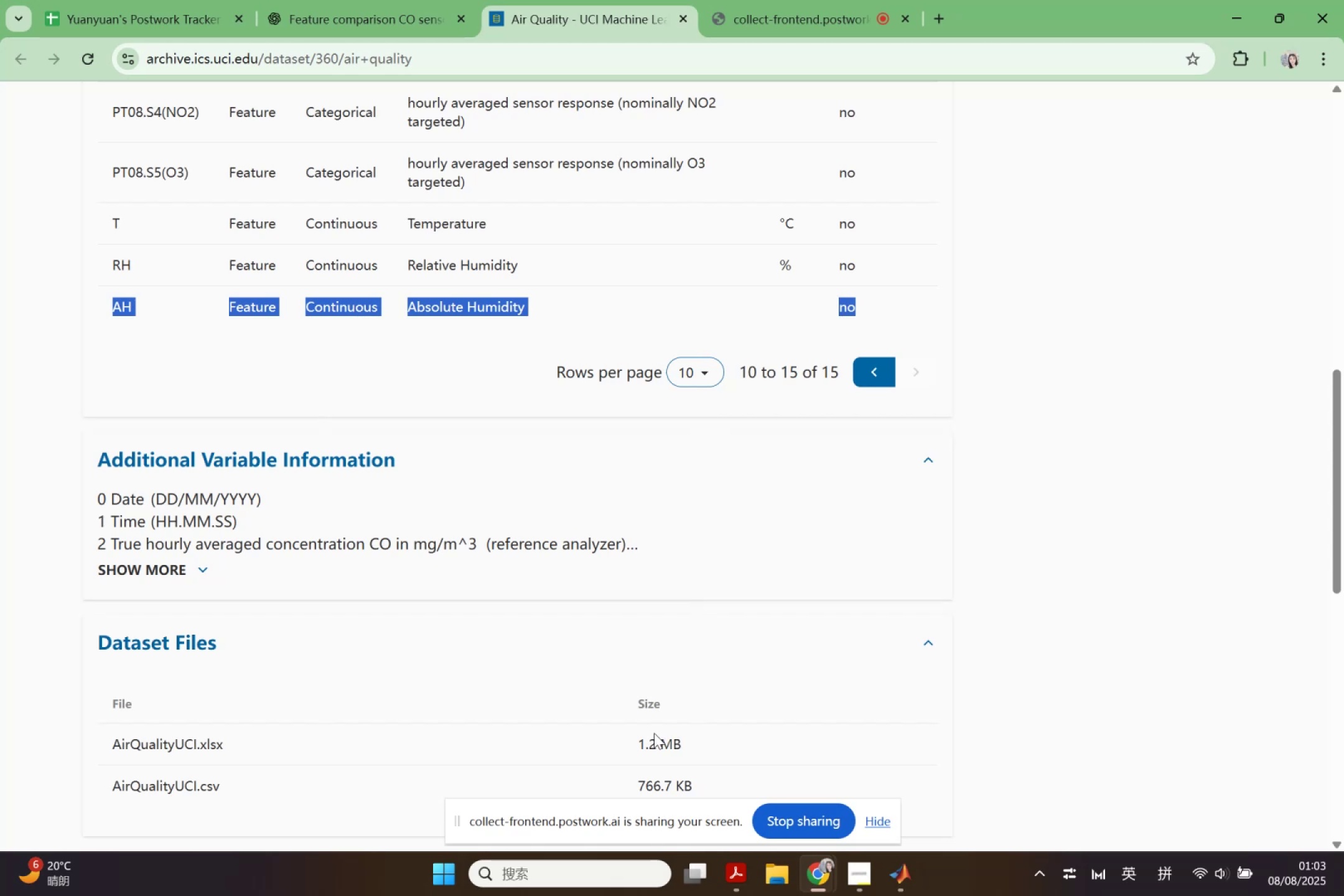 
scroll: coordinate [648, 727], scroll_direction: up, amount: 3.0
 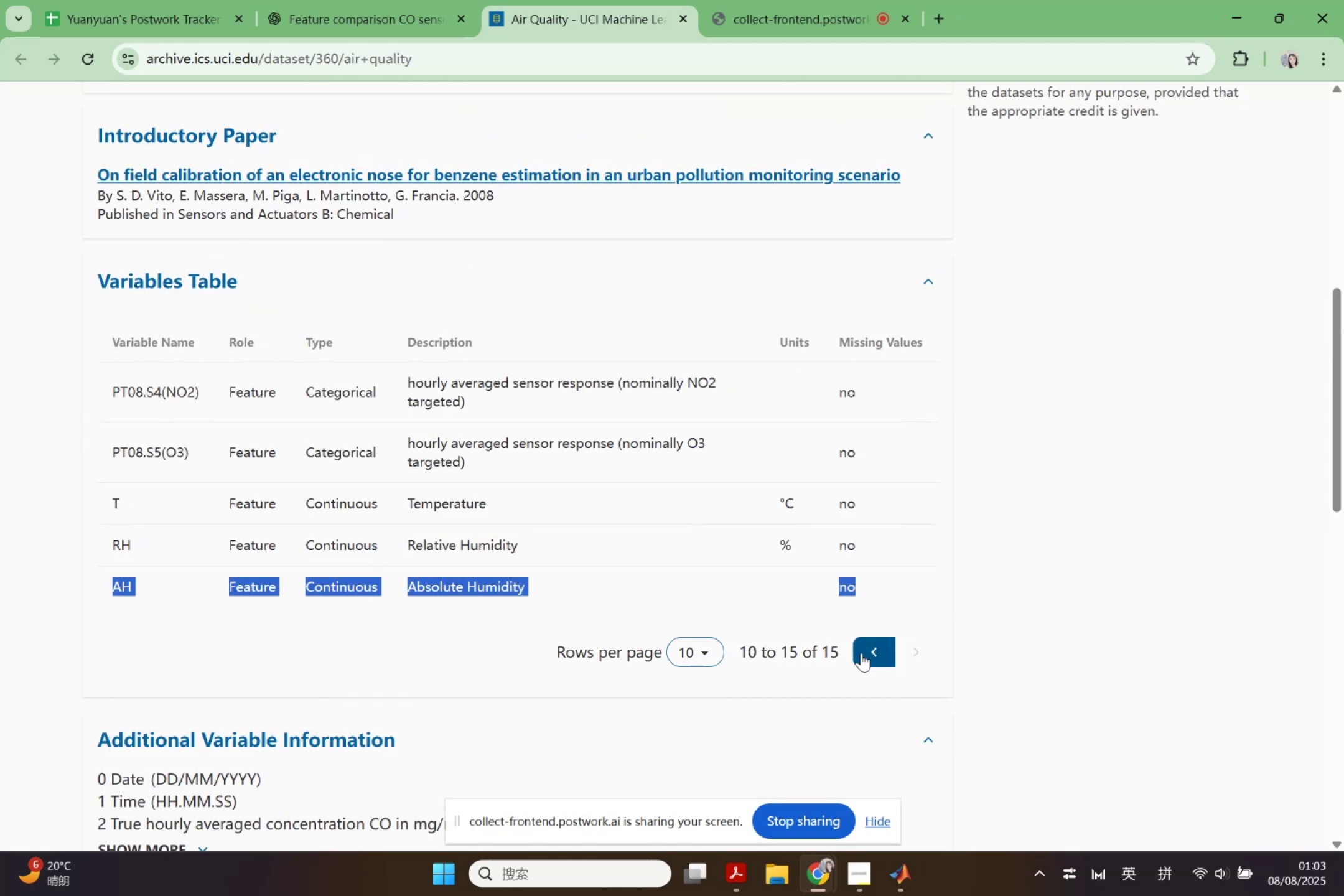 
left_click([877, 654])
 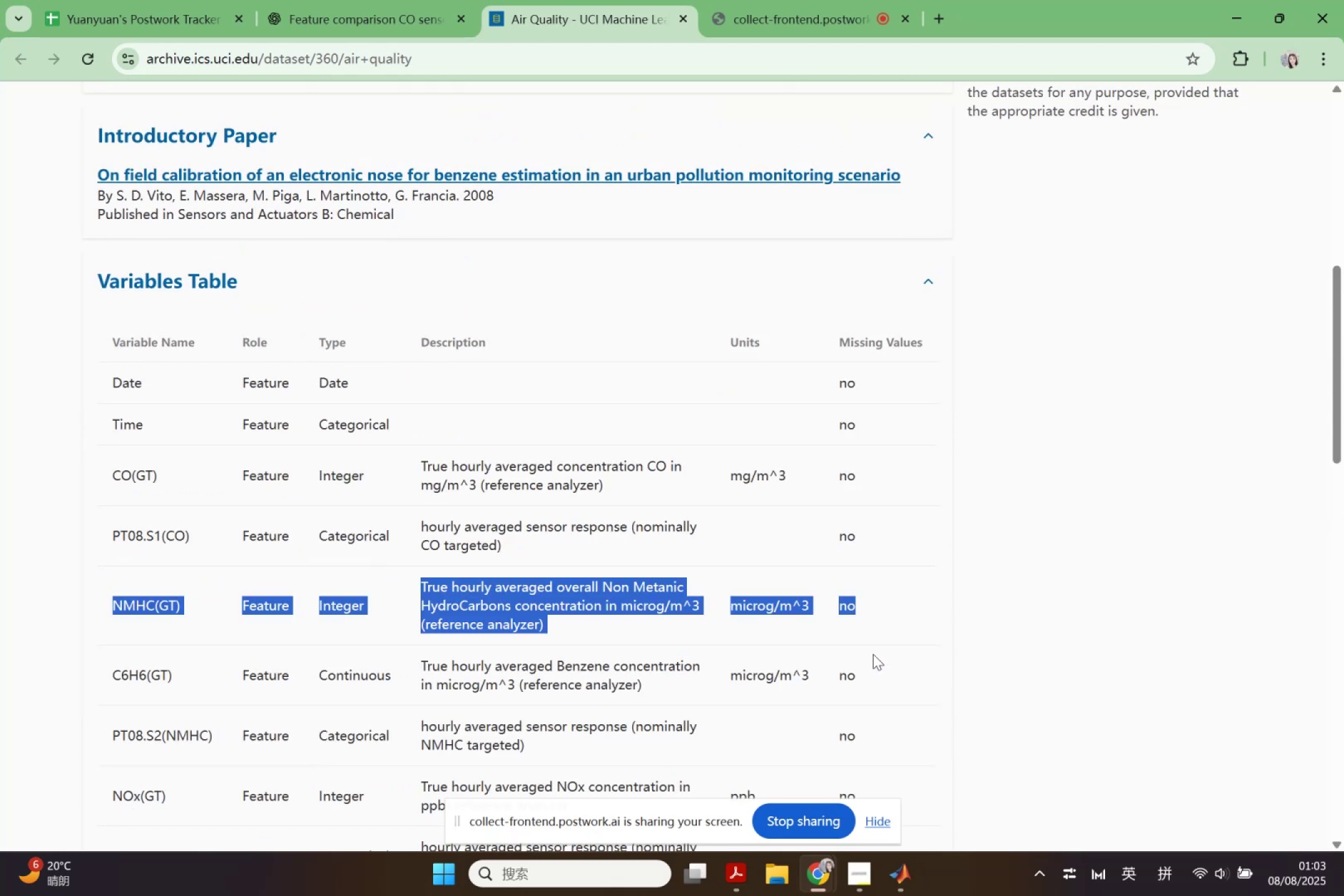 
scroll: coordinate [789, 675], scroll_direction: down, amount: 3.0
 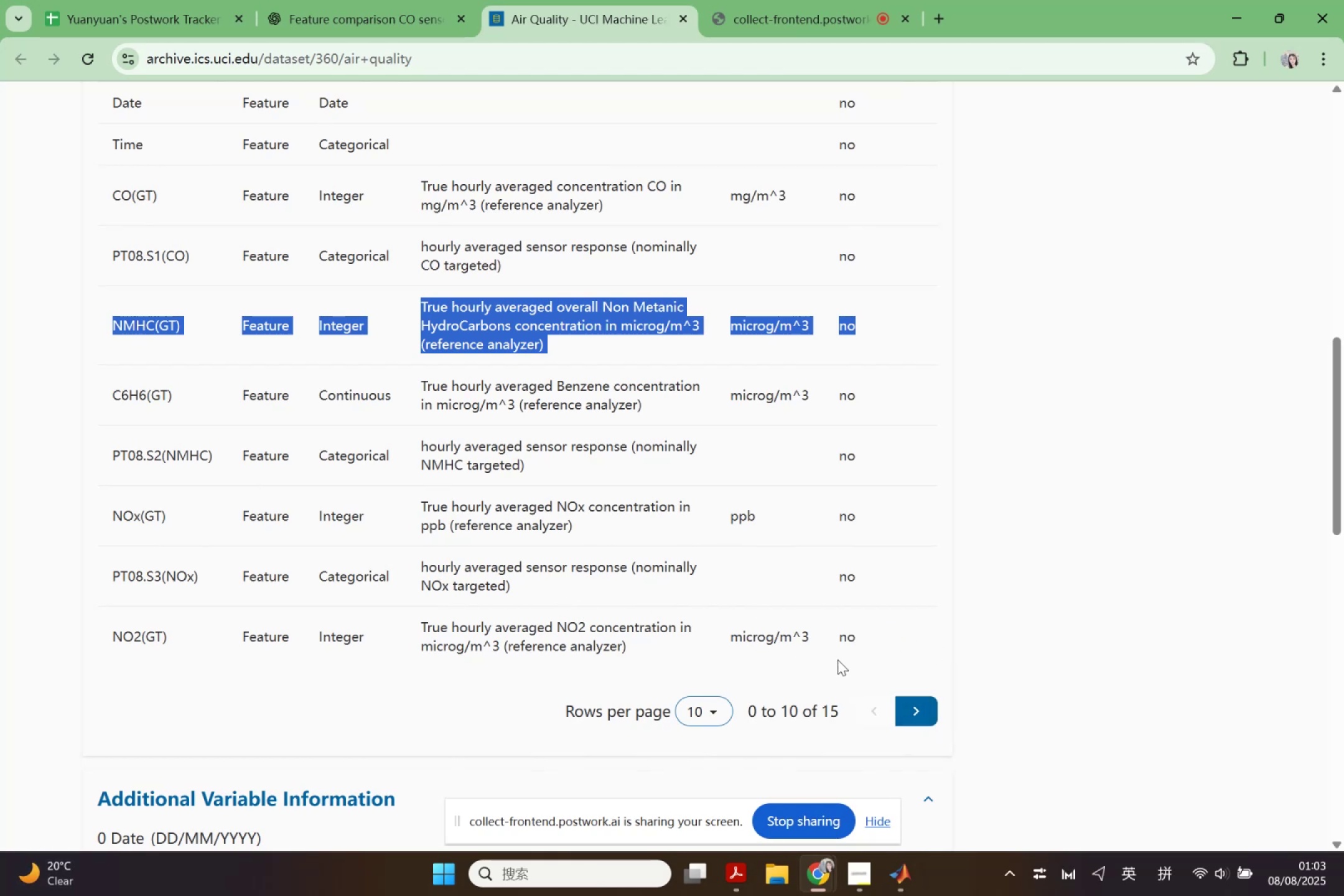 
wait(11.38)
 